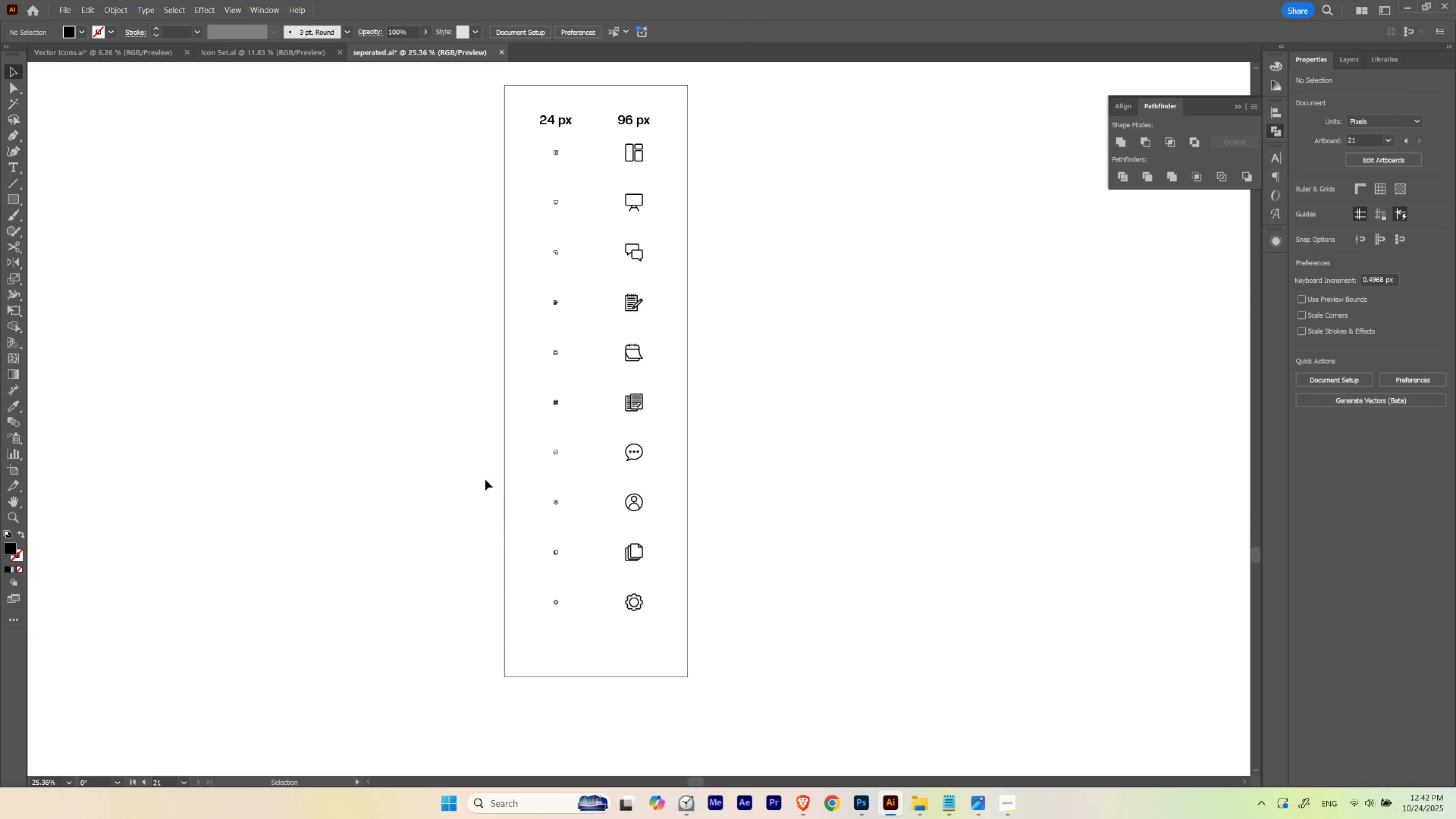 
hold_key(key=Space, duration=0.52)
 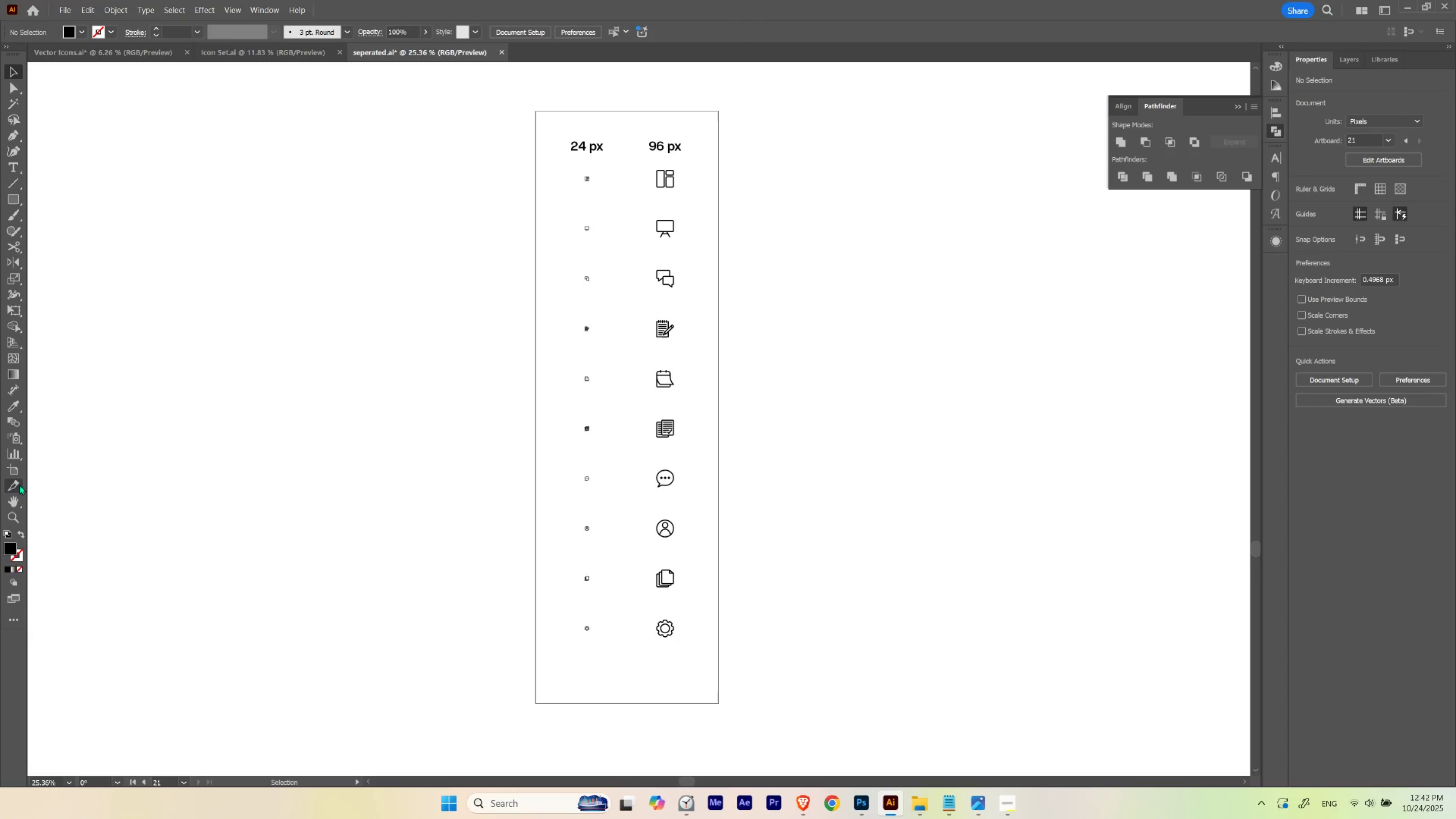 
left_click_drag(start_coordinate=[383, 453], to_coordinate=[414, 479])
 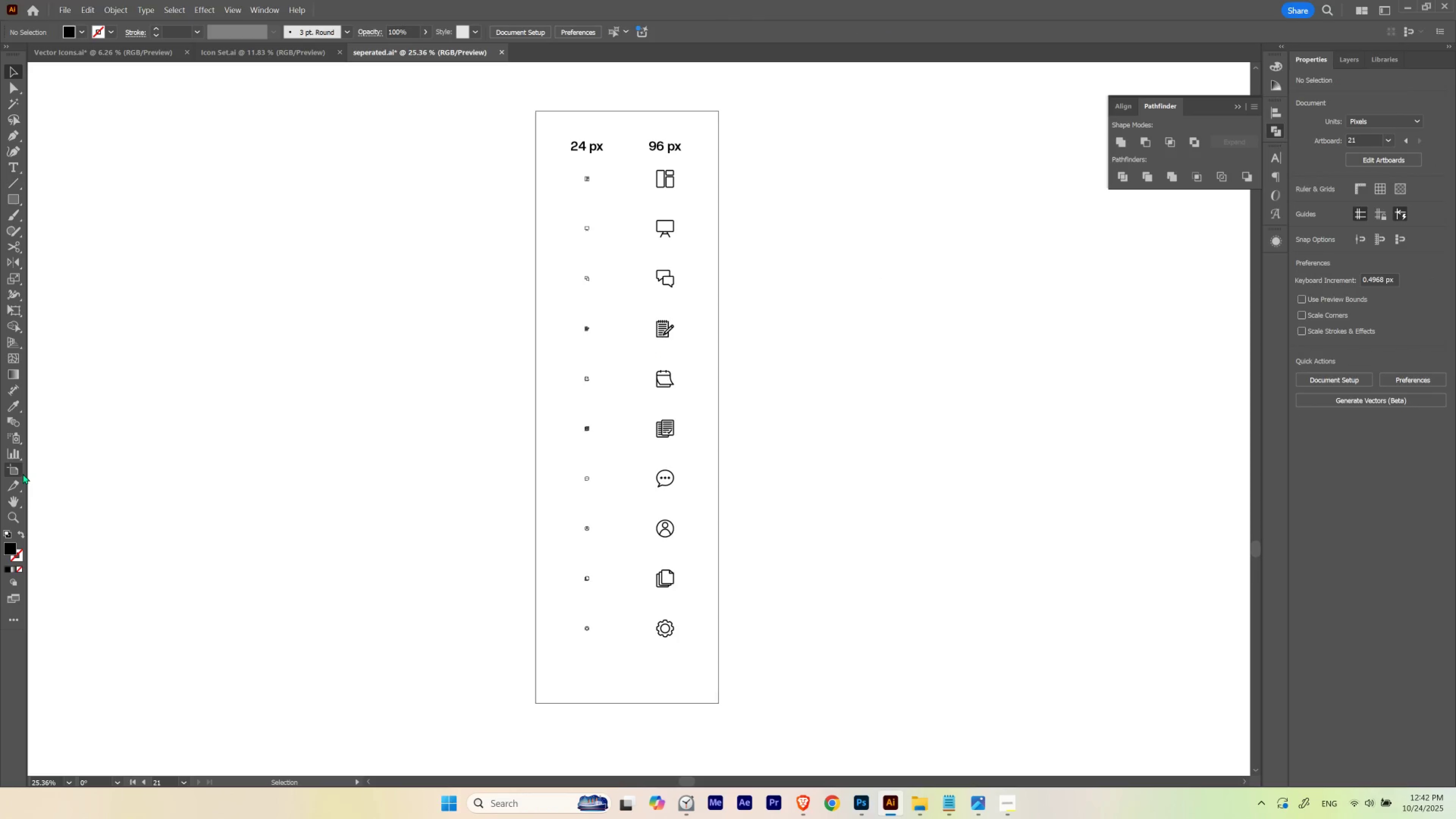 
mouse_move([33, 470])
 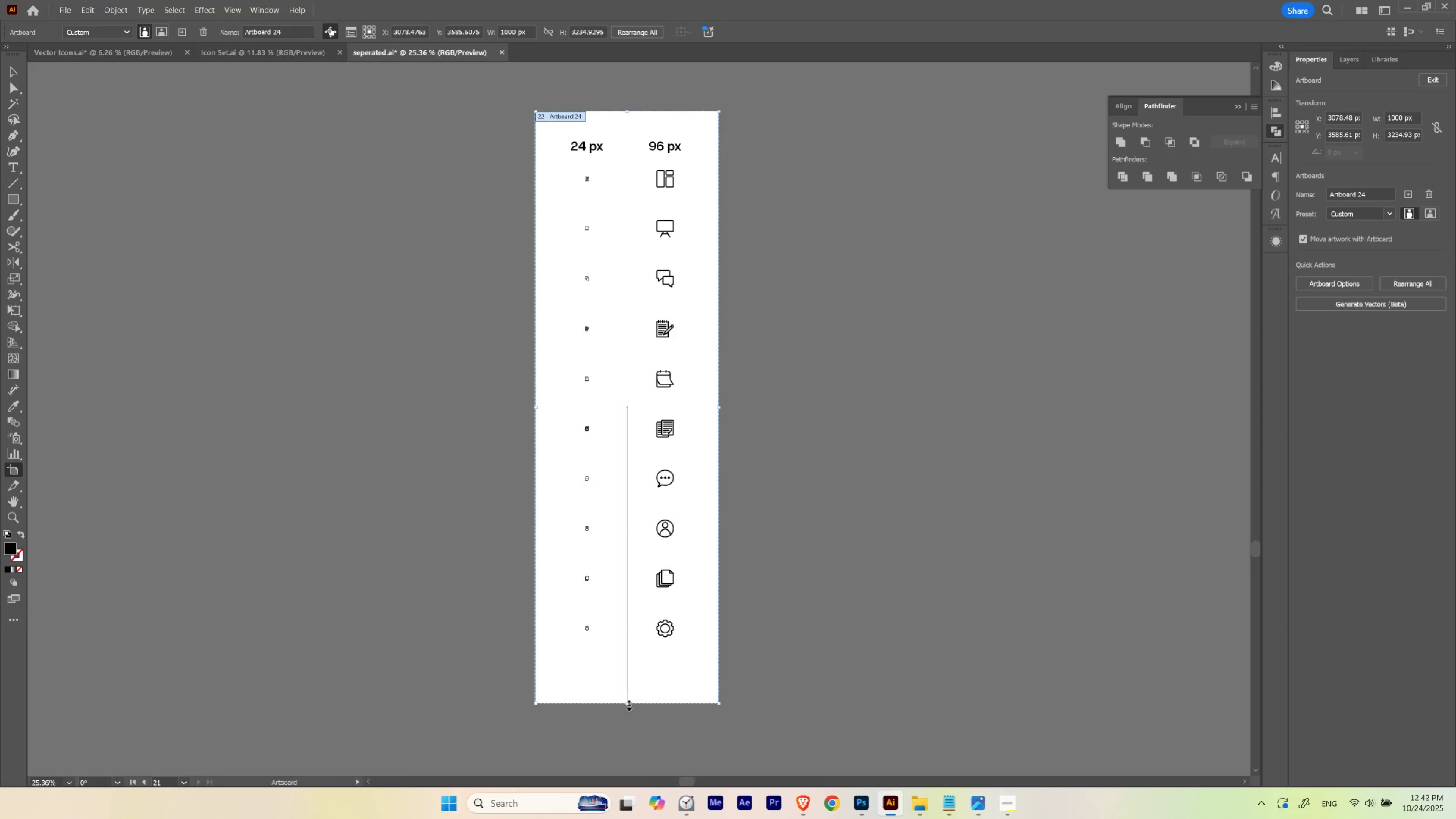 
left_click_drag(start_coordinate=[627, 703], to_coordinate=[623, 659])
 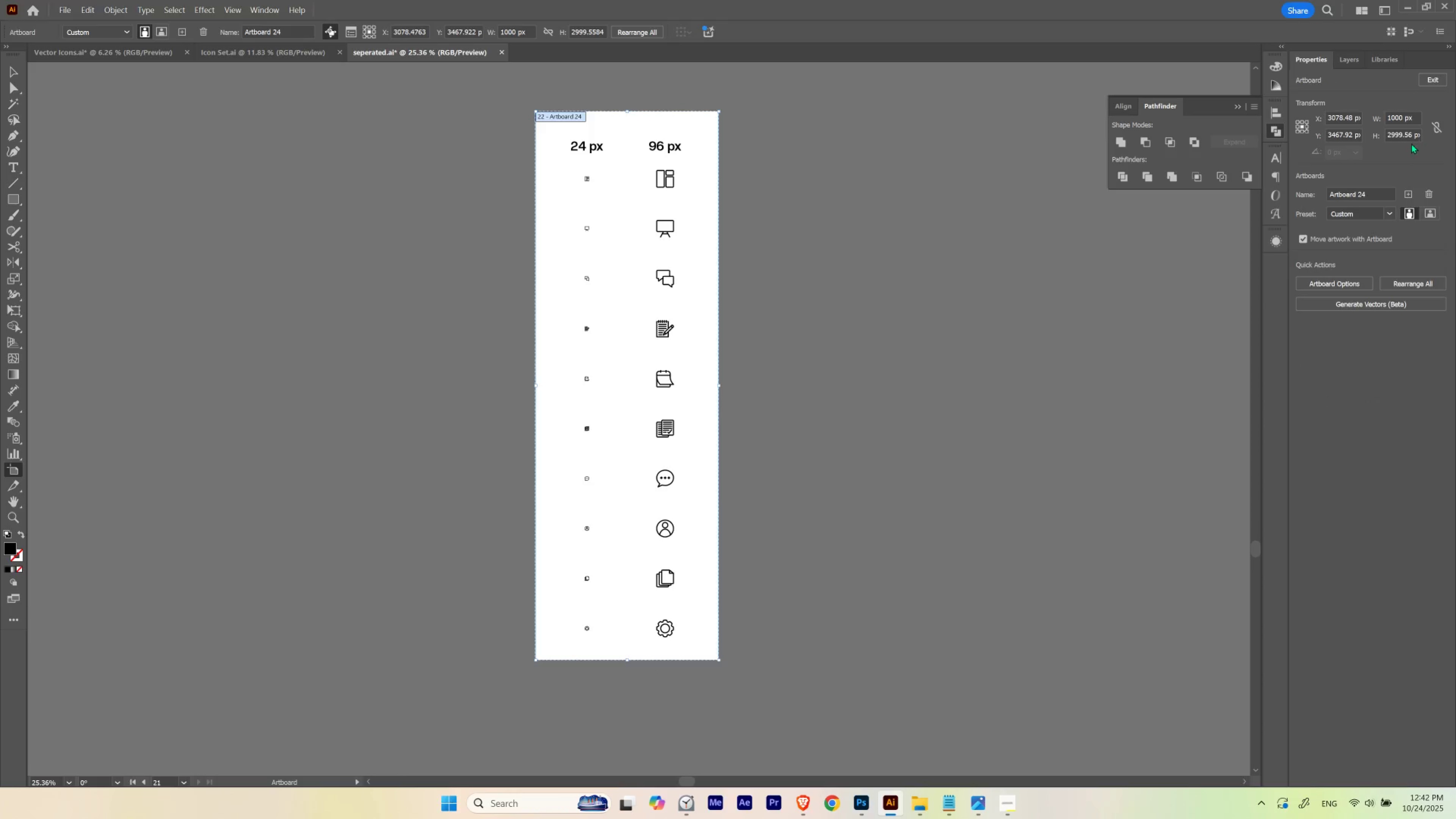 
scroll: coordinate [1409, 137], scroll_direction: up, amount: 1.0
 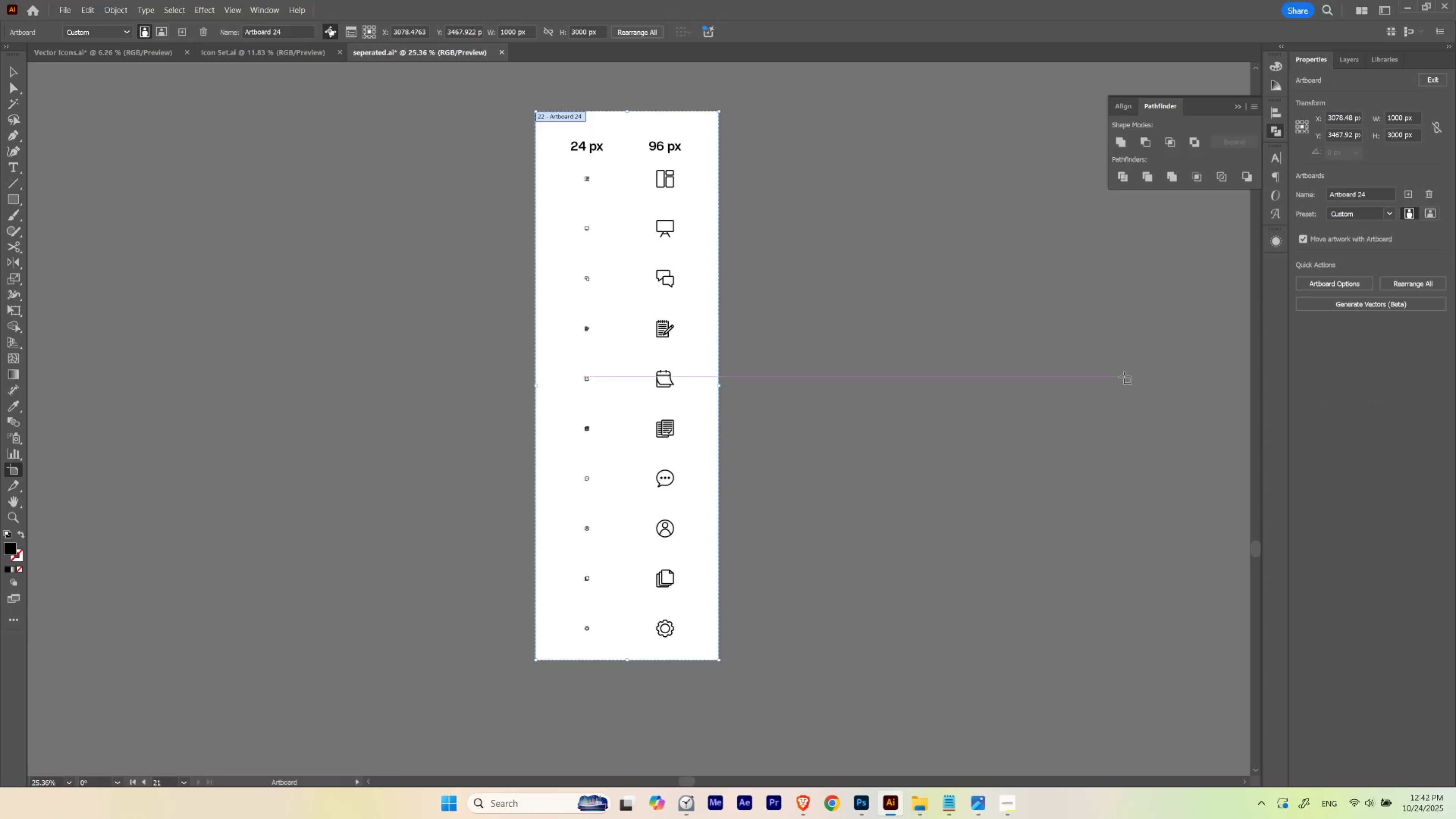 
key(V)
 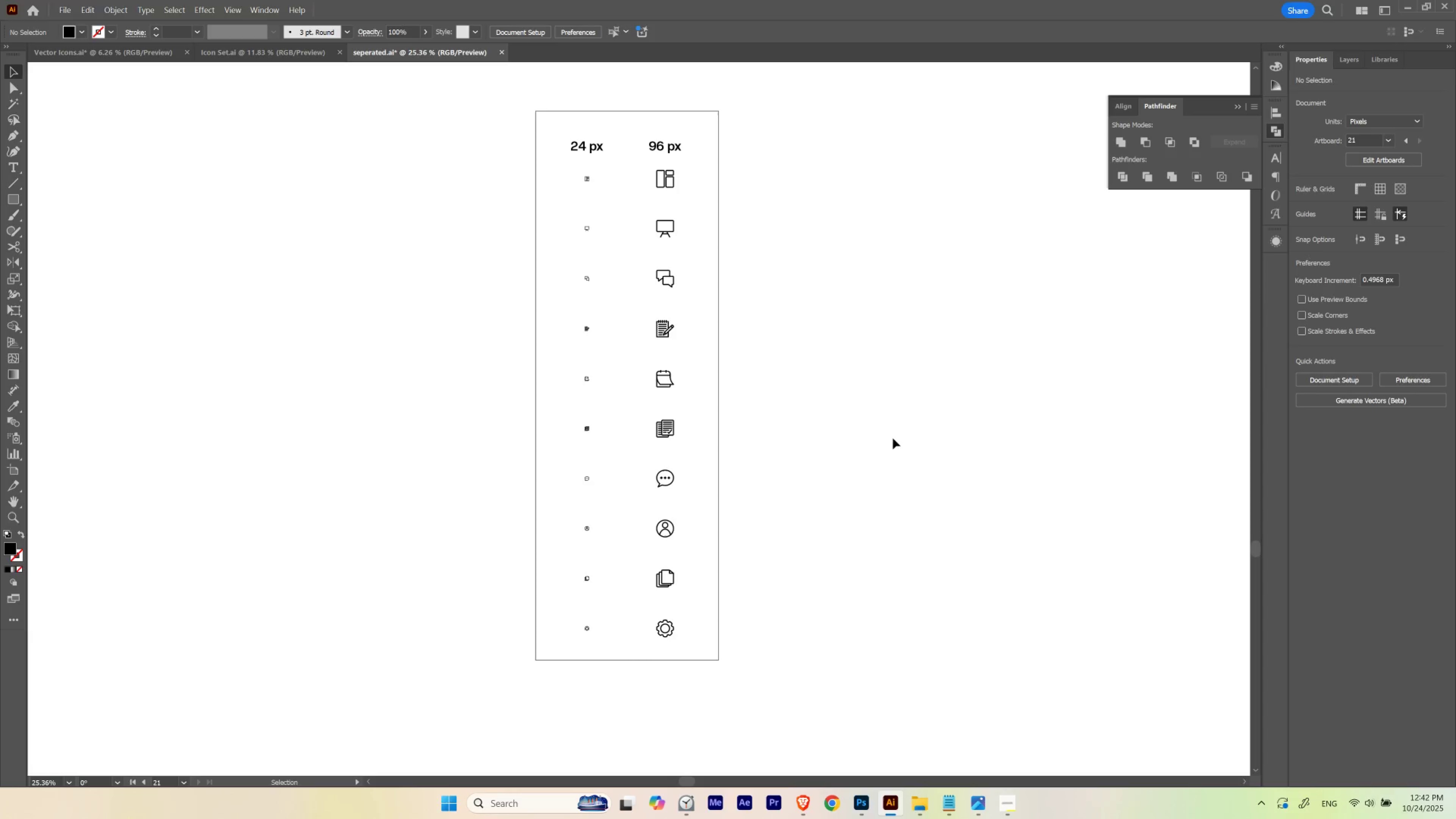 
left_click([893, 438])
 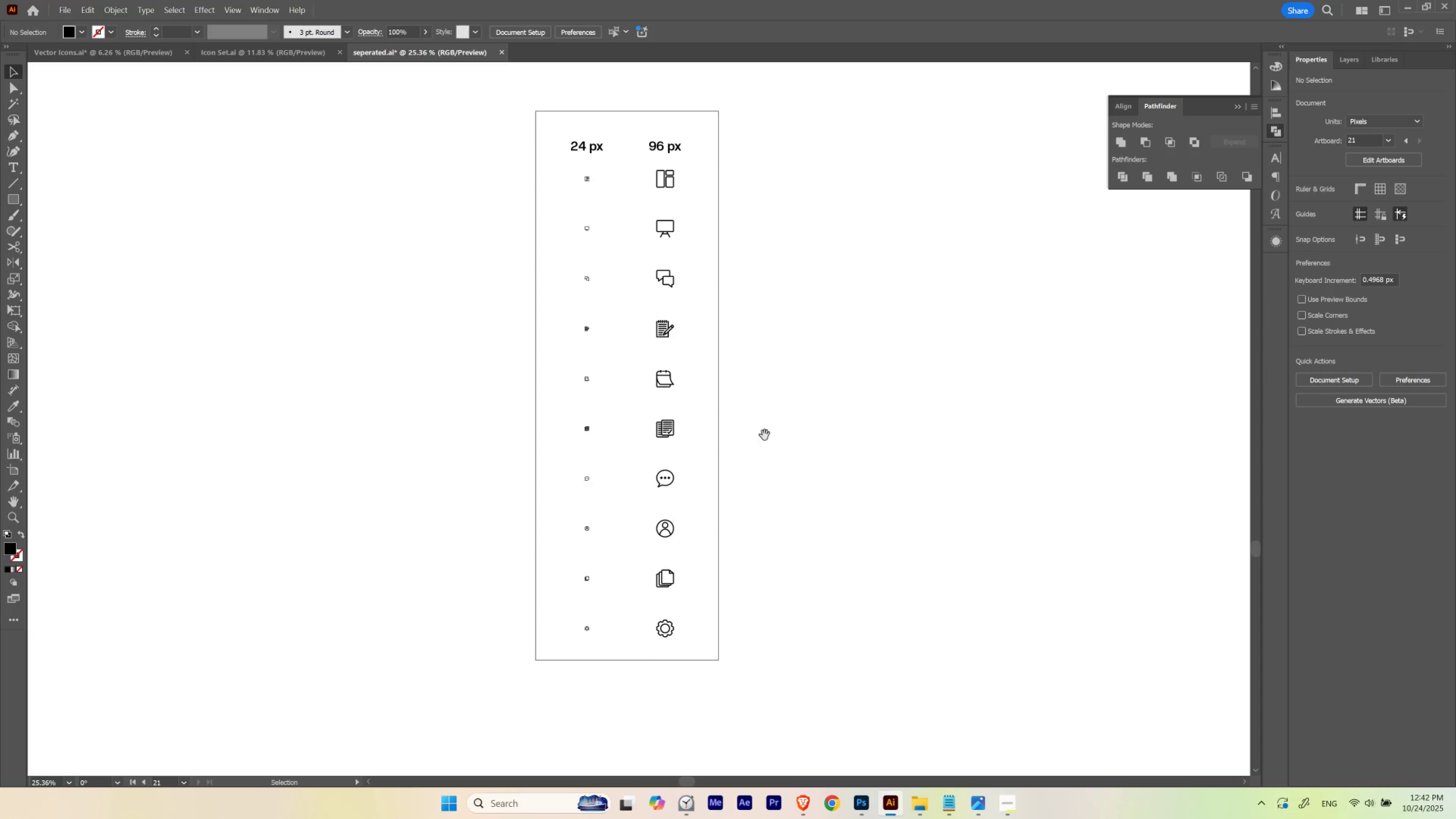 
hold_key(key=Space, duration=0.66)
 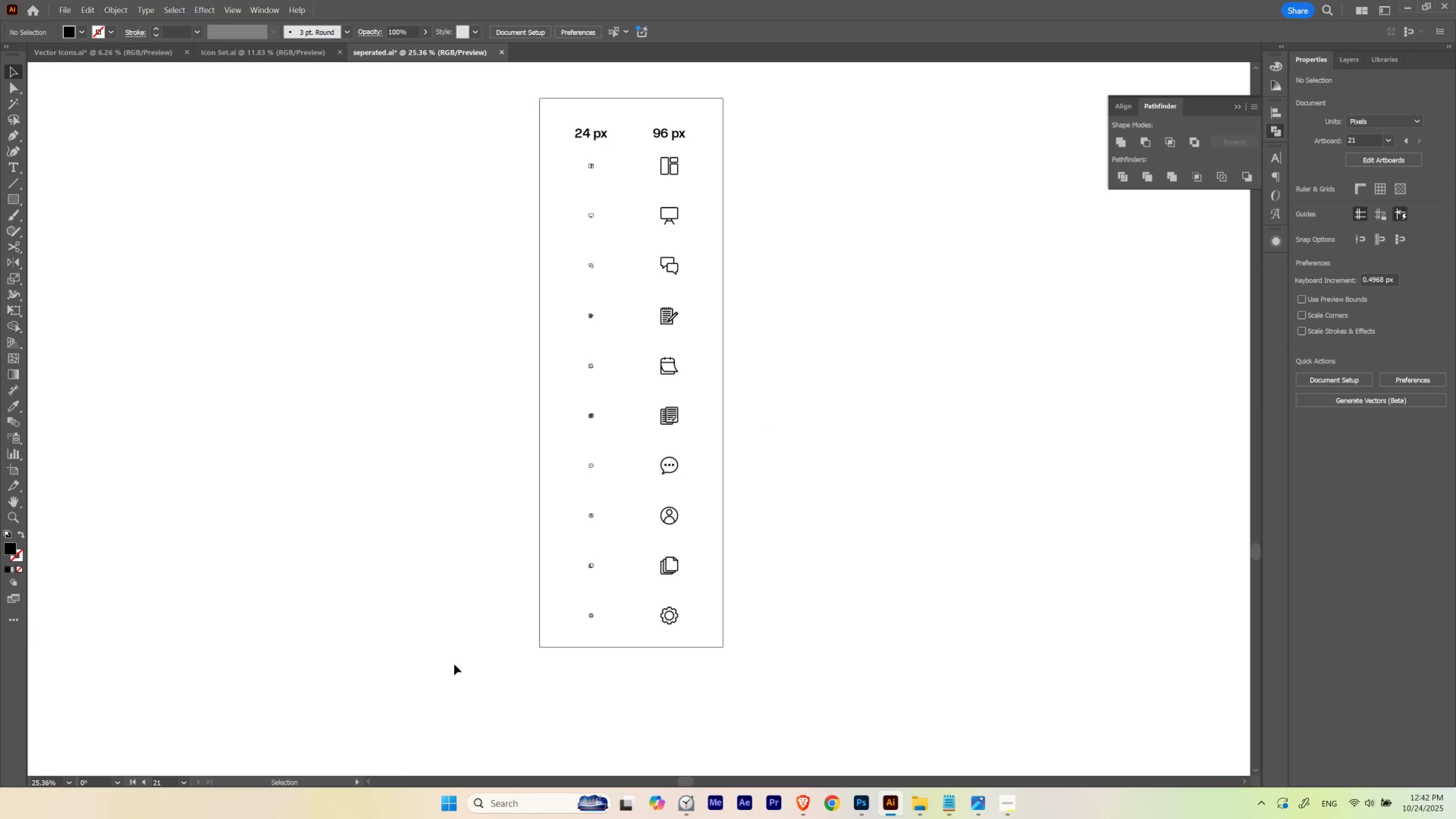 
left_click_drag(start_coordinate=[748, 421], to_coordinate=[752, 408])
 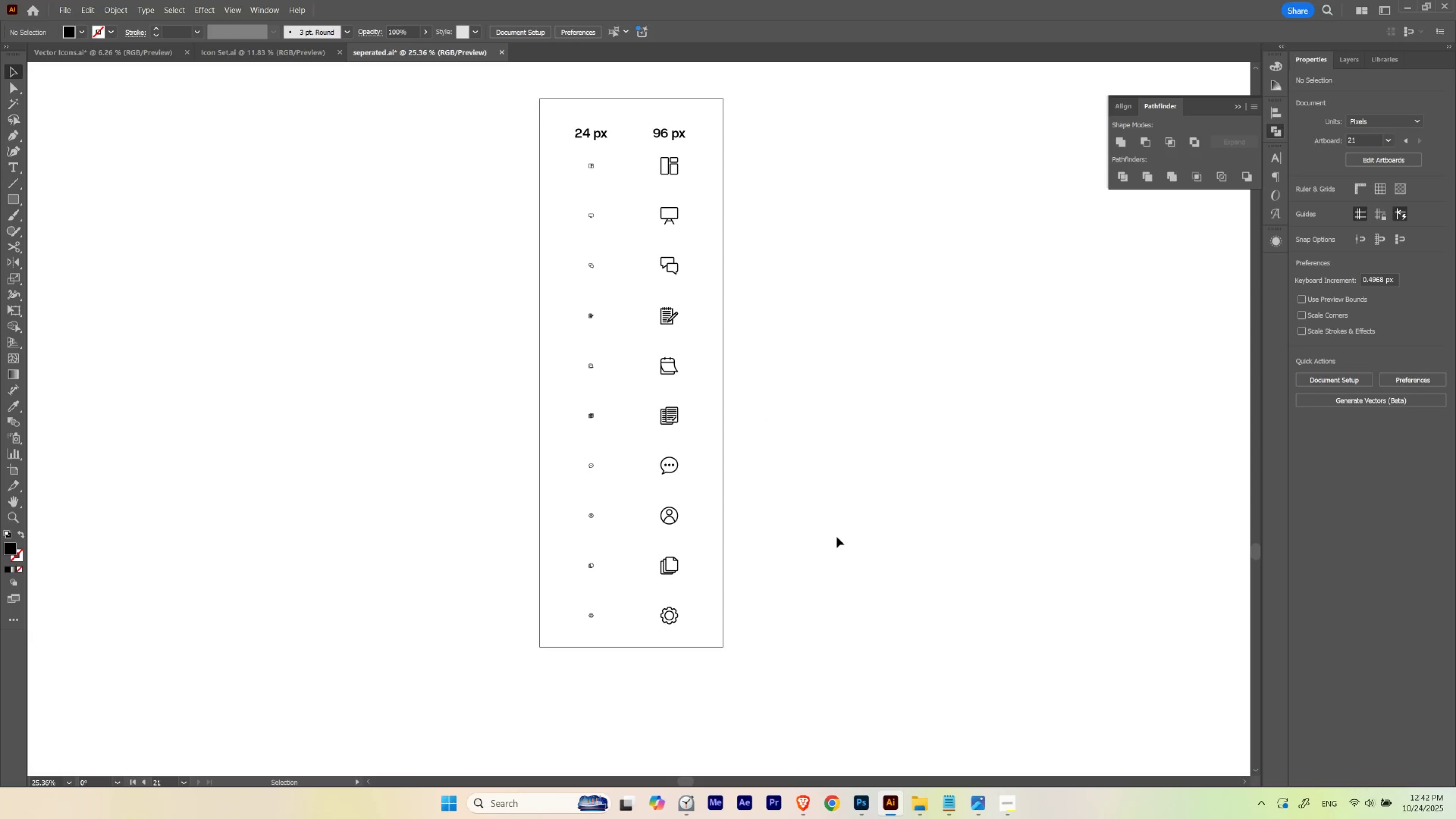 
left_click([837, 537])
 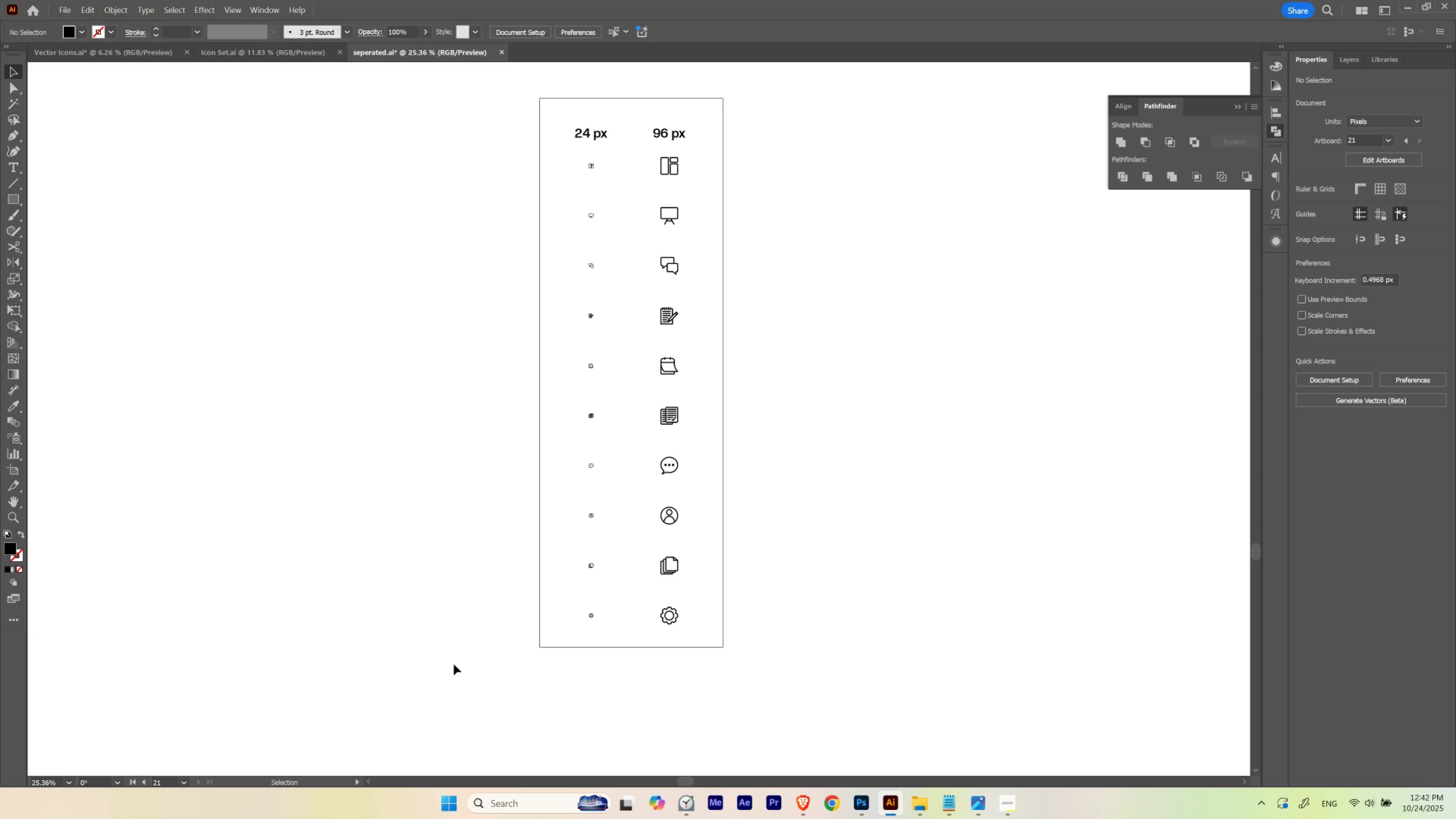 
left_click_drag(start_coordinate=[454, 664], to_coordinate=[830, 120])
 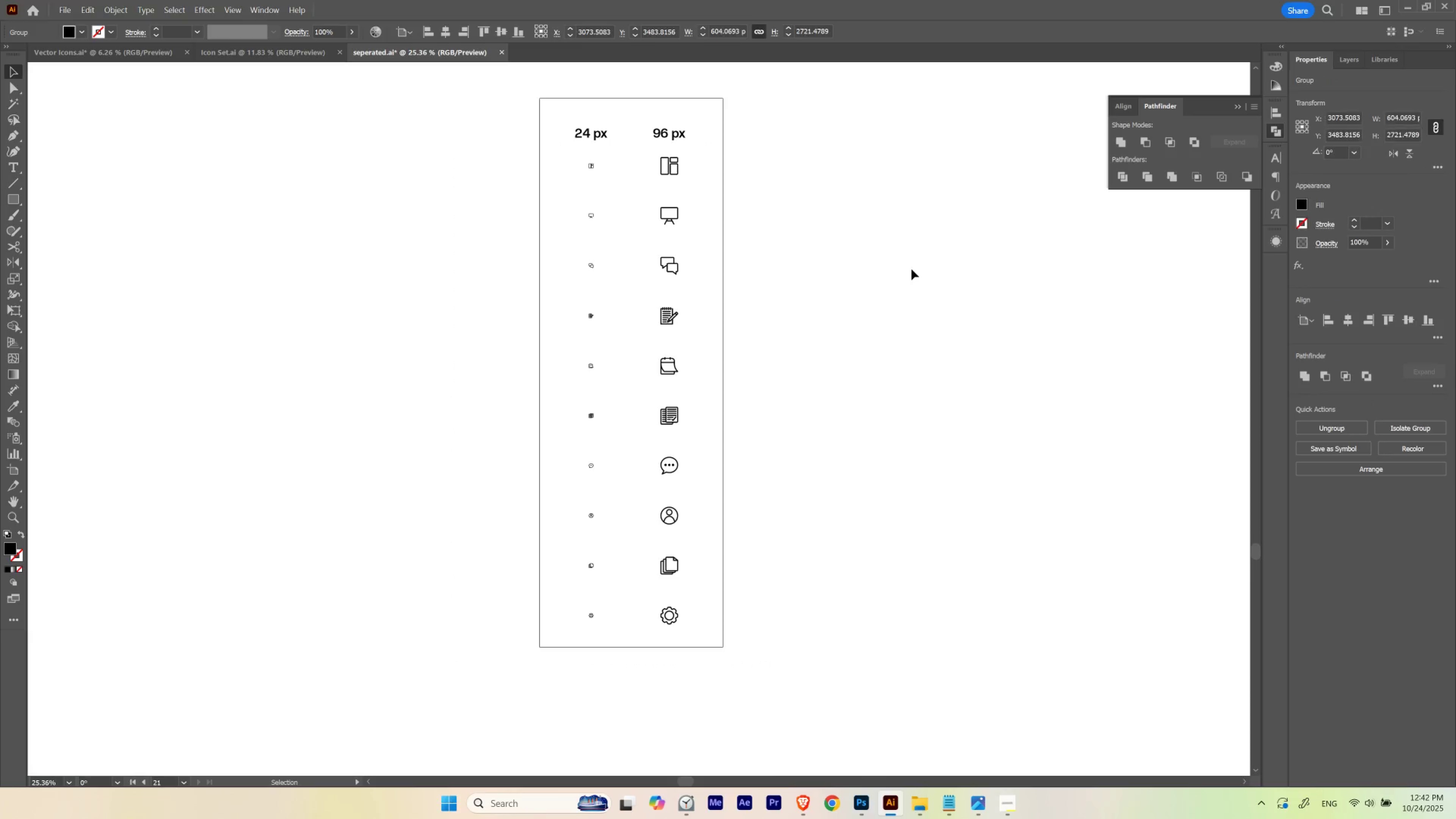 
key(Shift+ShiftLeft)
 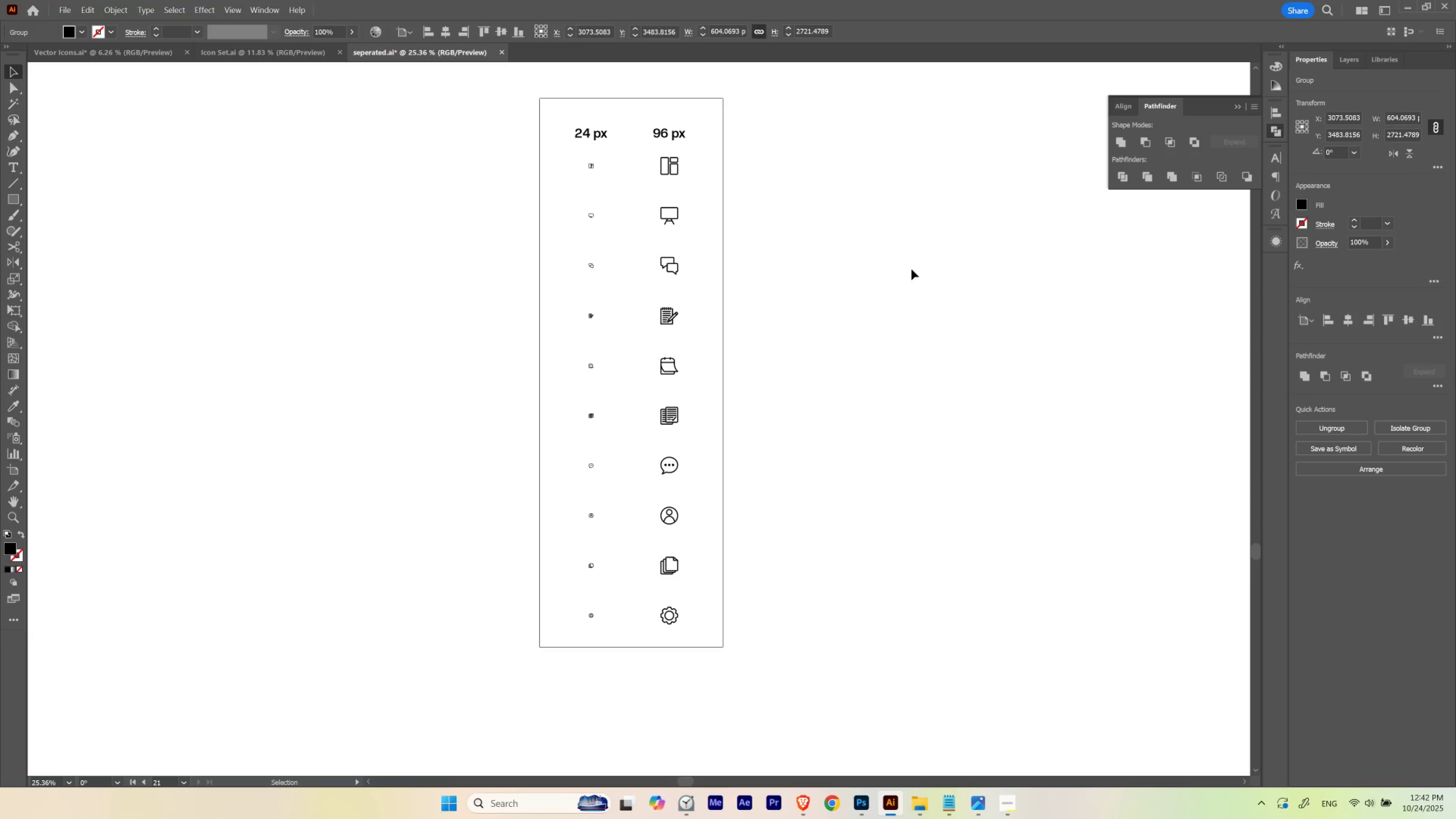 
key(V)
 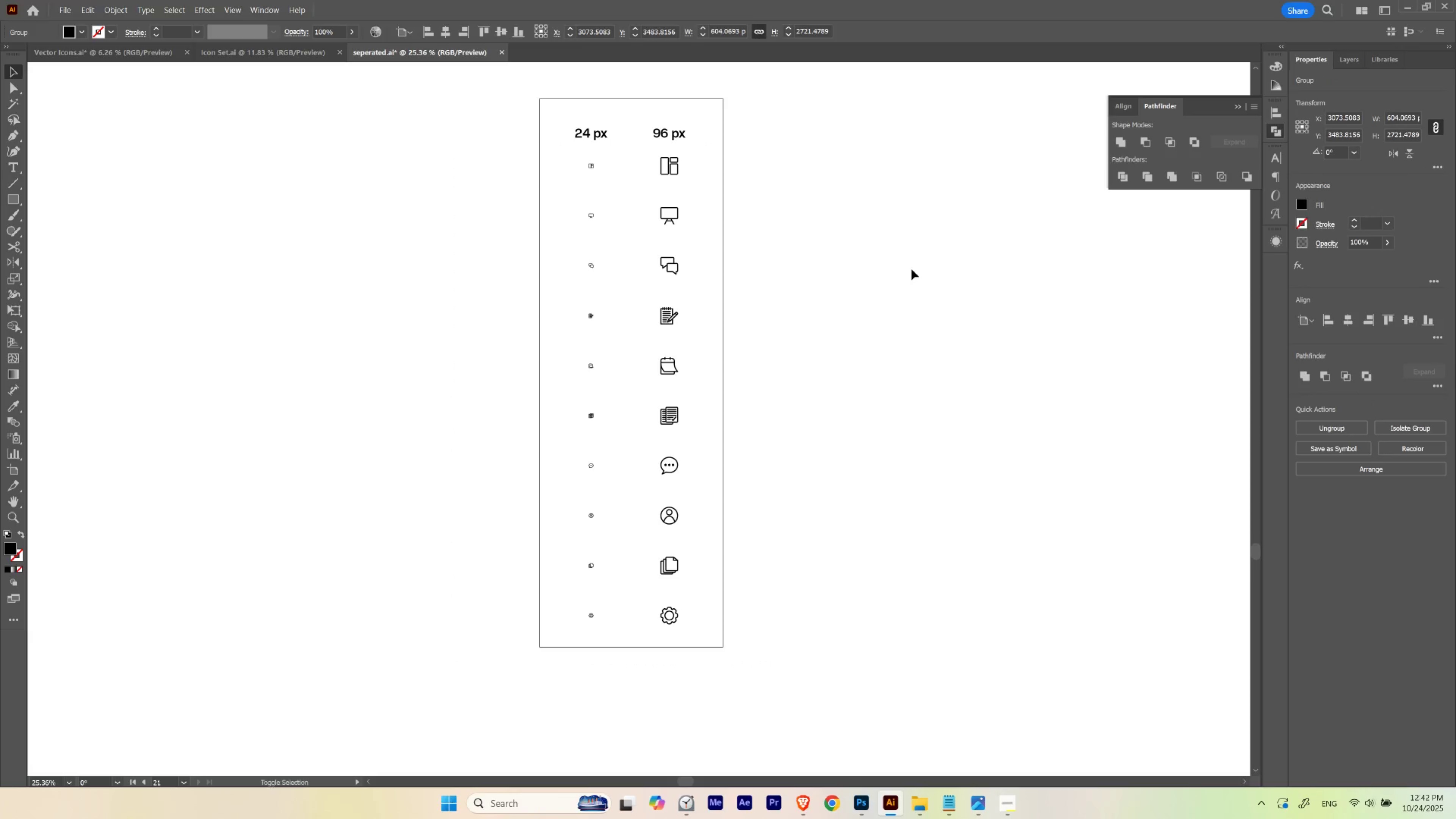 
key(Shift+ArrowUp)
 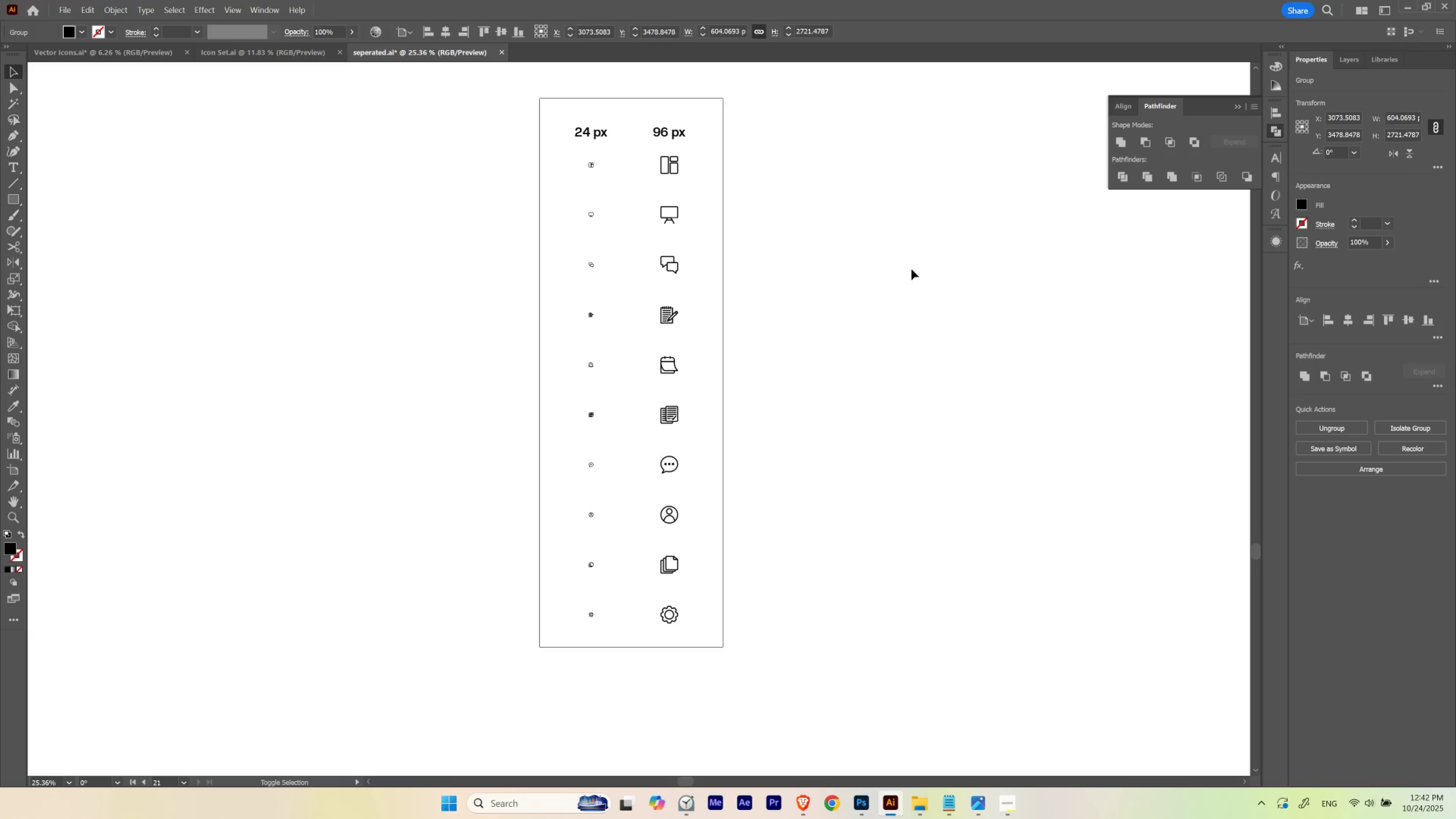 
key(Shift+ArrowUp)
 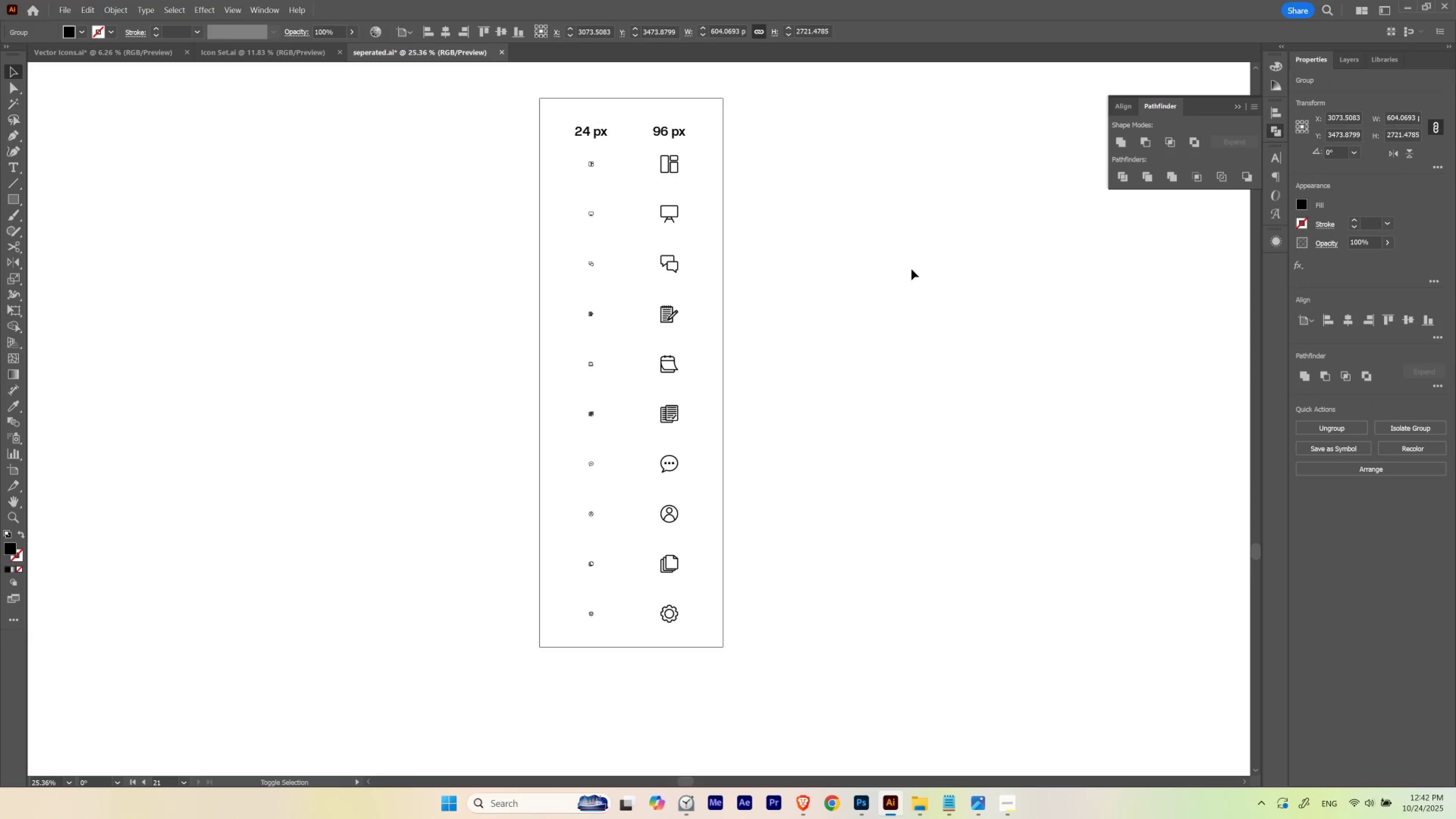 
key(Shift+ArrowUp)
 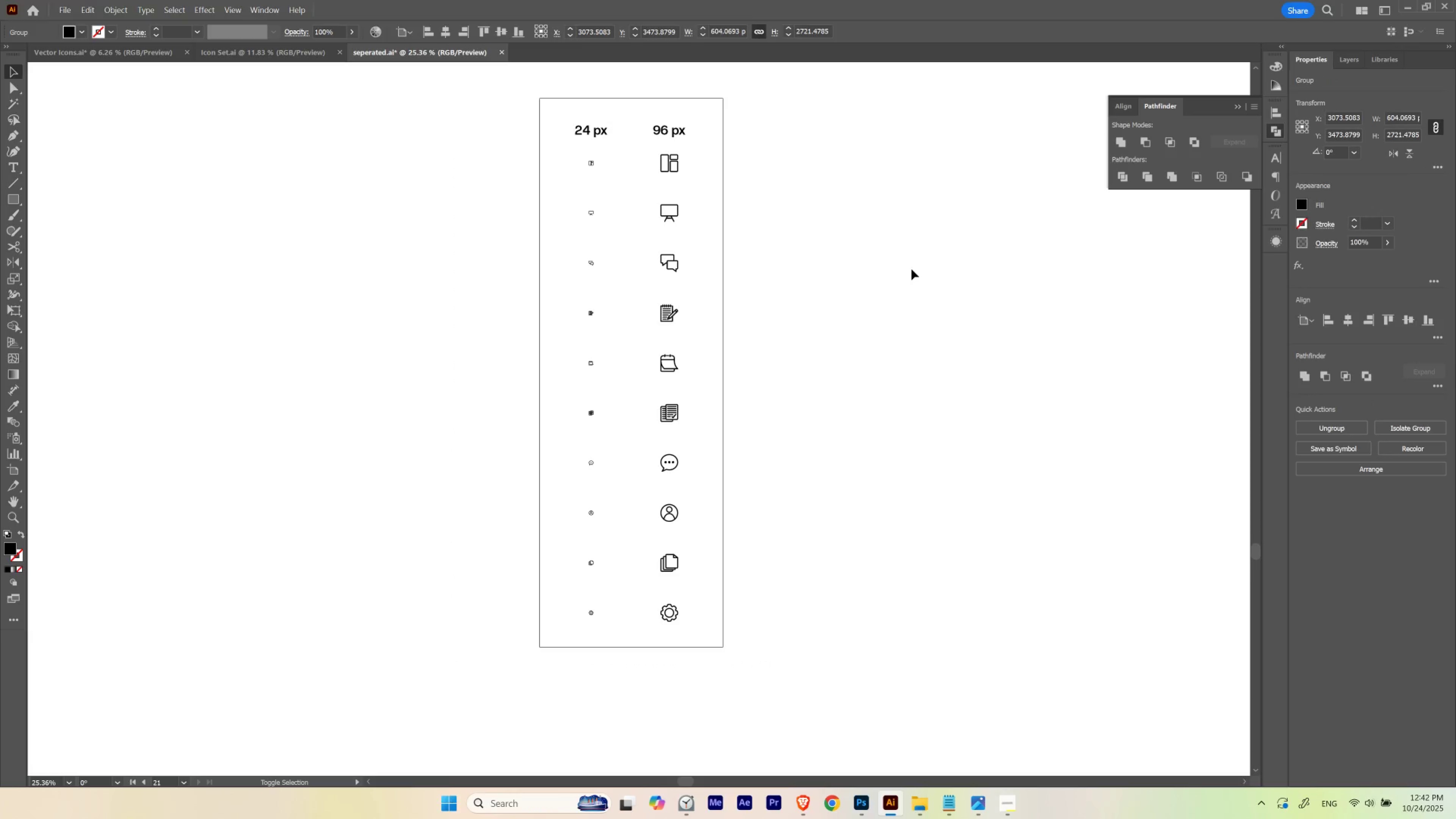 
key(Shift+ArrowUp)
 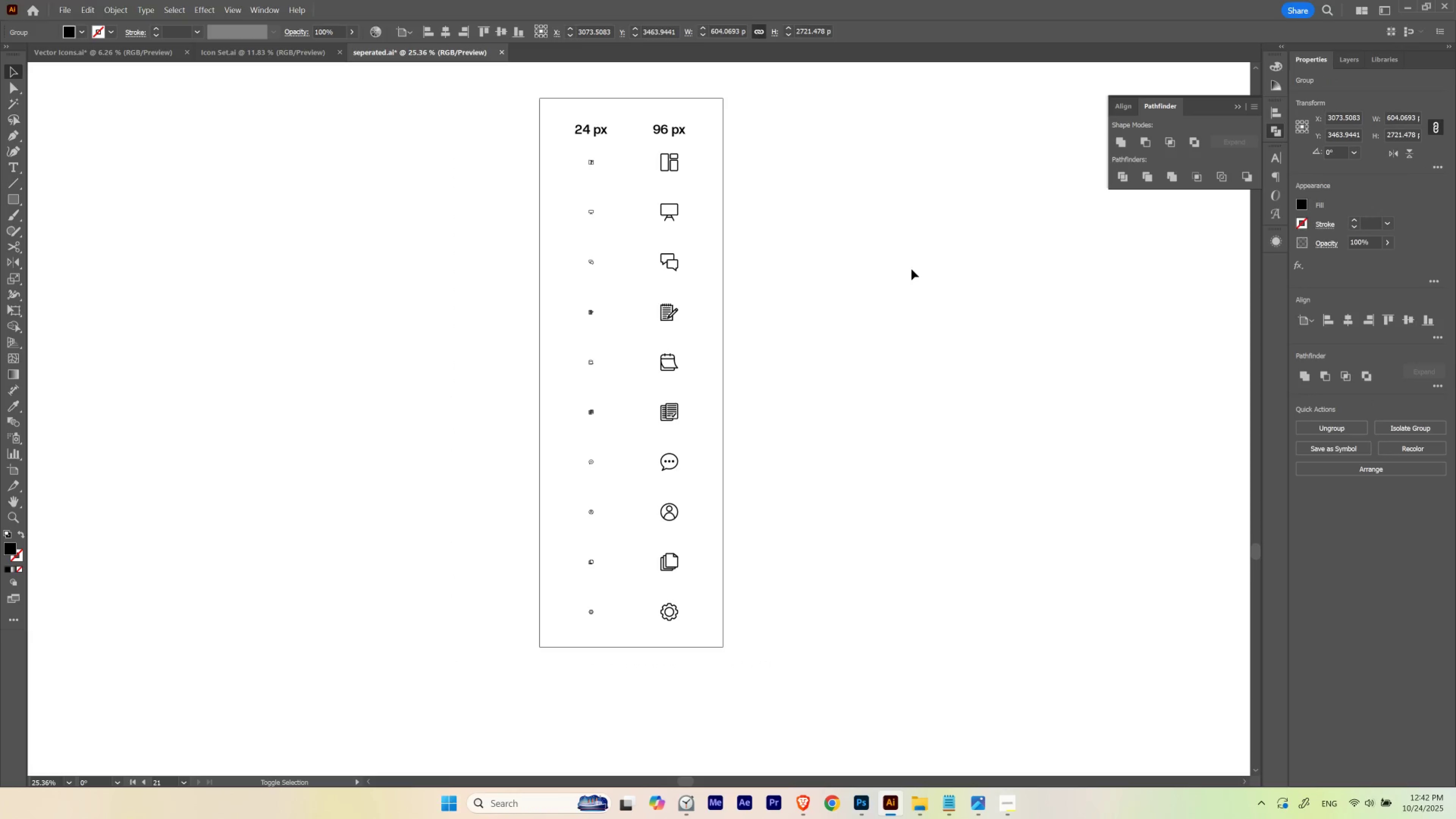 
key(Shift+ArrowDown)
 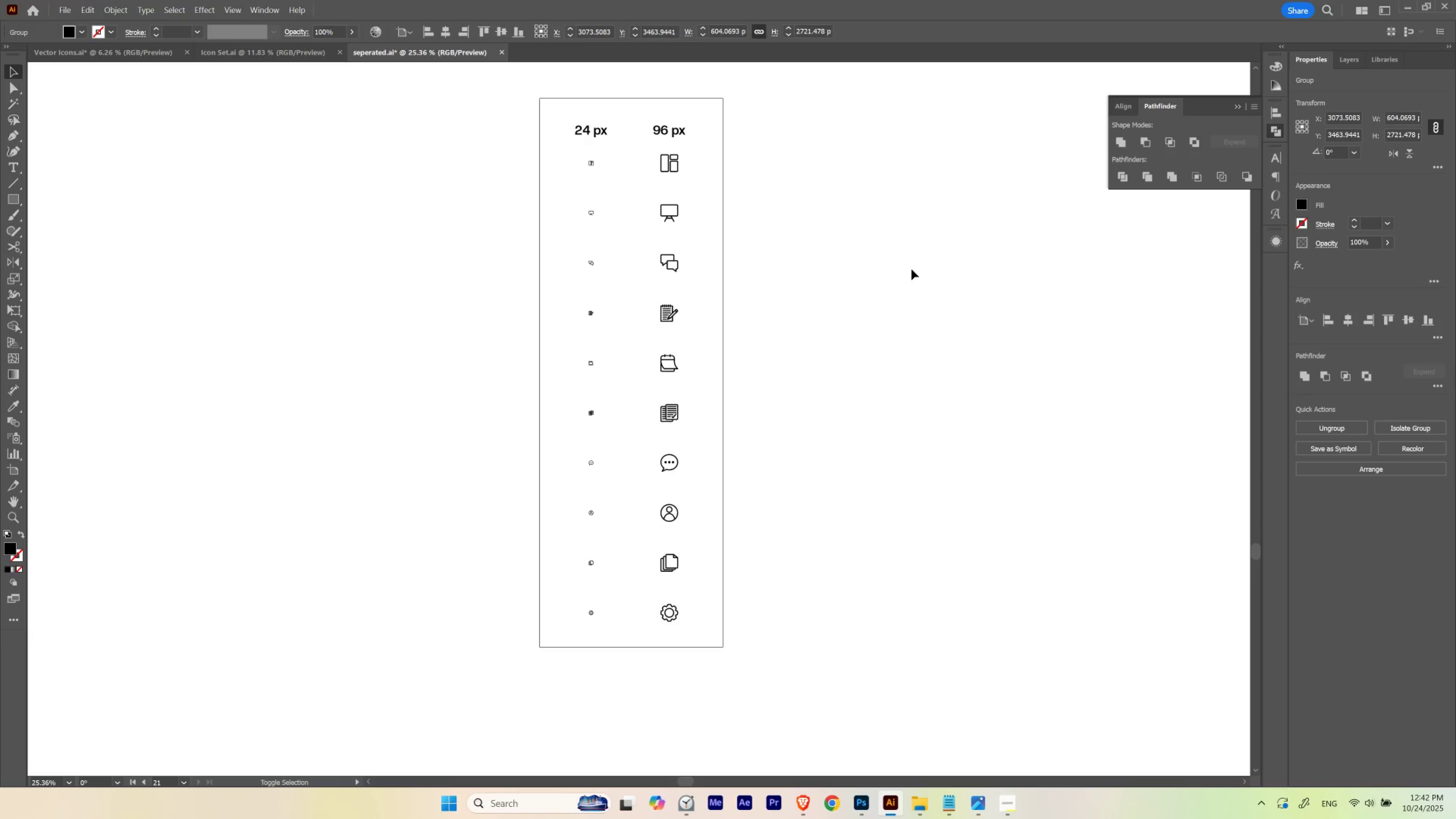 
key(Shift+ArrowUp)
 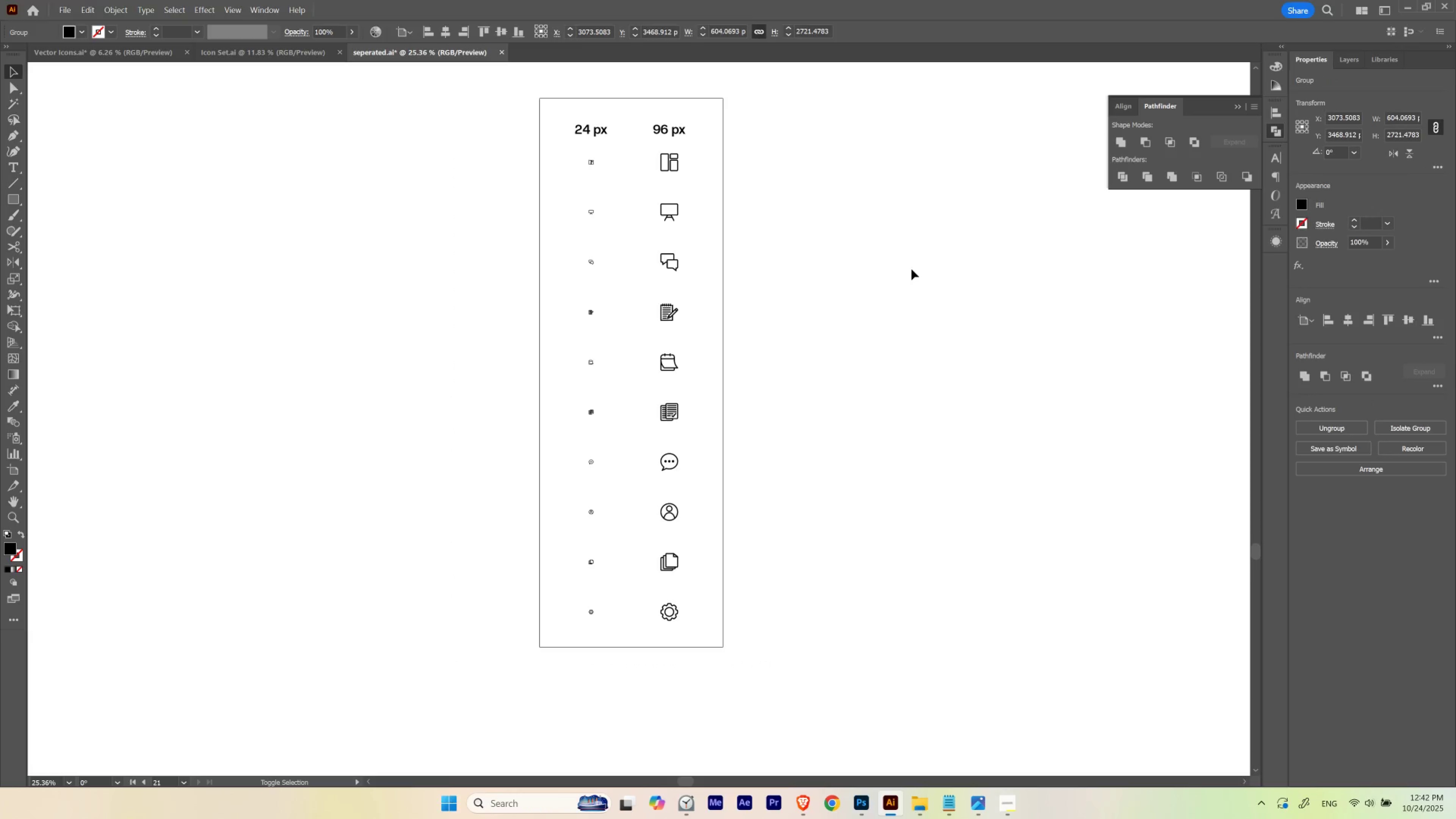 
key(Shift+ArrowDown)
 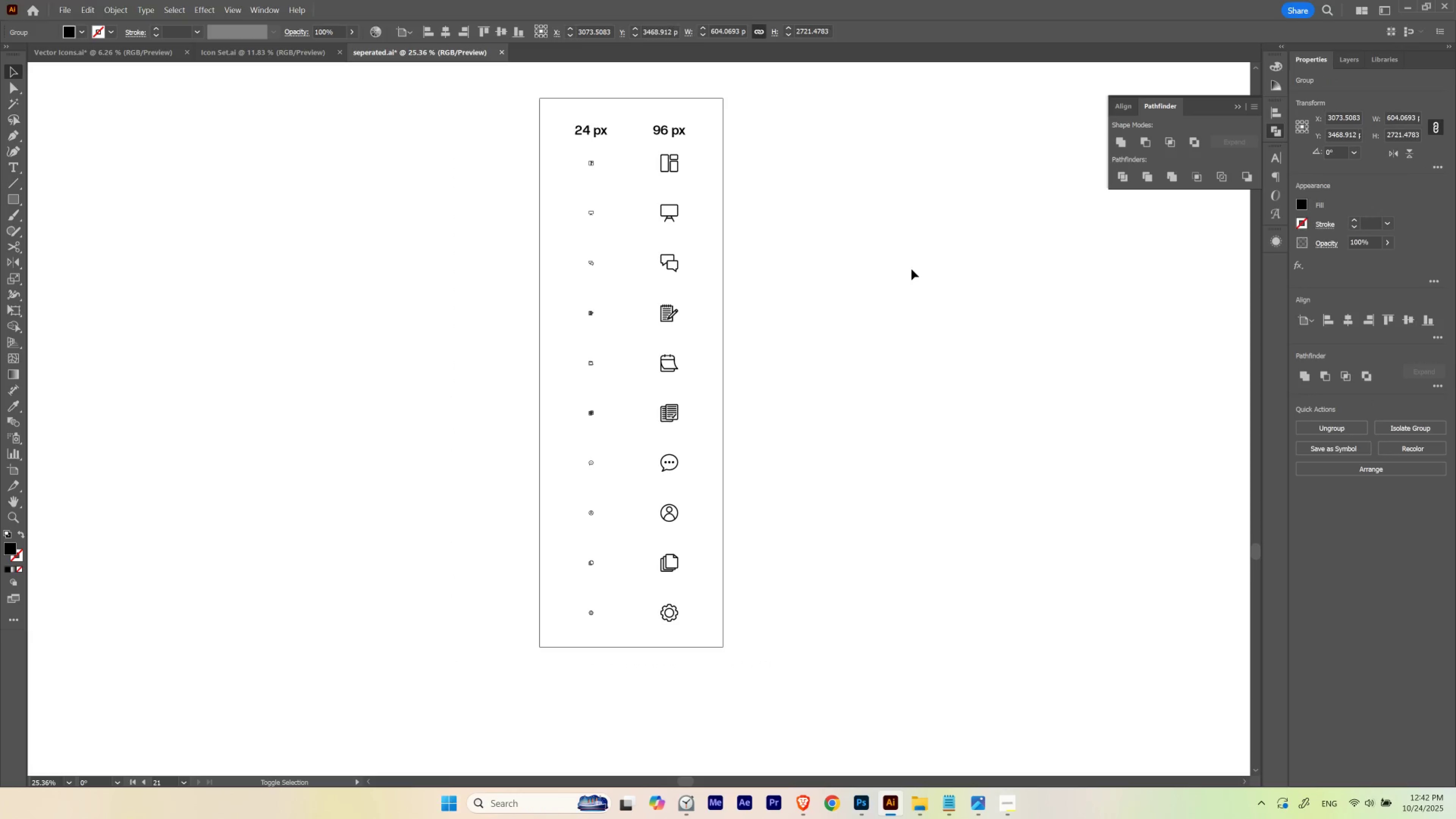 
key(Shift+ArrowUp)
 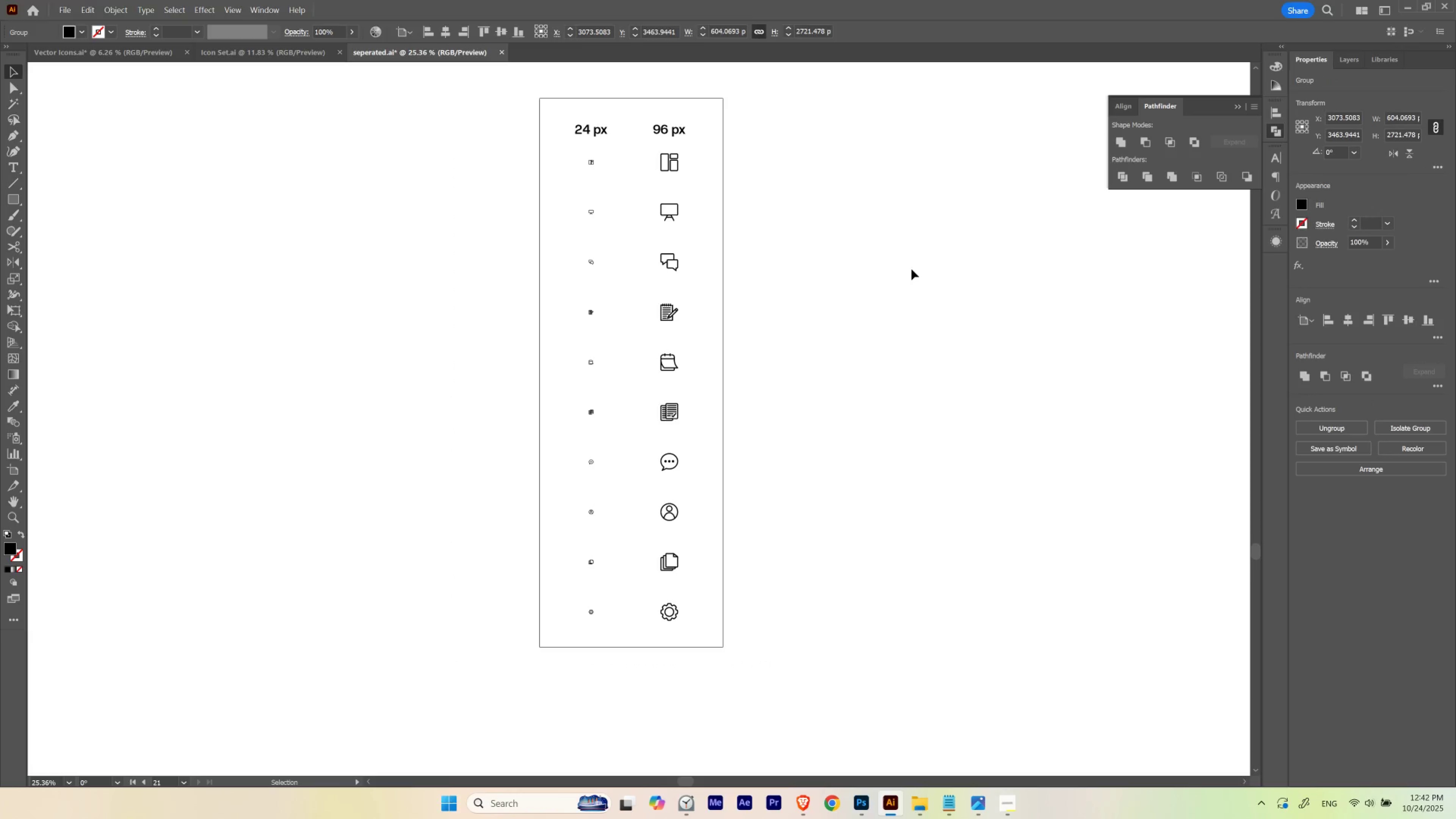 
left_click([911, 269])
 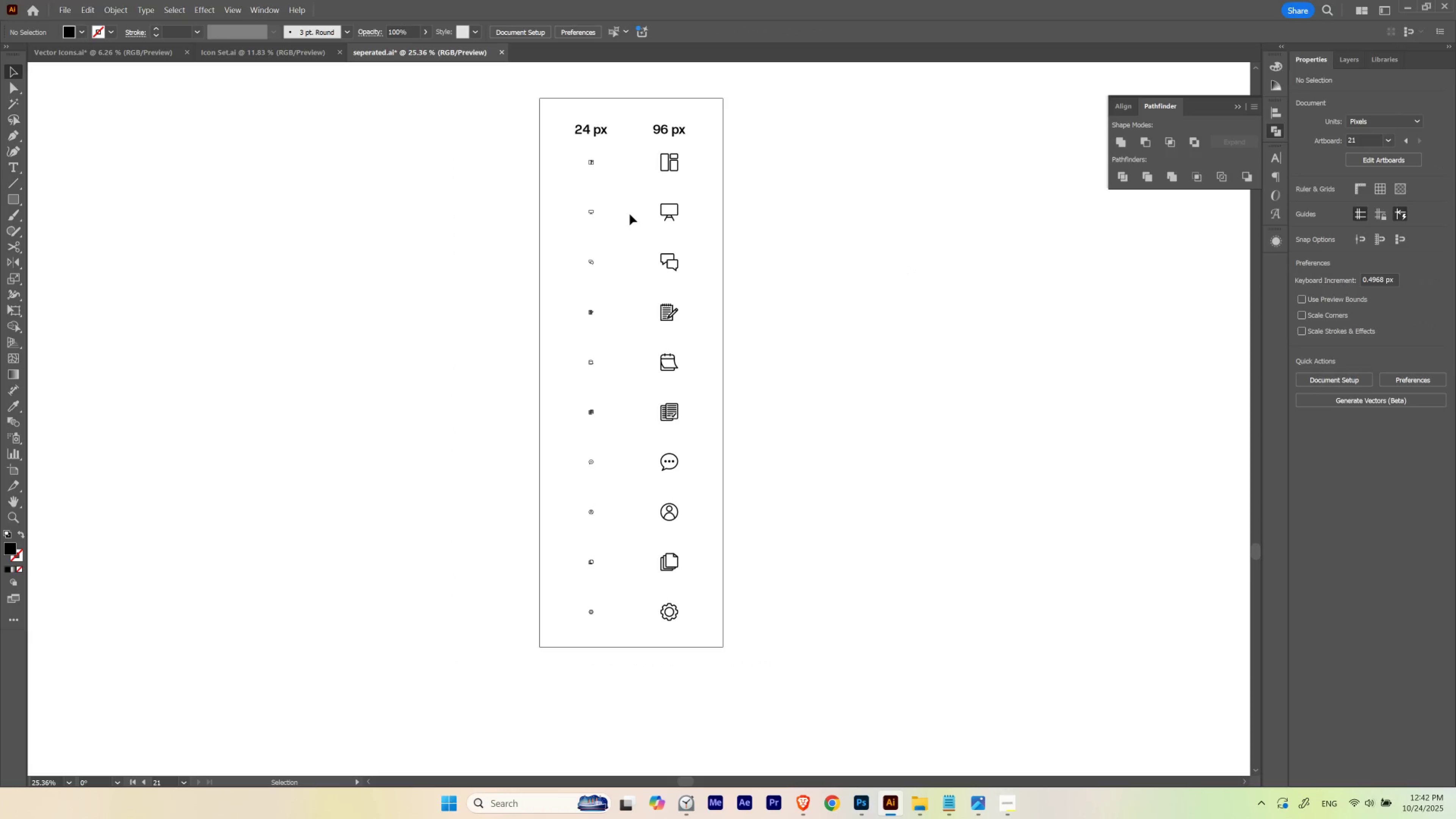 
hold_key(key=ControlLeft, duration=1.13)
 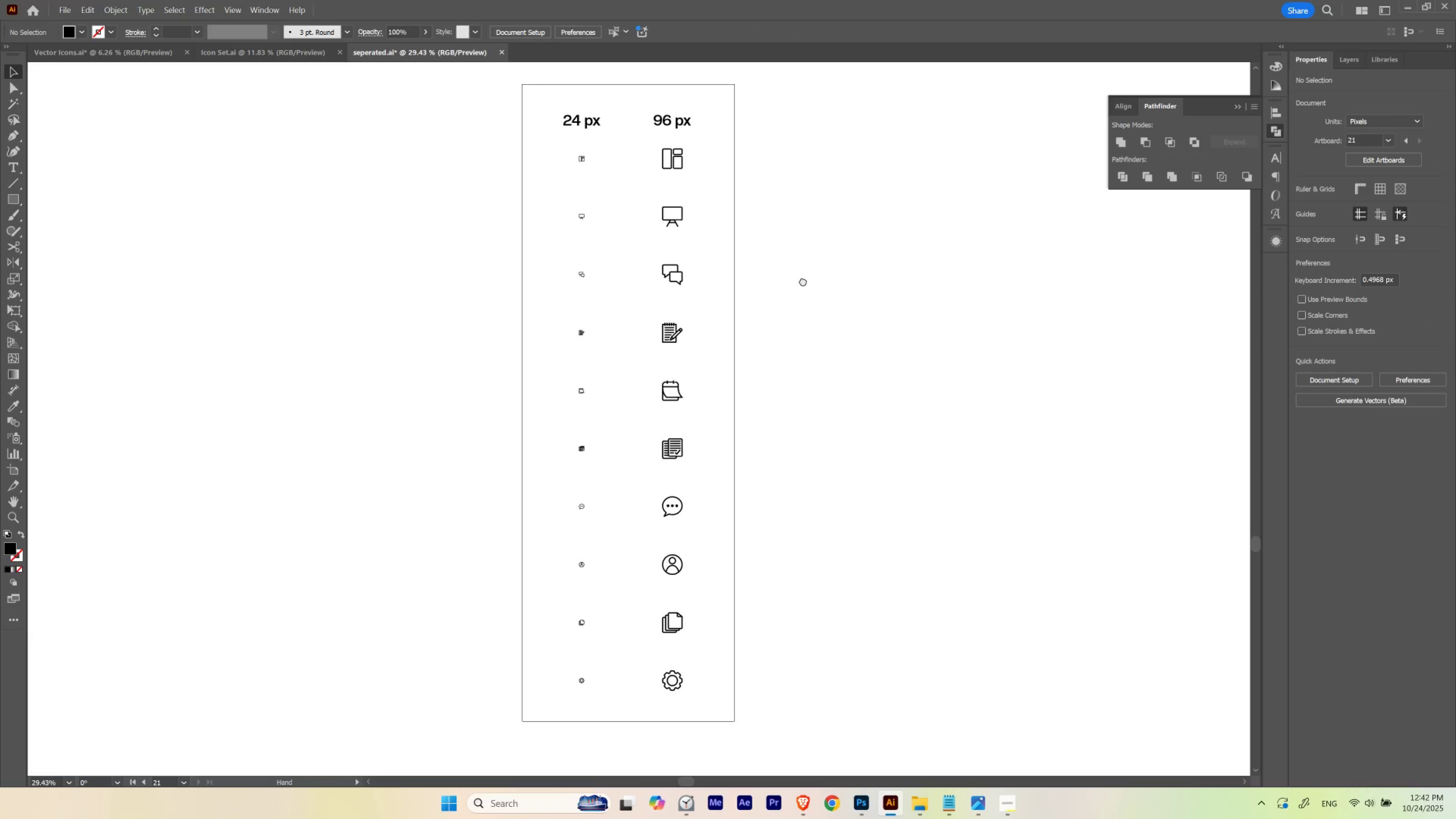 
hold_key(key=Space, duration=1.57)
 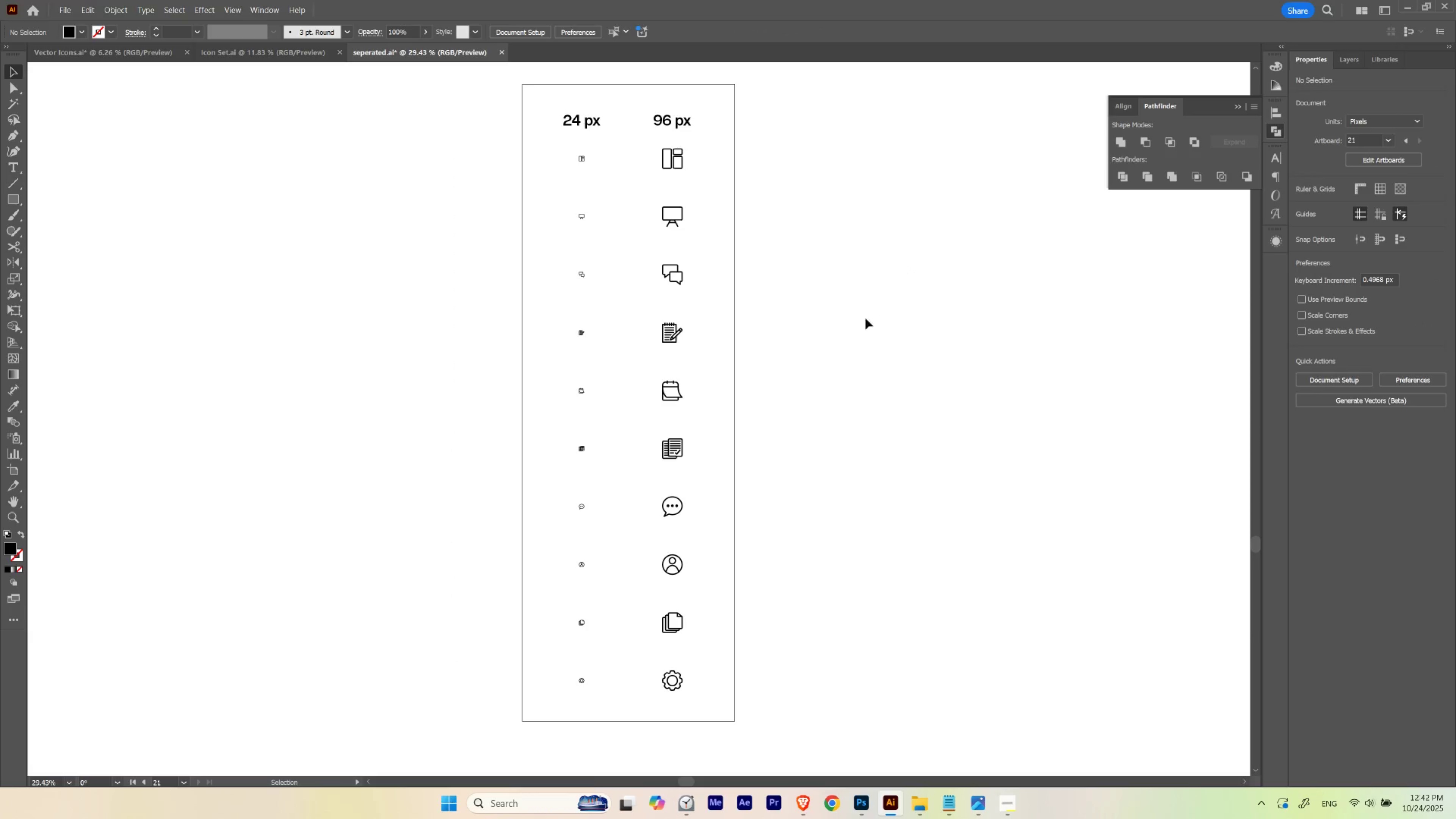 
left_click_drag(start_coordinate=[643, 154], to_coordinate=[660, 161])
 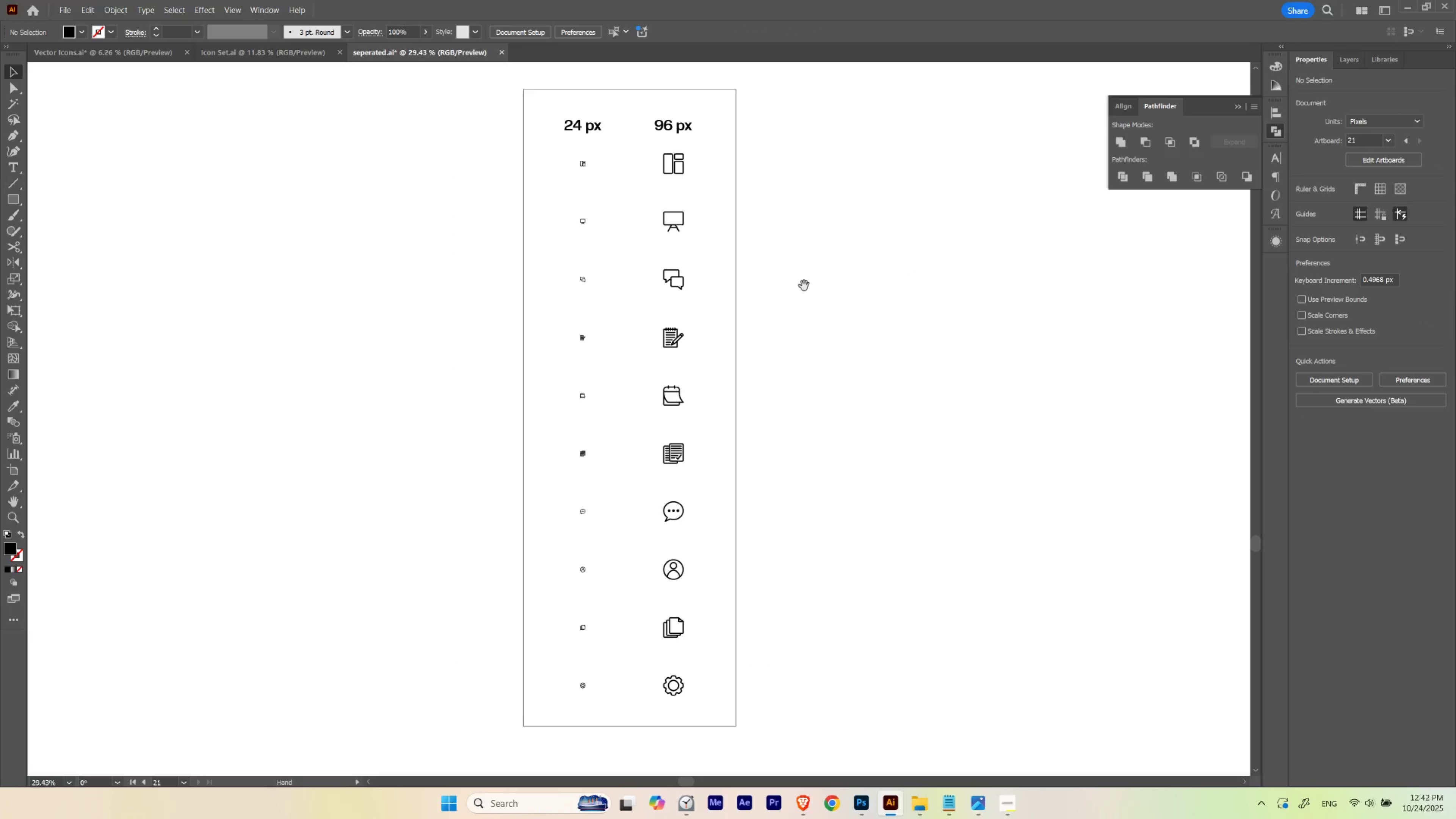 
left_click_drag(start_coordinate=[804, 286], to_coordinate=[803, 281])
 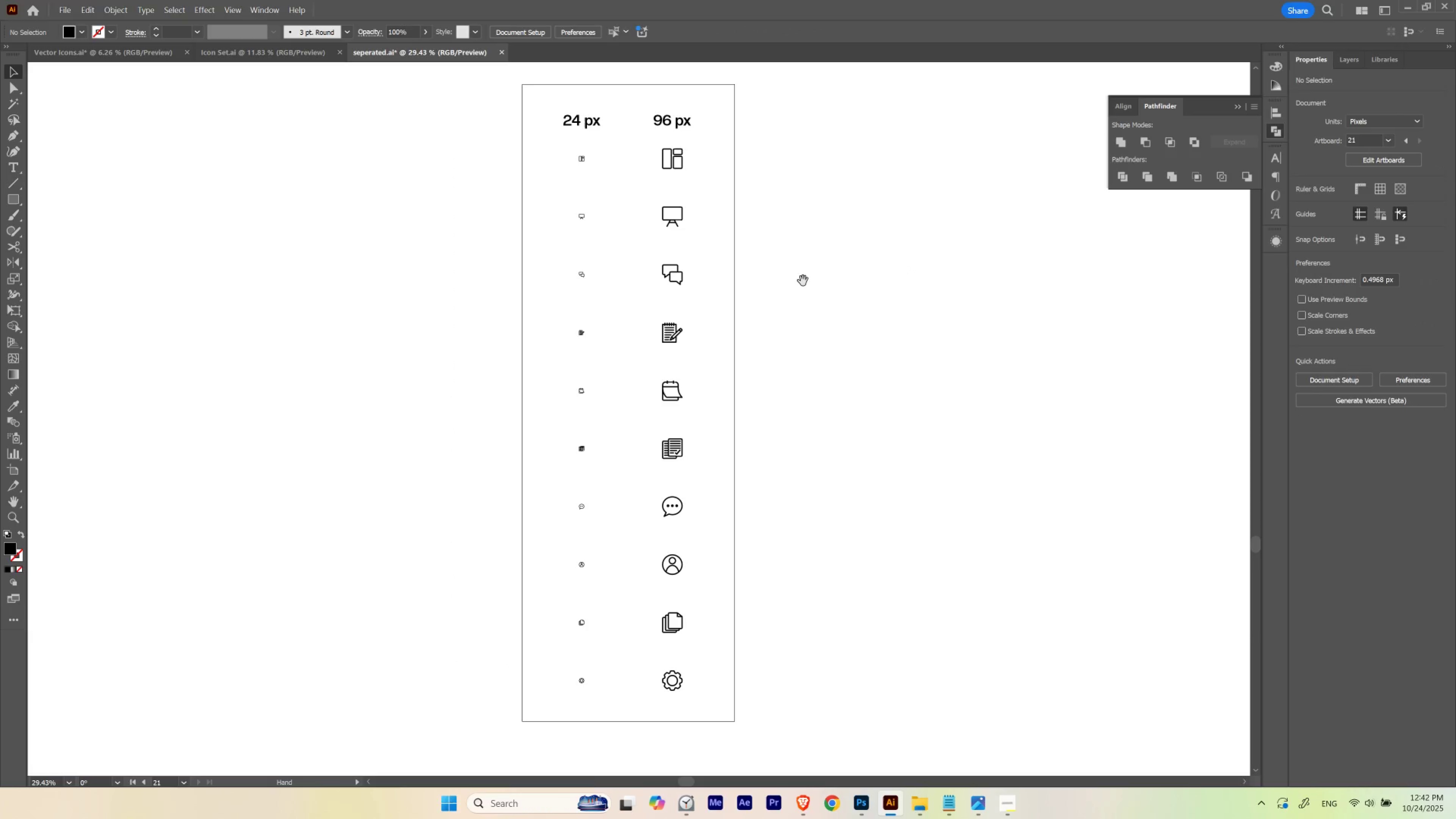 
key(Space)
 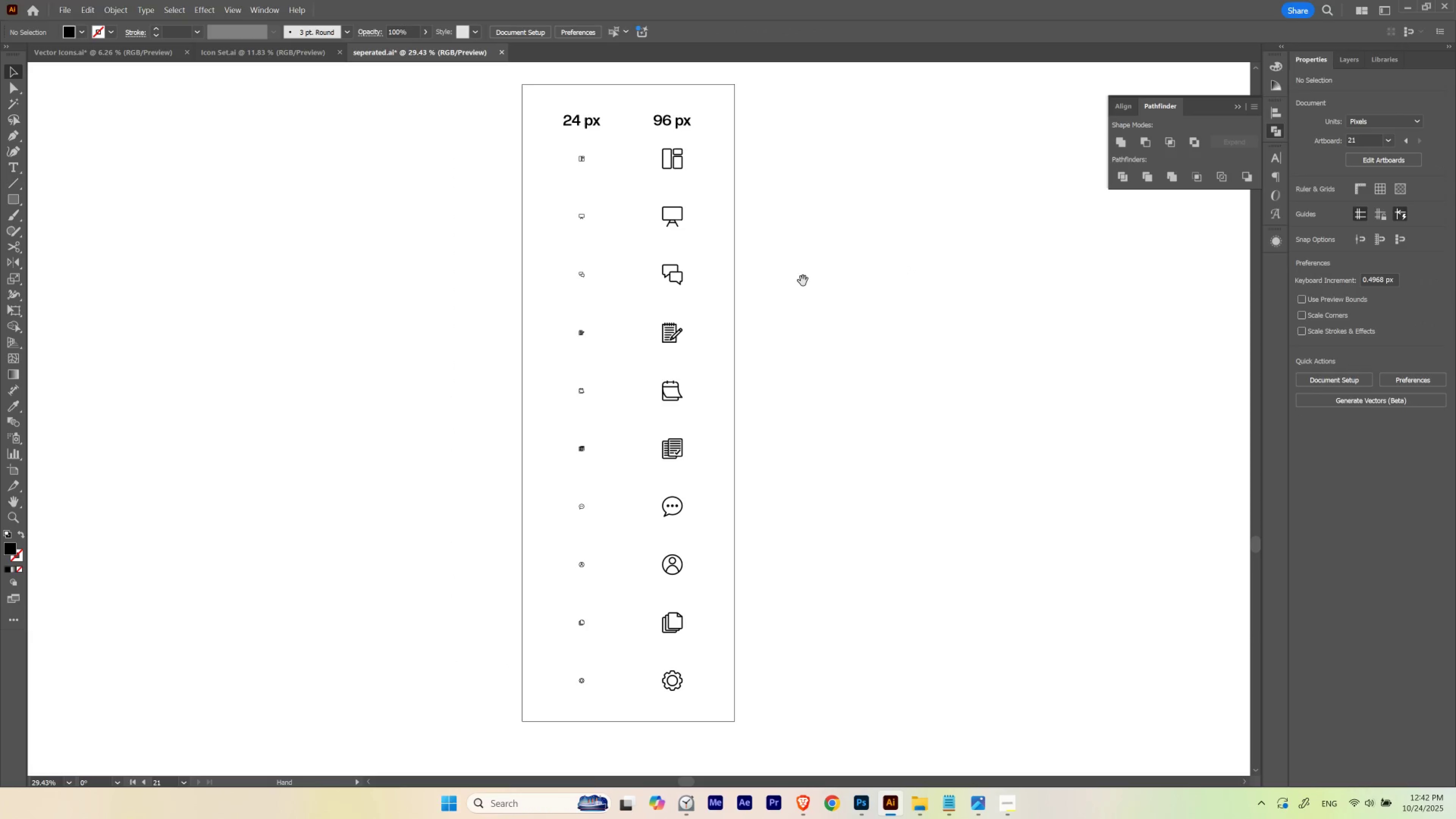 
key(Space)
 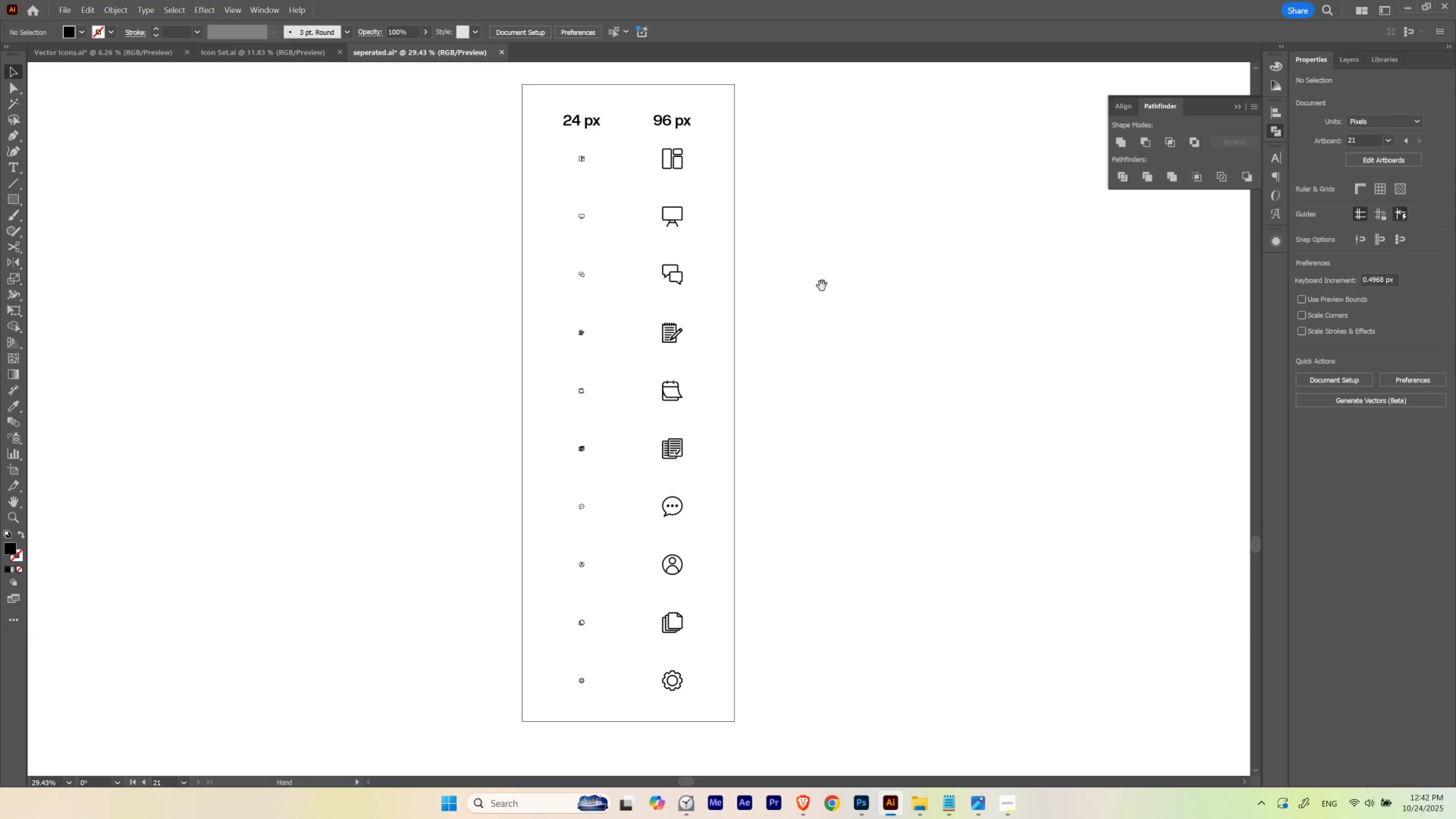 
key(Space)
 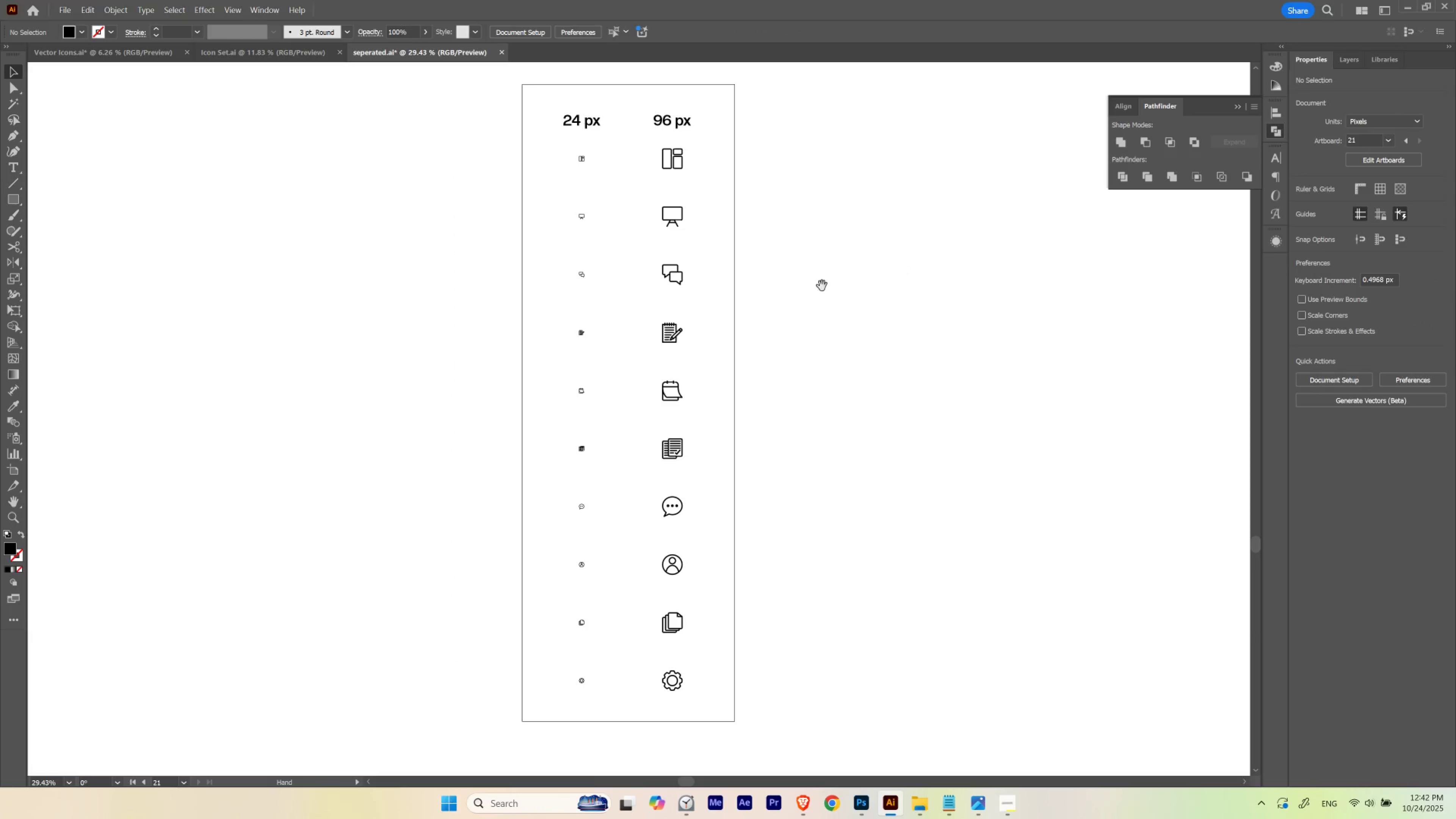 
key(Space)
 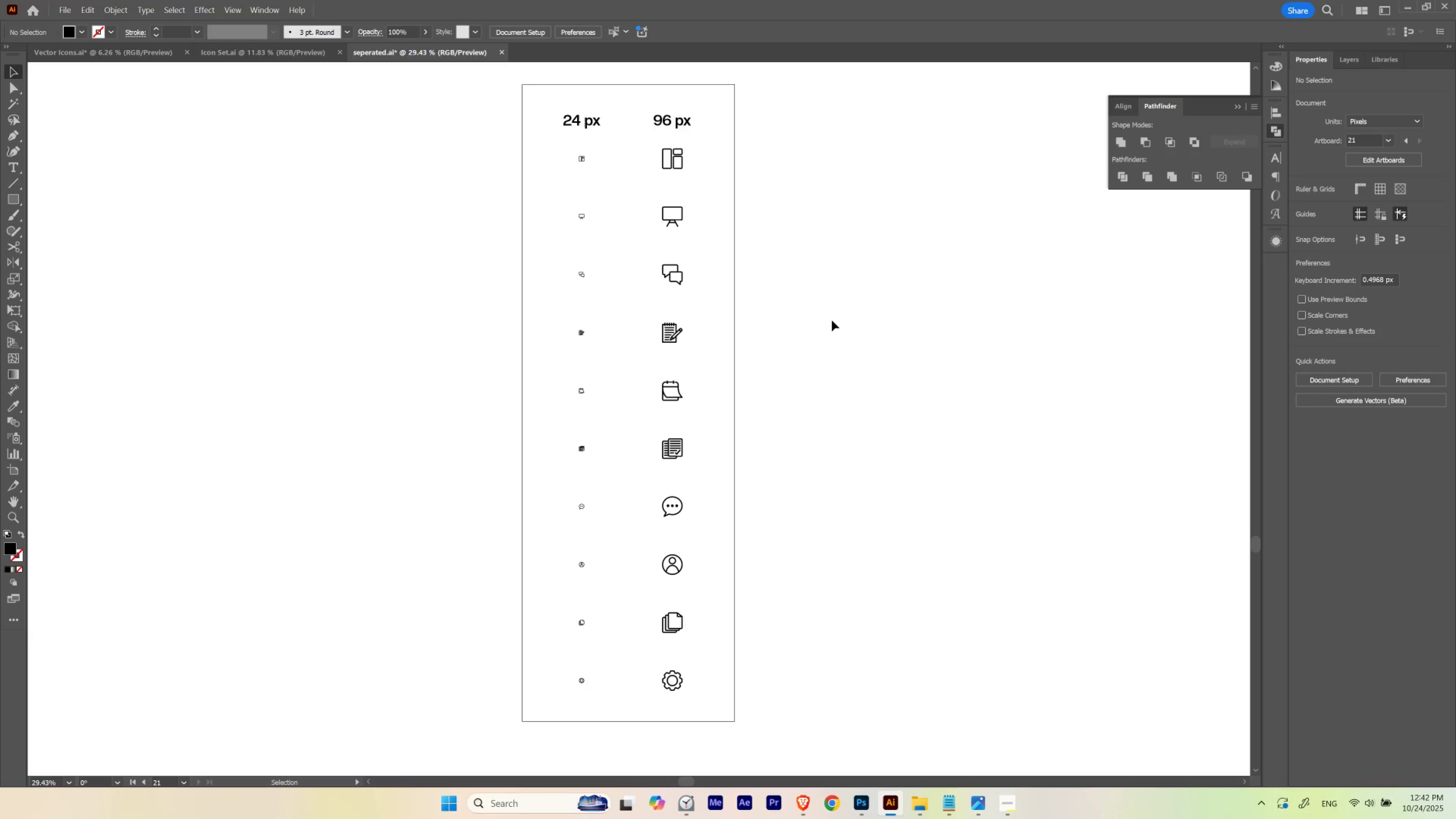 
left_click_drag(start_coordinate=[831, 320], to_coordinate=[559, 446])
 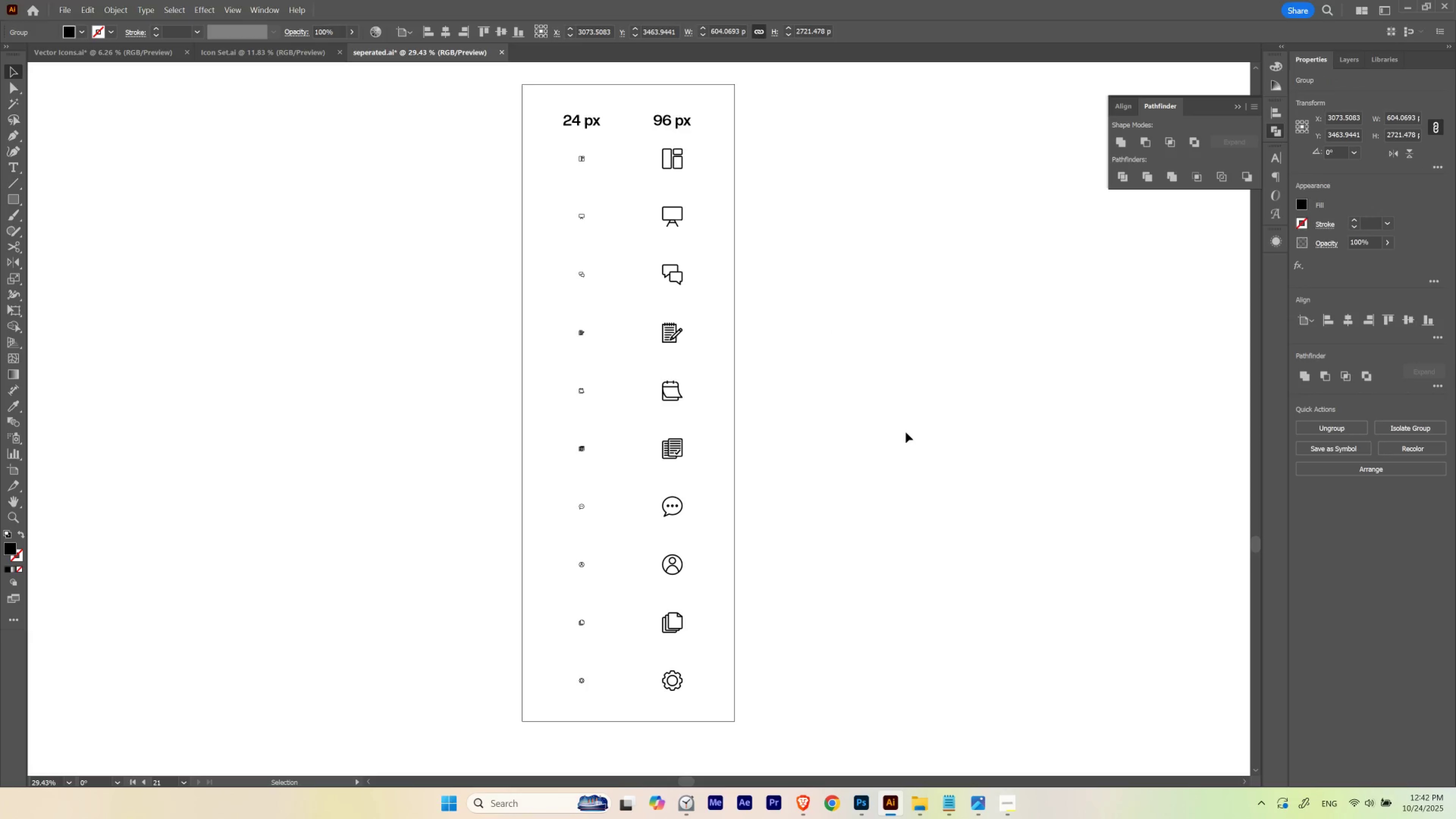 
left_click([906, 432])
 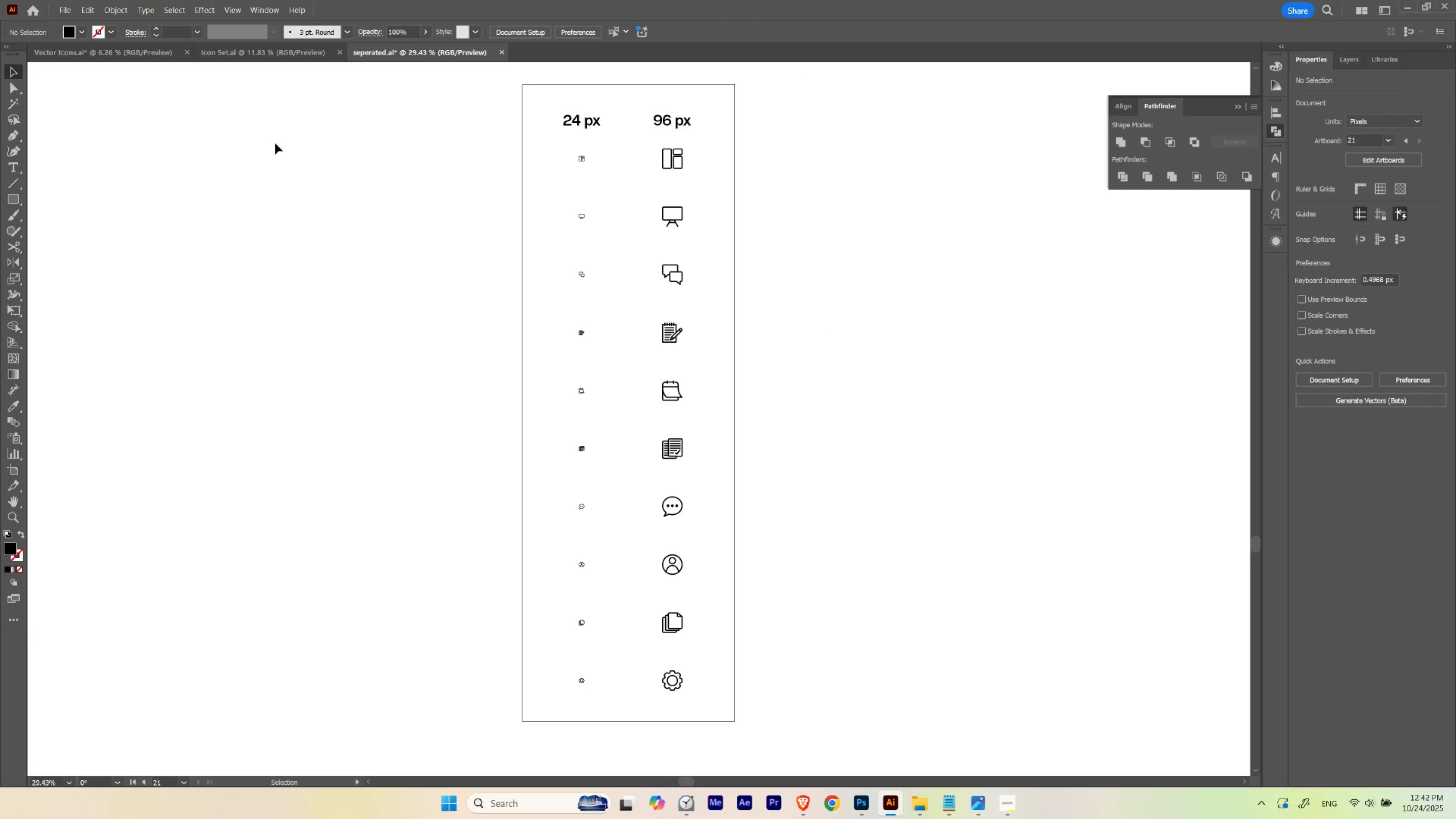 
wait(10.8)
 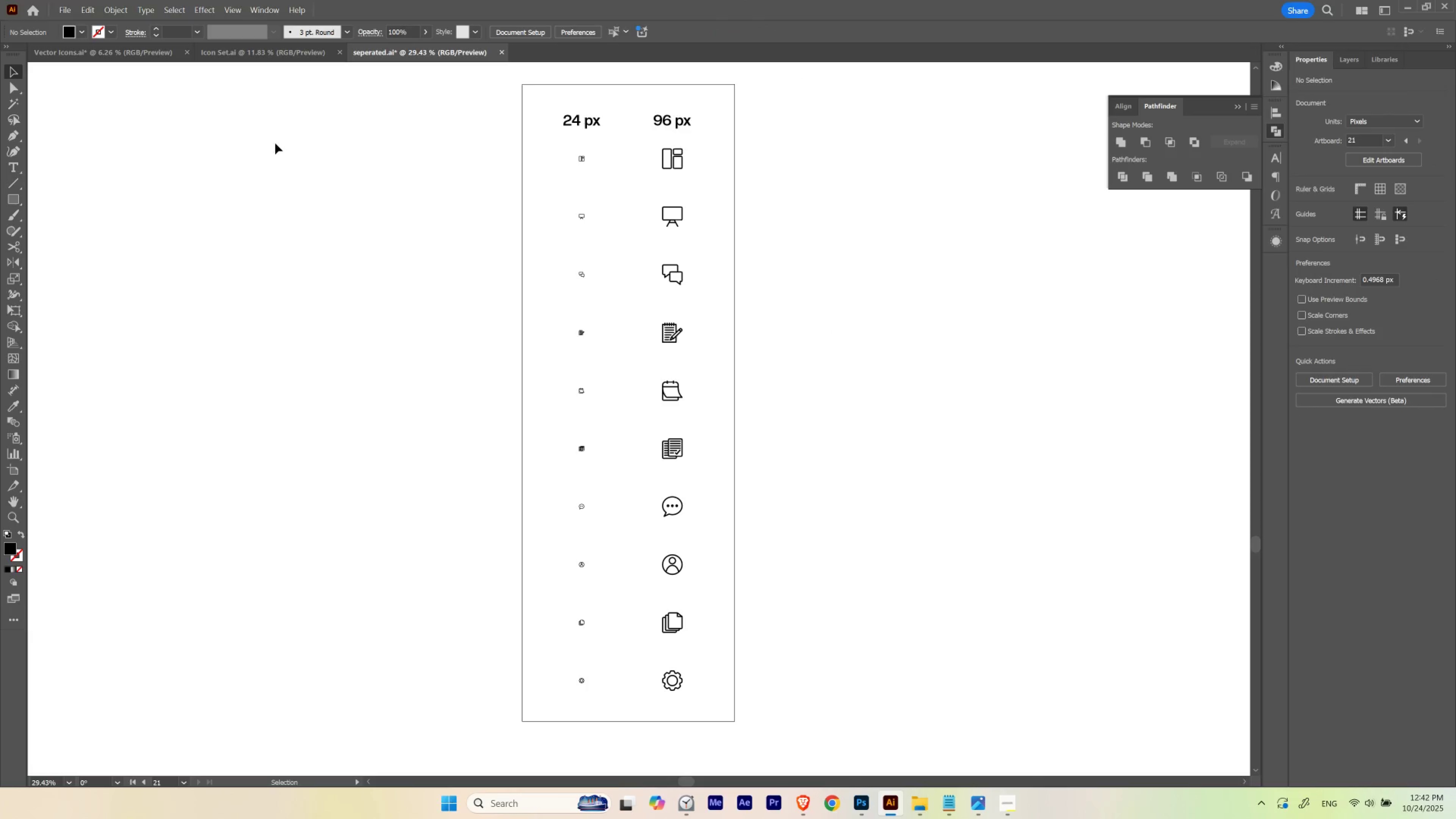 
left_click([66, 5])
 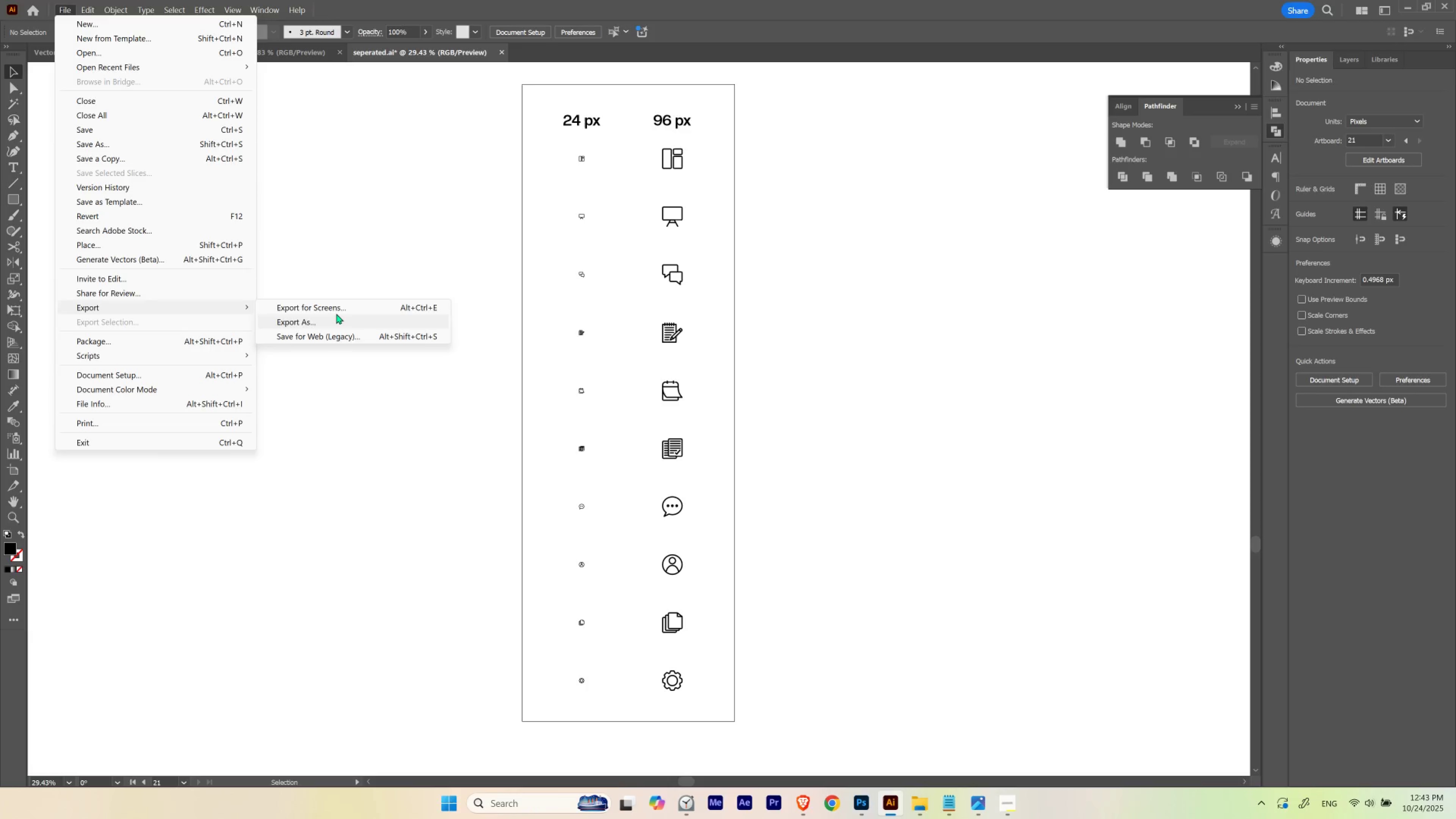 
left_click([328, 321])
 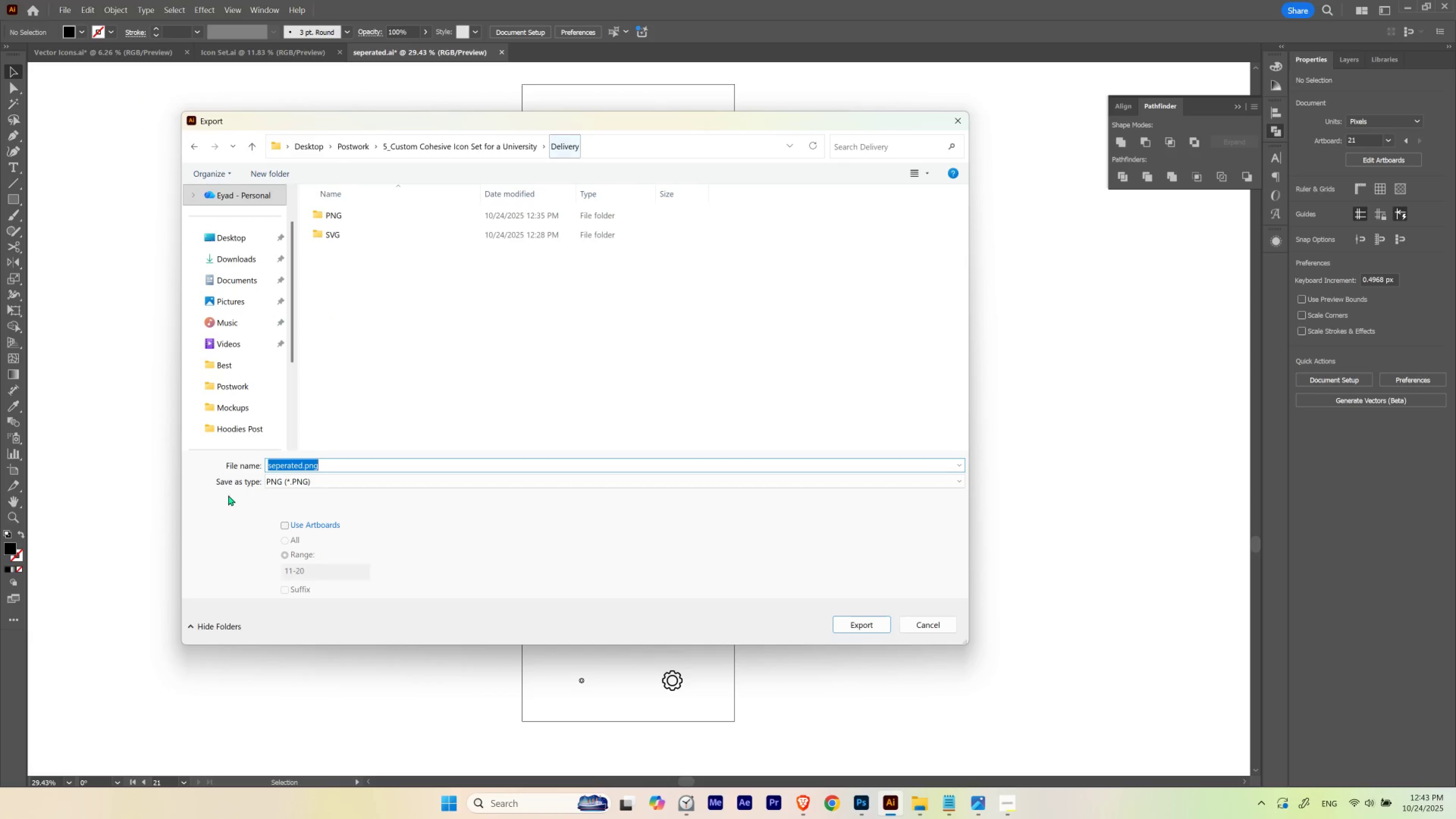 
left_click([310, 464])
 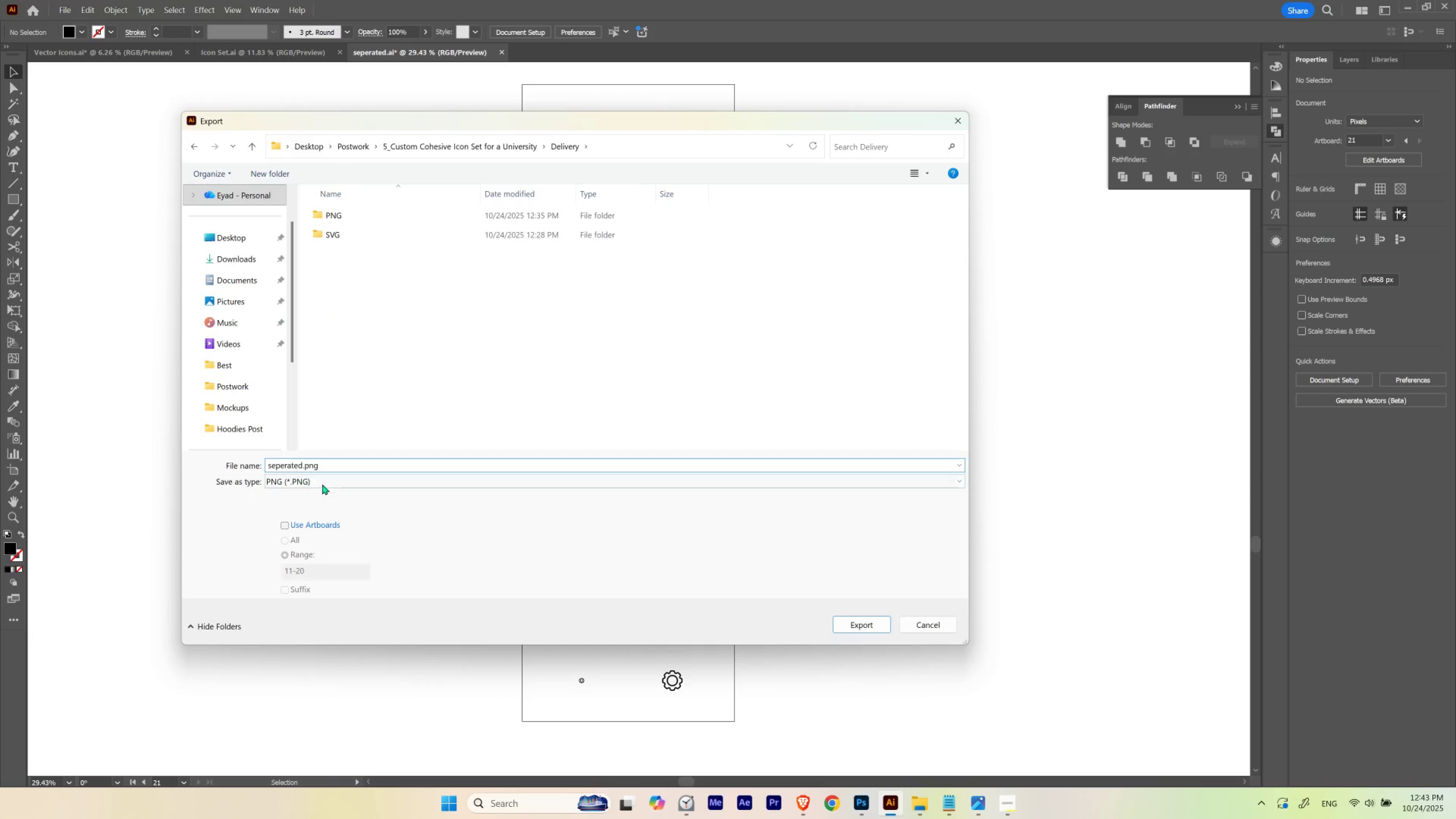 
left_click([322, 486])
 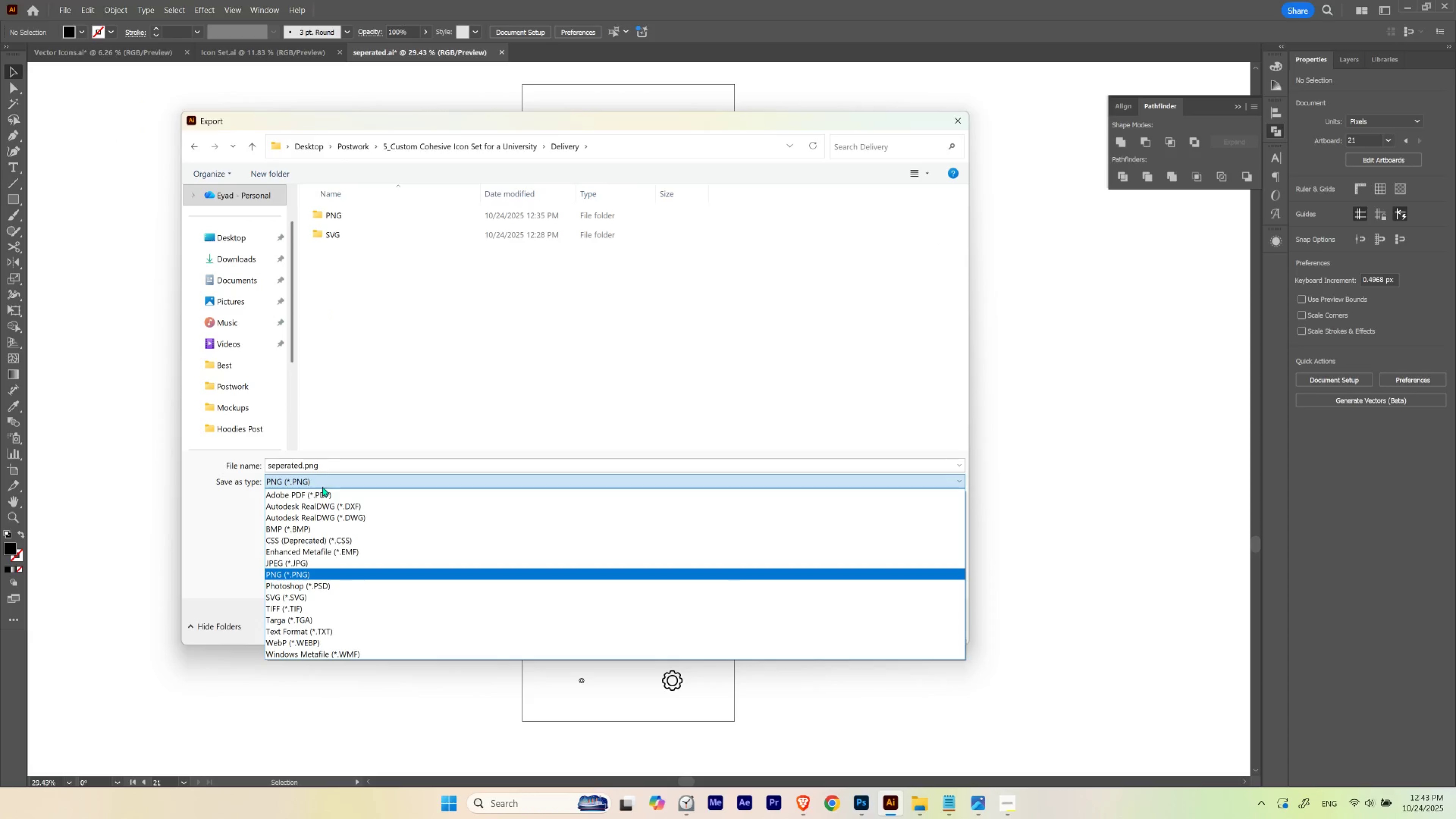 
left_click([312, 495])
 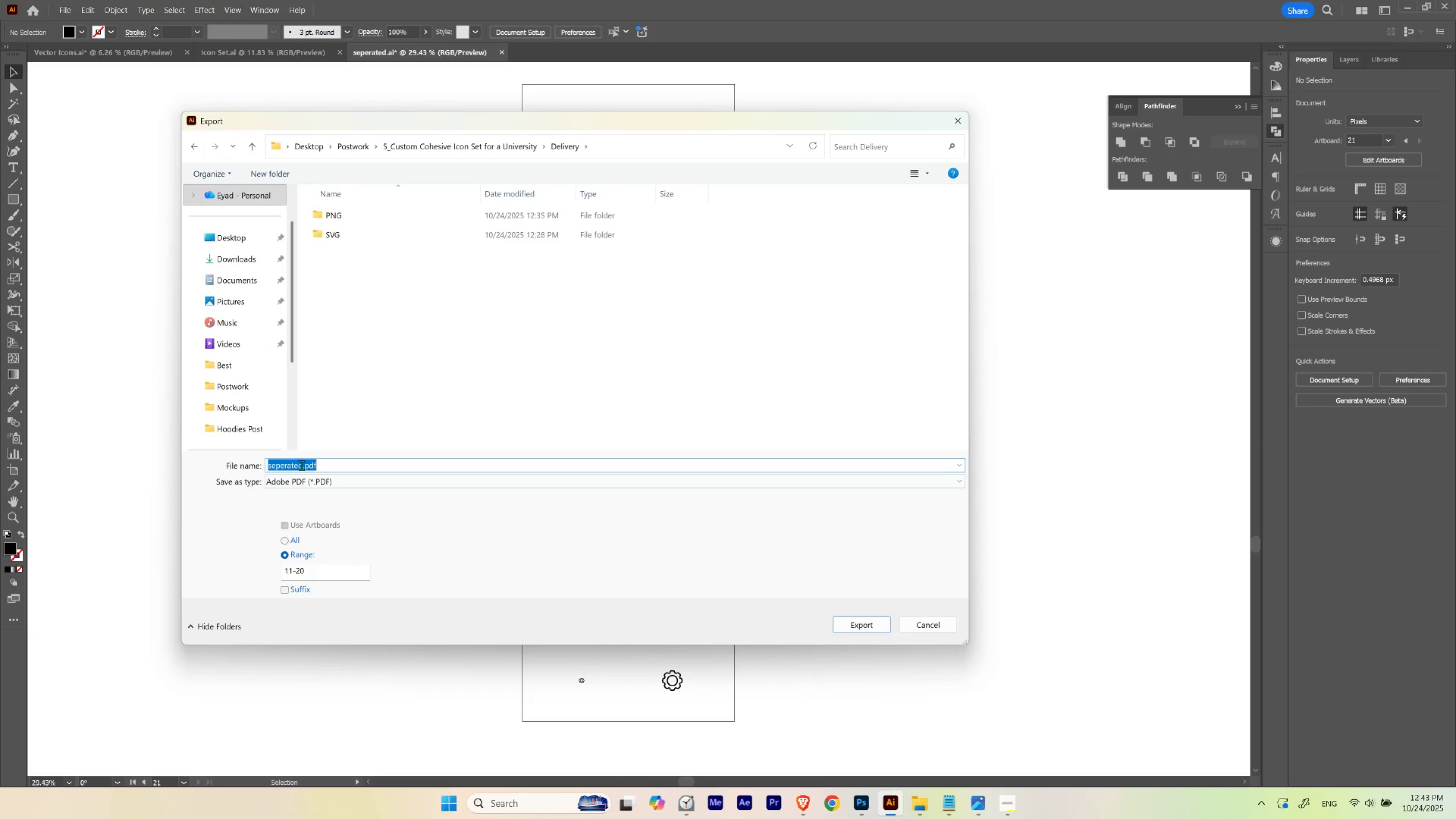 
double_click([301, 465])
 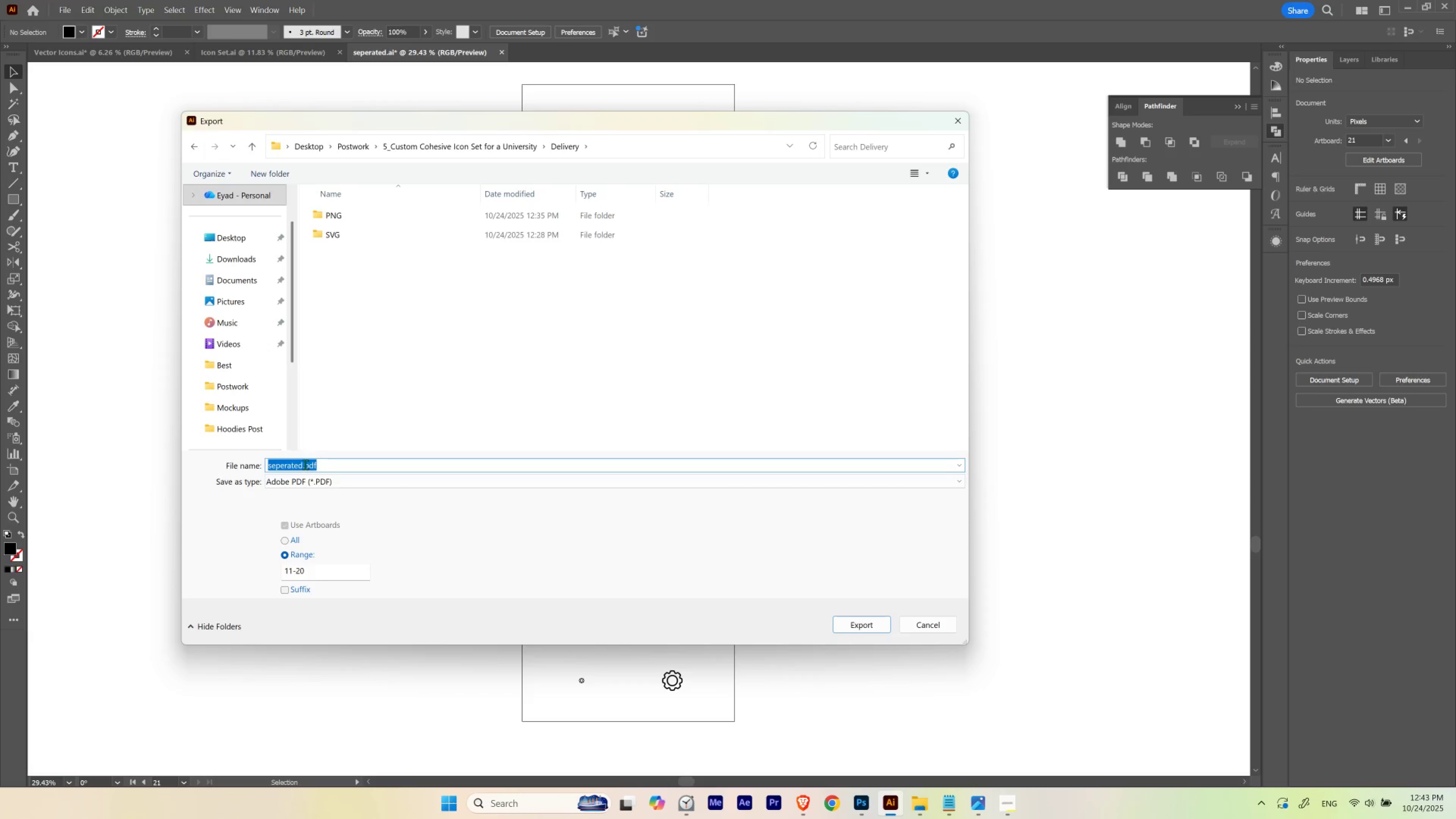 
left_click([305, 464])
 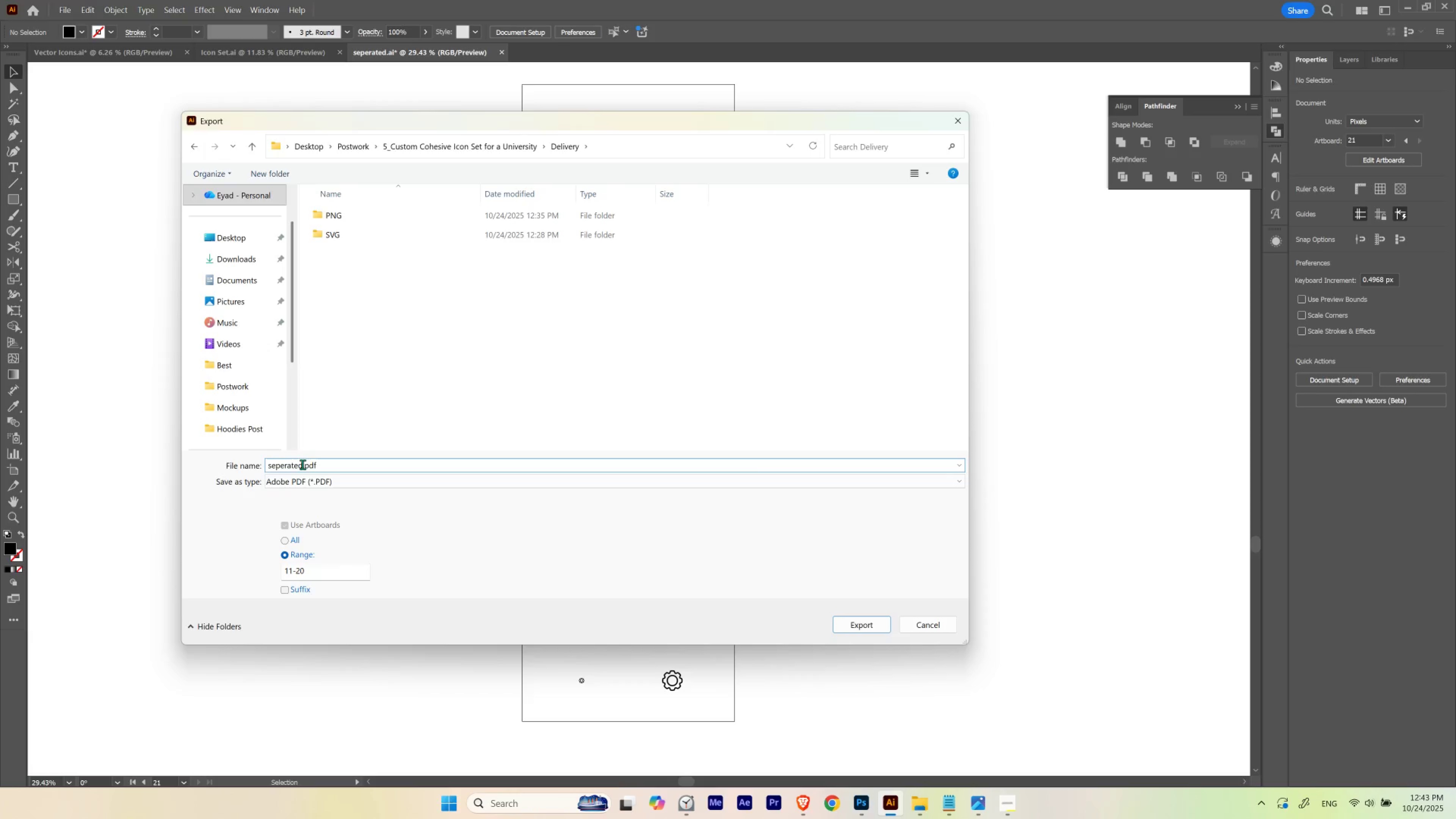 
left_click_drag(start_coordinate=[302, 464], to_coordinate=[249, 470])
 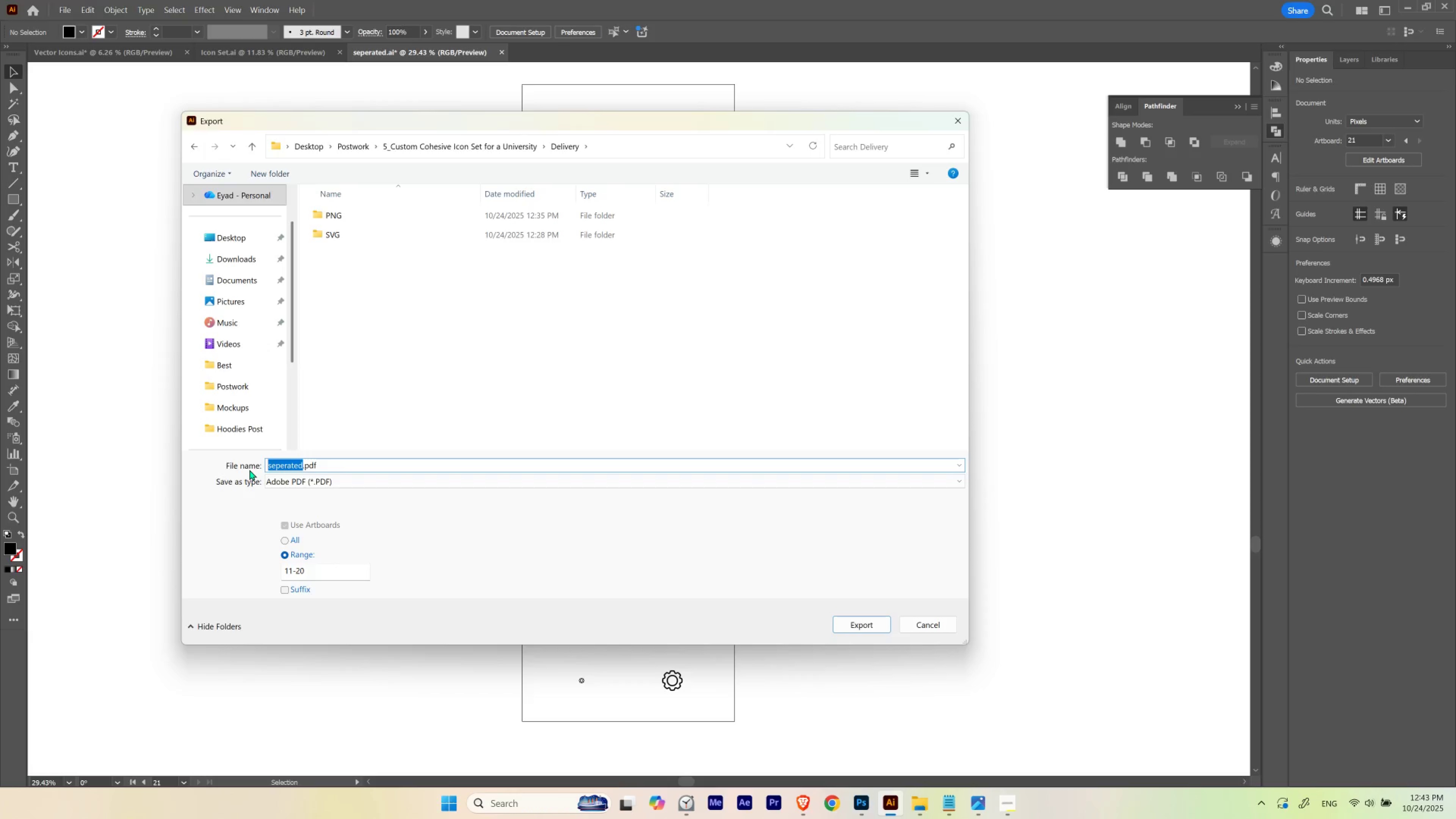 
type(Size Visual Refrence)
 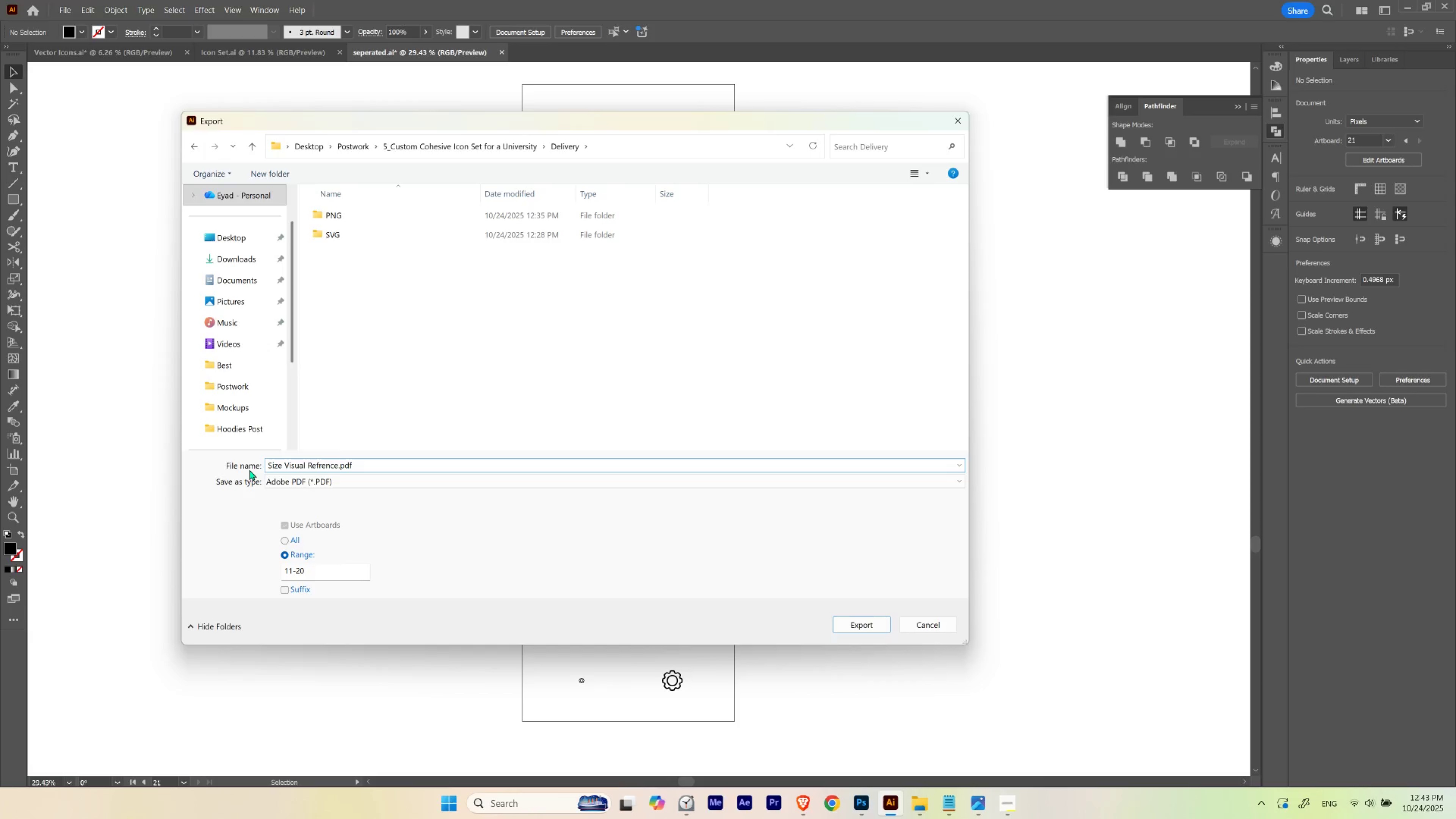 
key(Enter)
 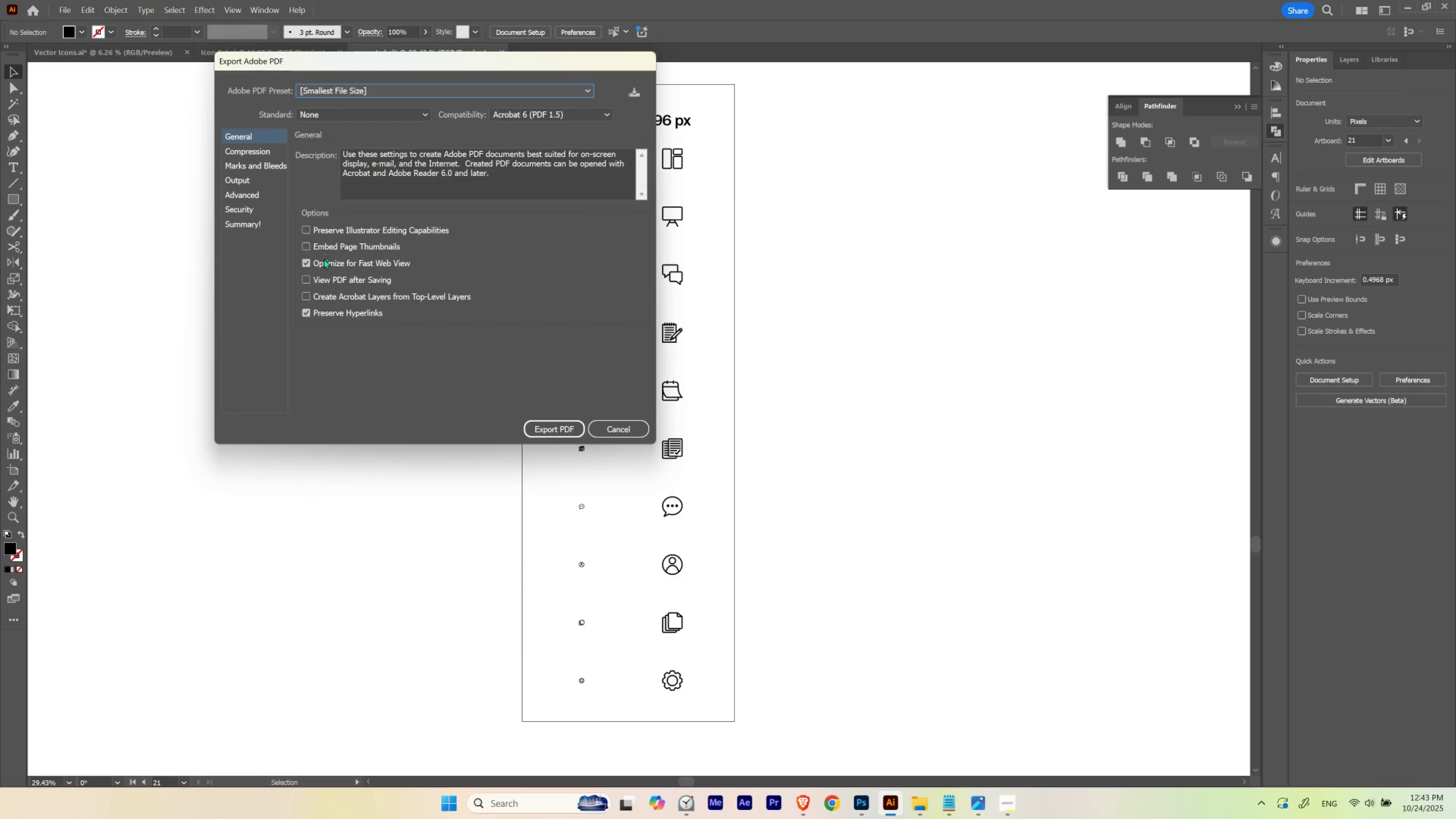 
left_click([238, 156])
 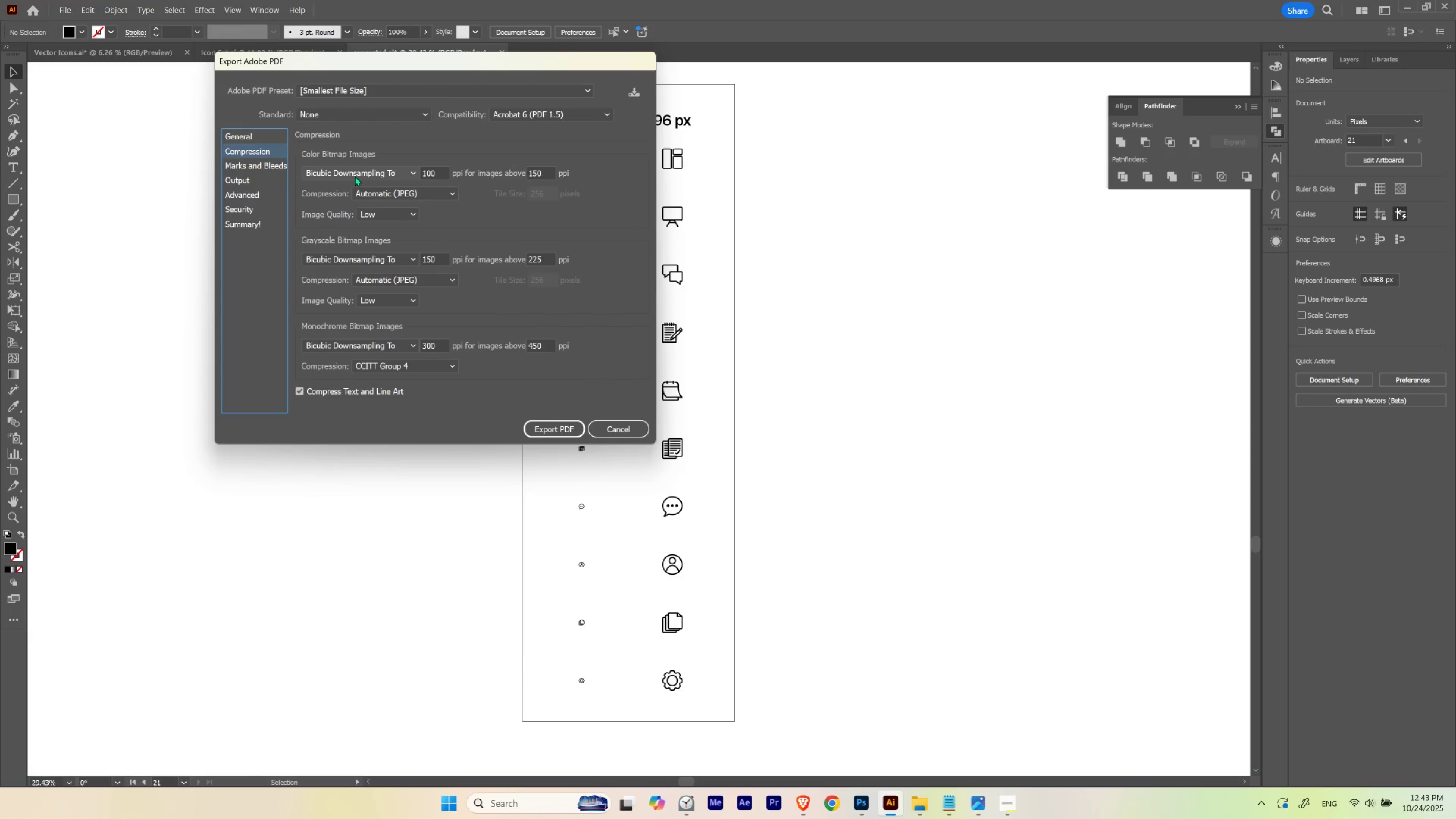 
left_click([356, 175])
 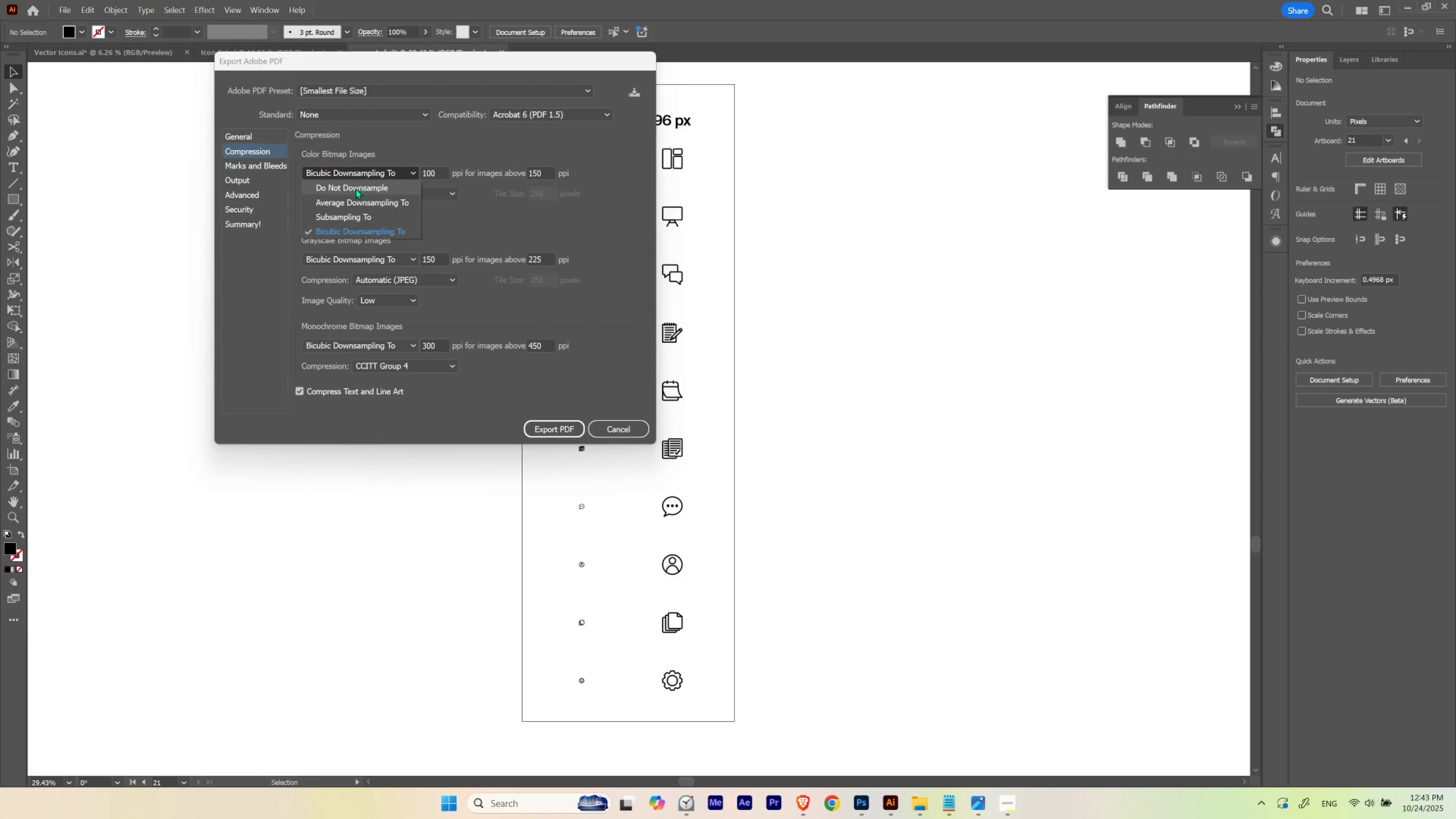 
left_click([356, 188])
 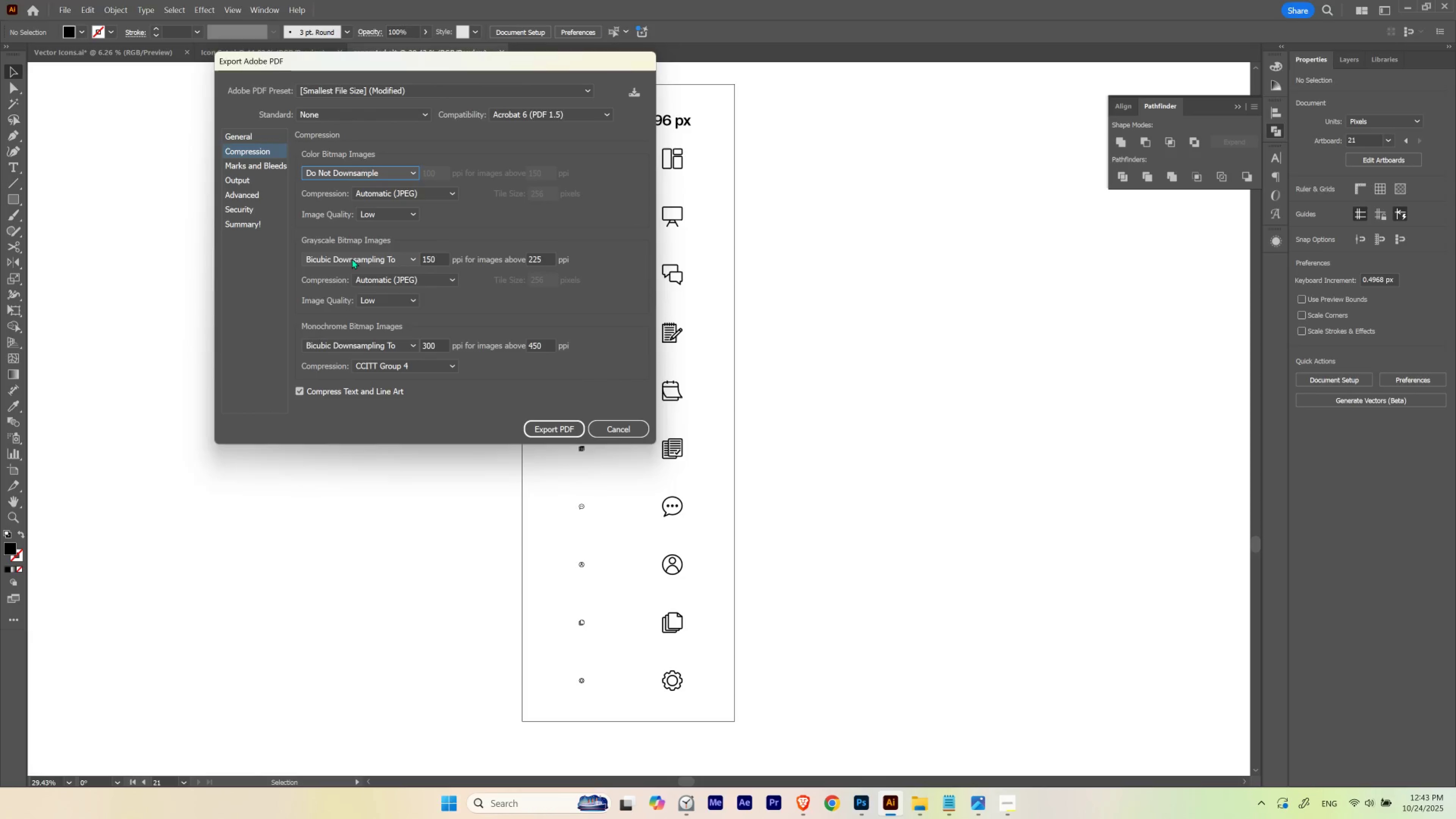 
left_click([352, 258])
 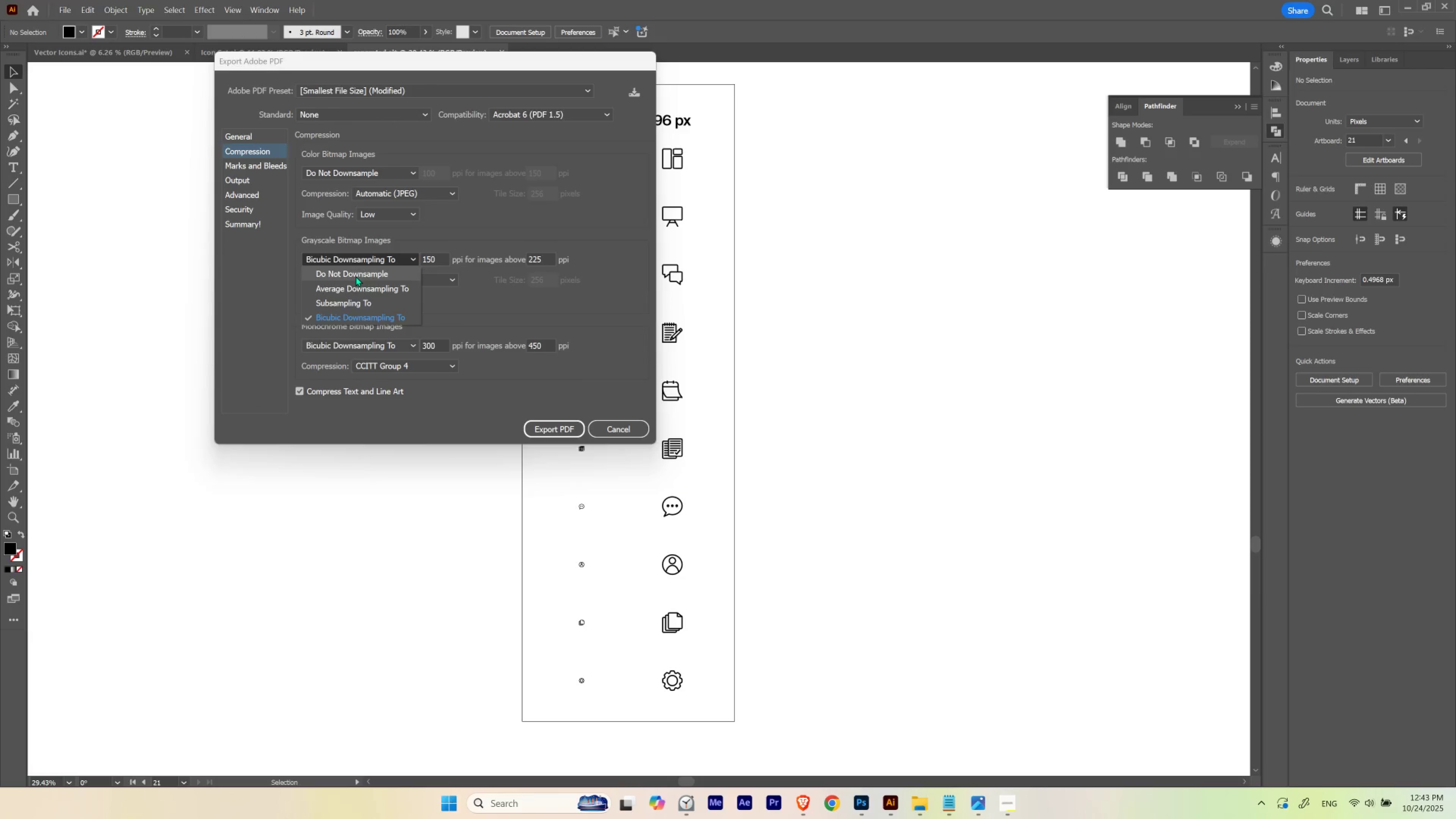 
left_click([356, 276])
 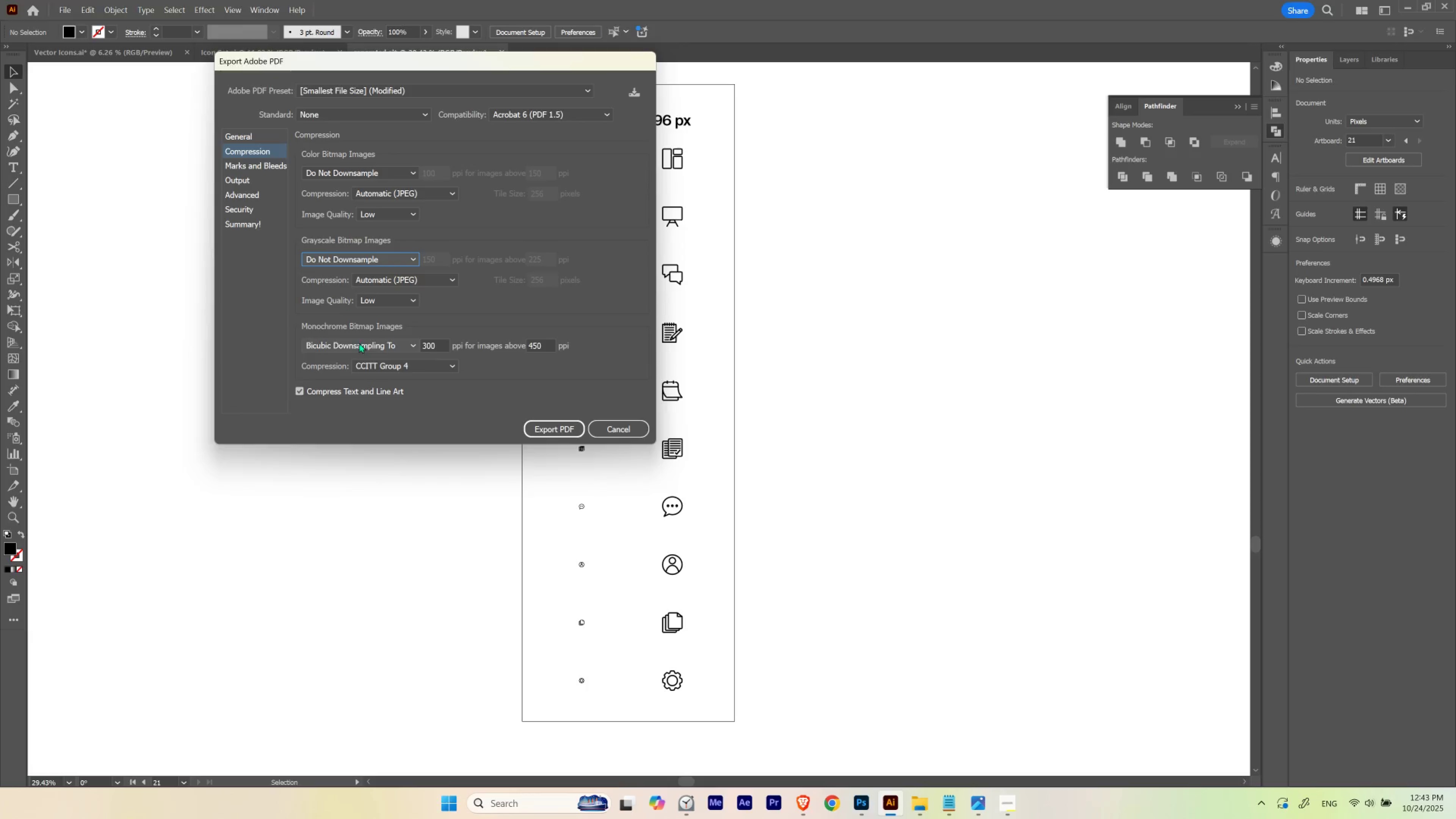 
left_click([359, 343])
 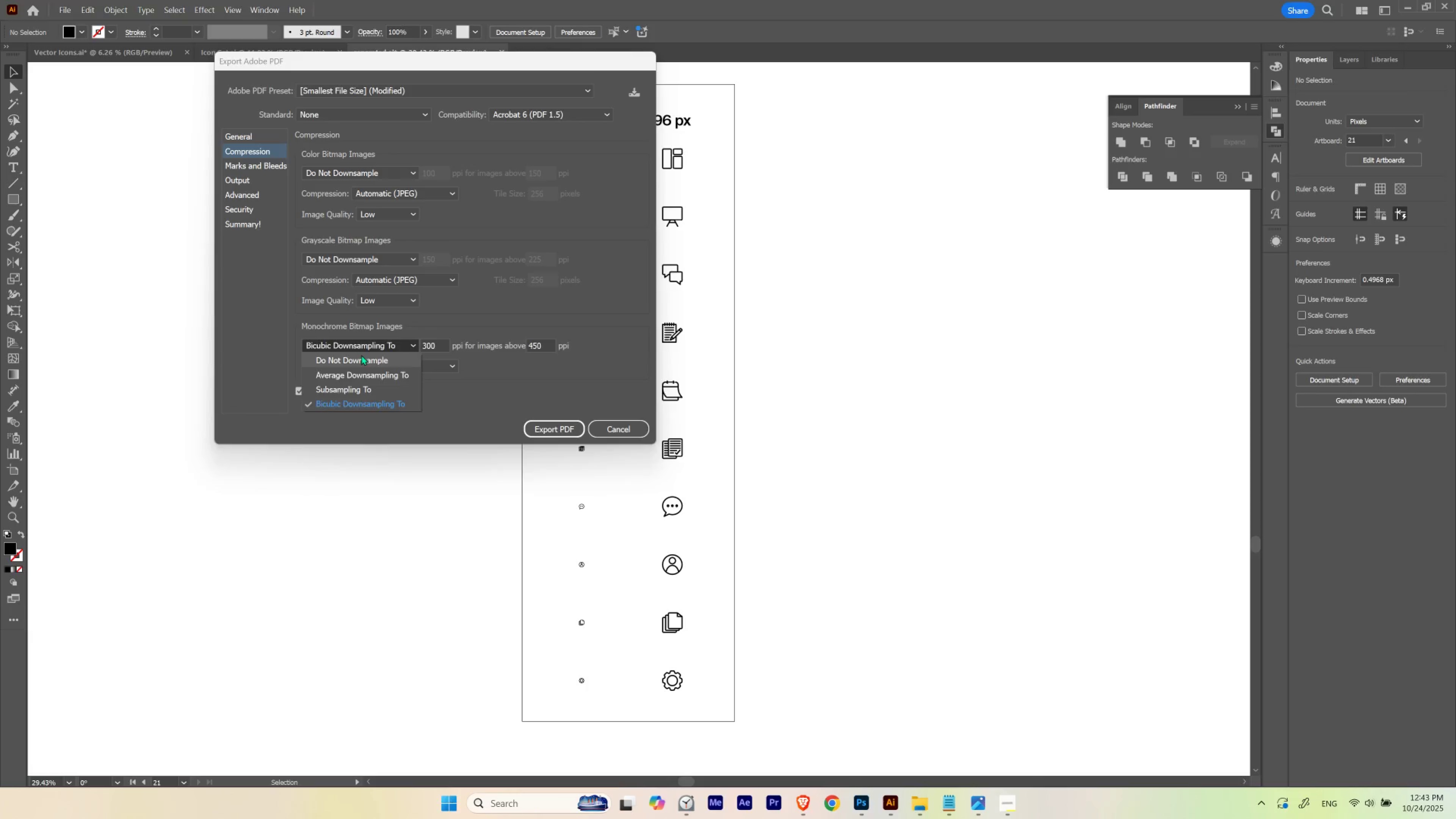 
left_click([361, 355])
 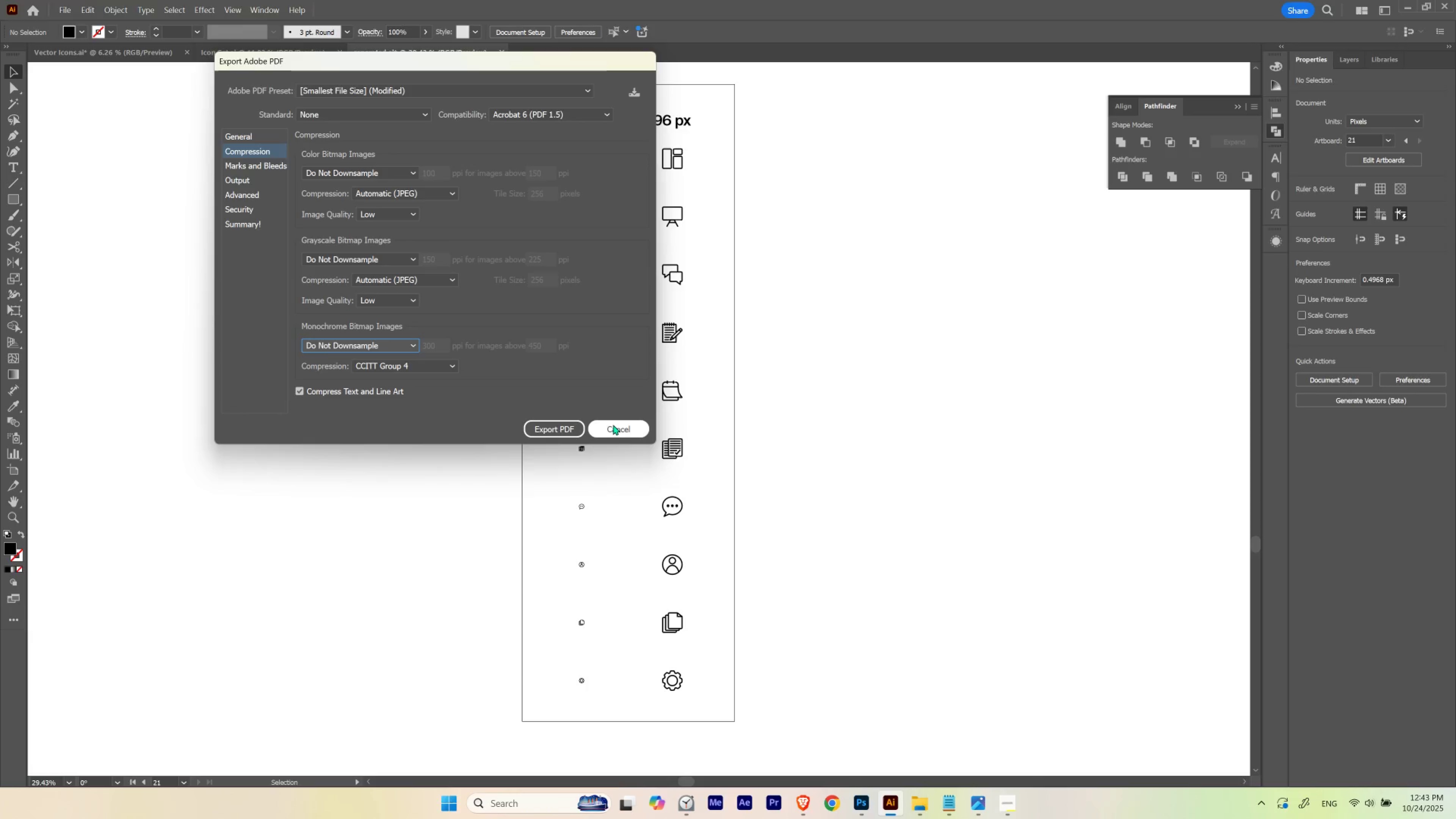 
wait(5.03)
 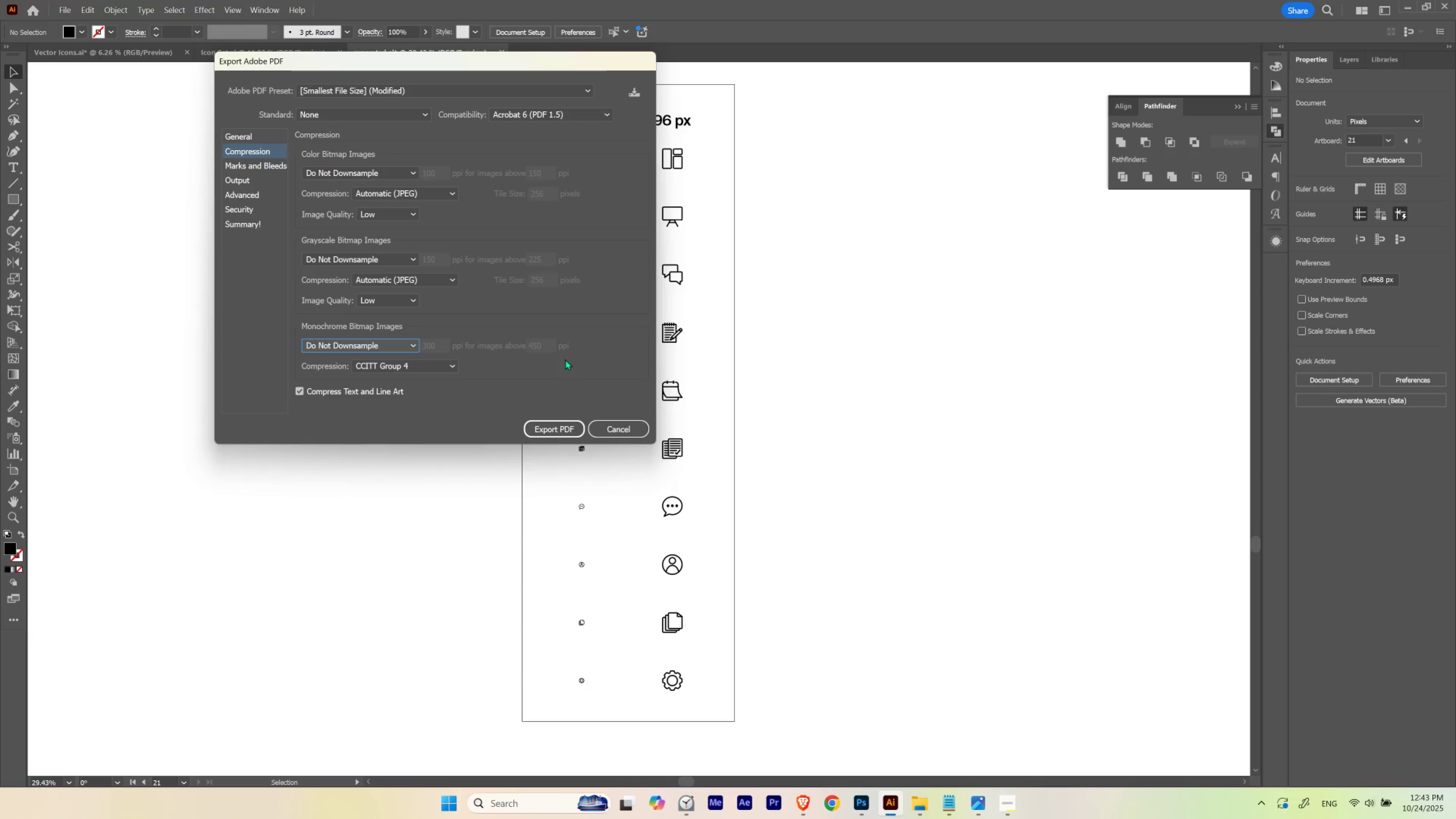 
left_click([576, 428])
 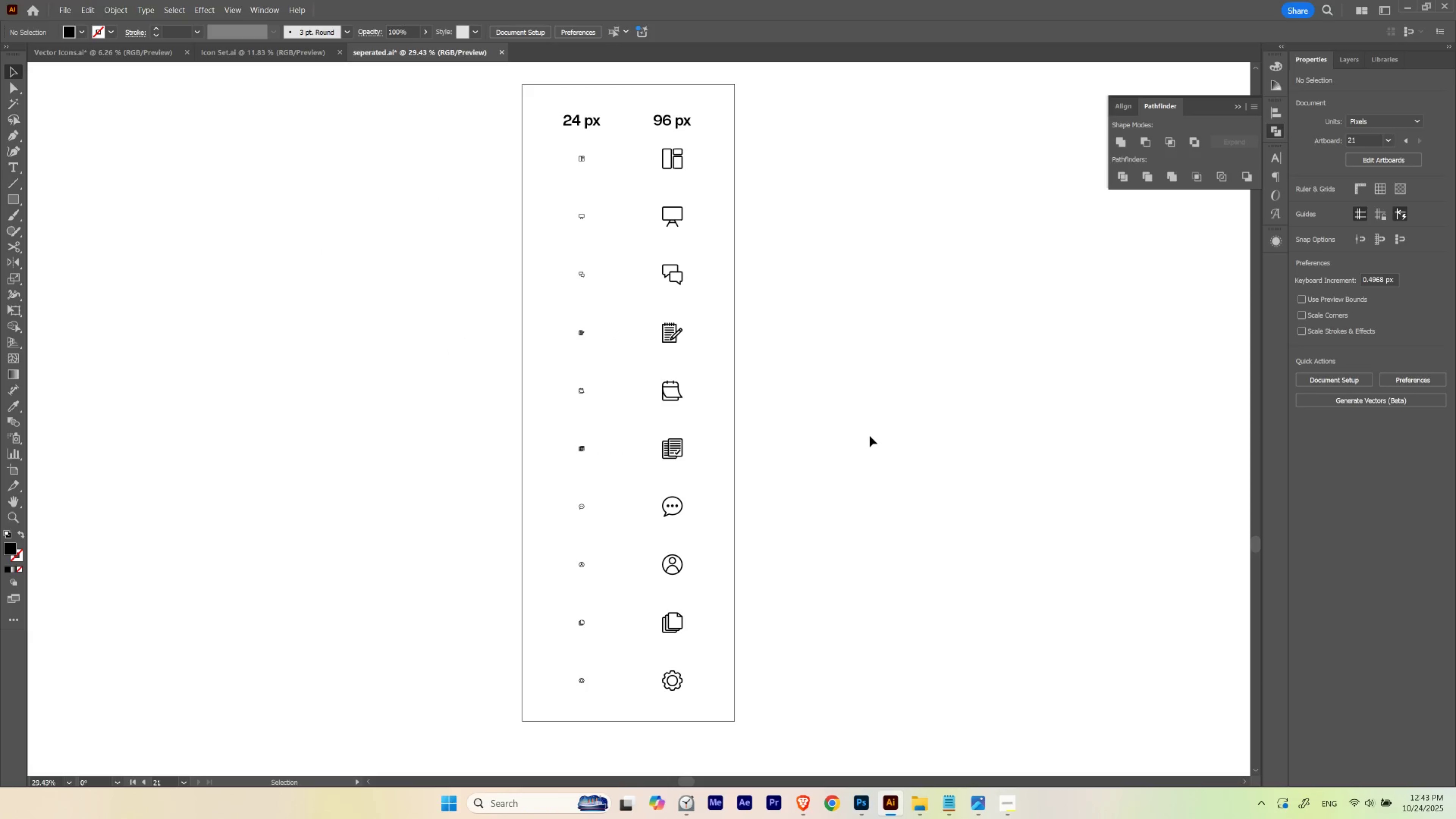 
left_click([870, 436])
 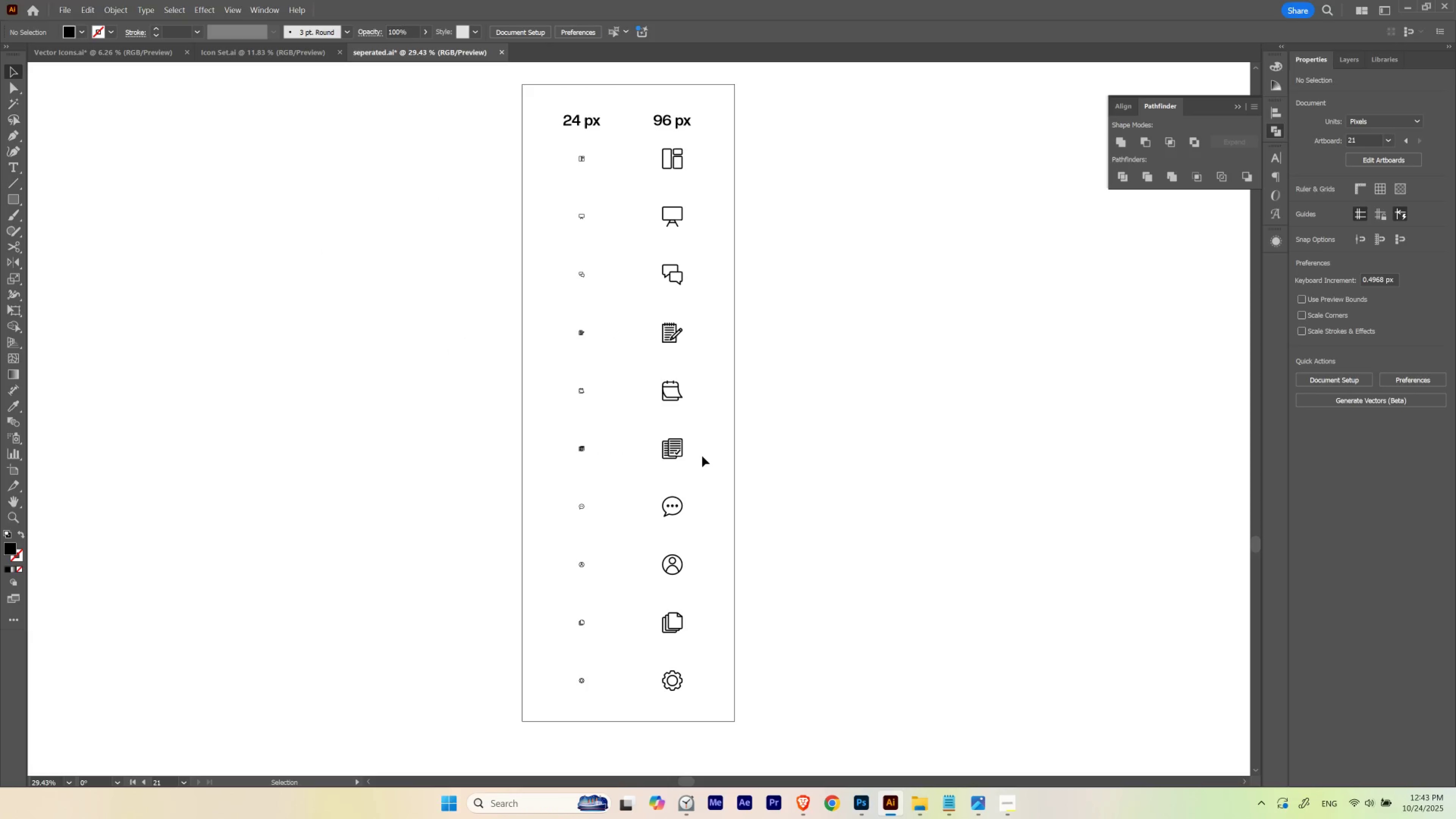 
hold_key(key=Space, duration=2.41)
 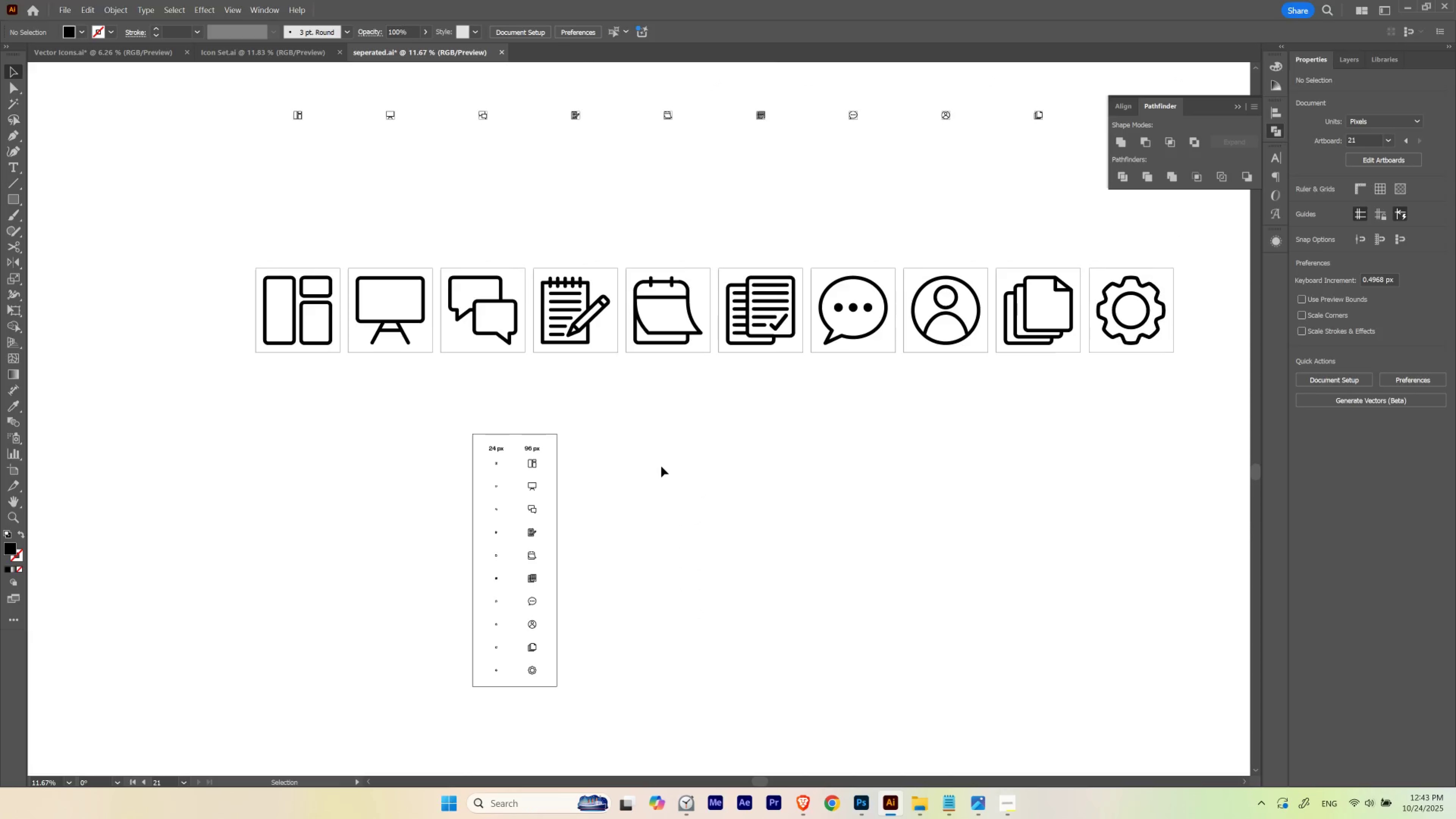 
left_click_drag(start_coordinate=[705, 289], to_coordinate=[663, 558])
 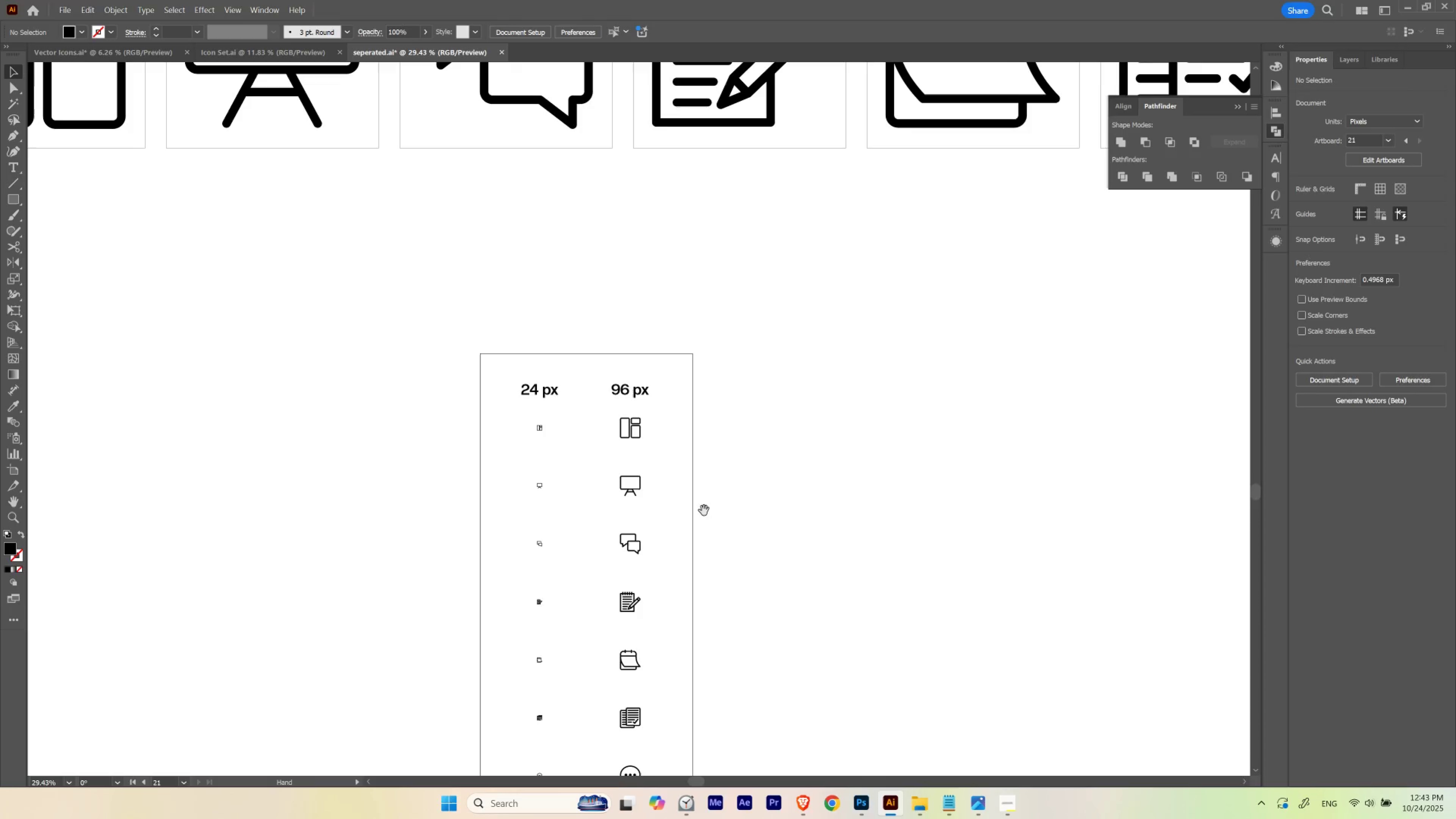 
hold_key(key=ControlLeft, duration=0.5)
left_click_drag(start_coordinate=[789, 428], to_coordinate=[688, 458])
 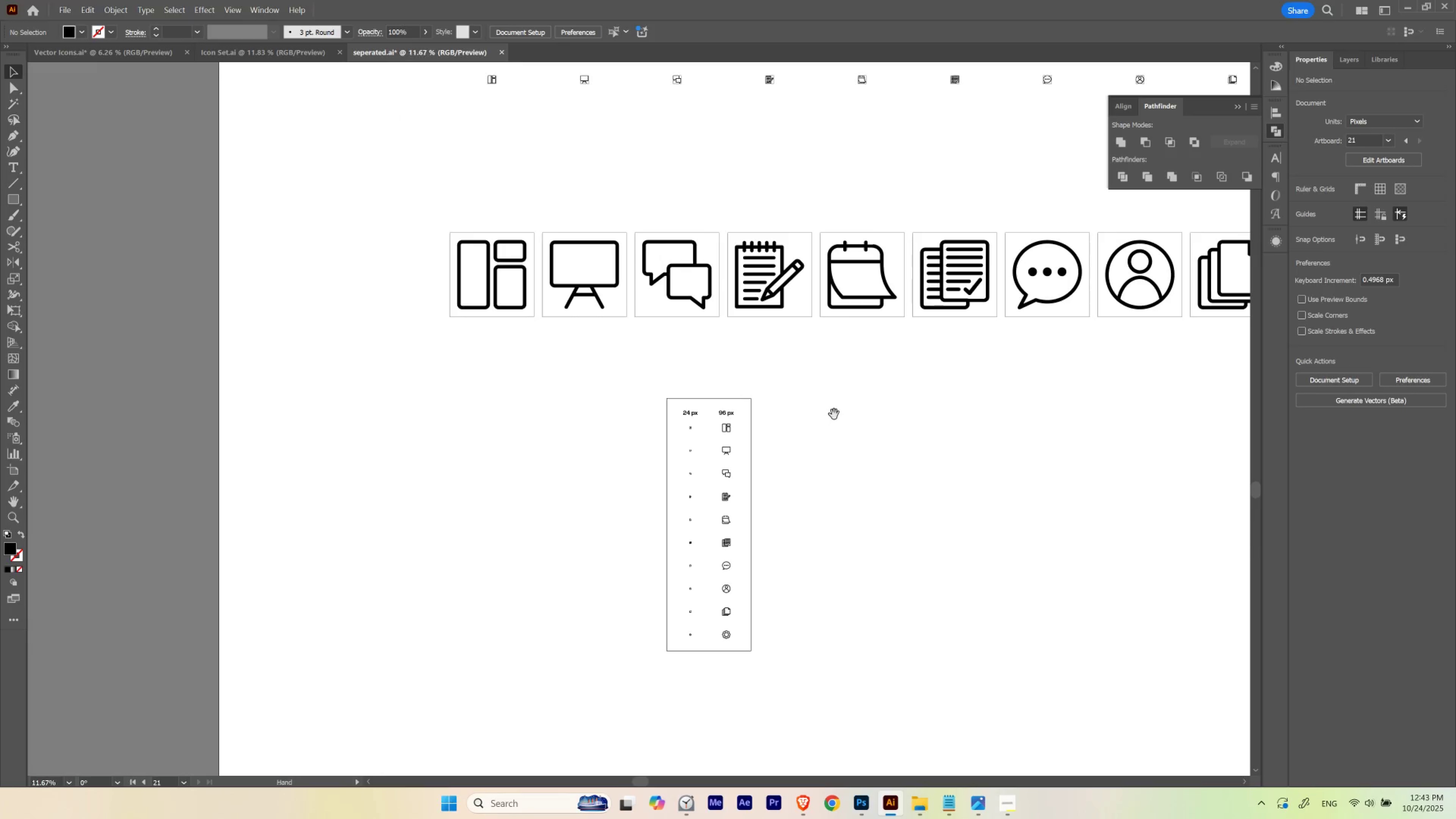 
left_click_drag(start_coordinate=[828, 414], to_coordinate=[634, 450])
 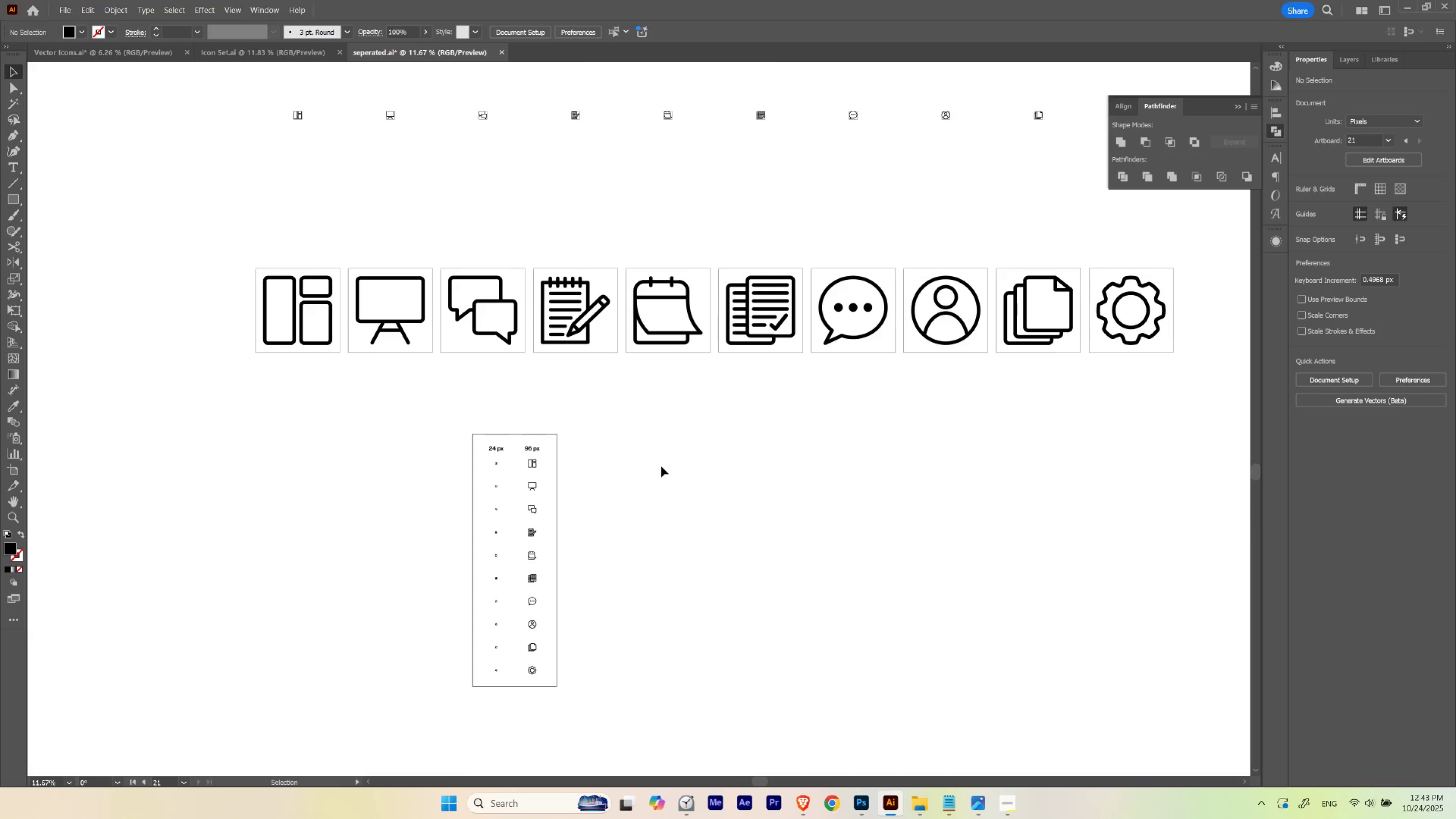 
left_click([661, 466])
 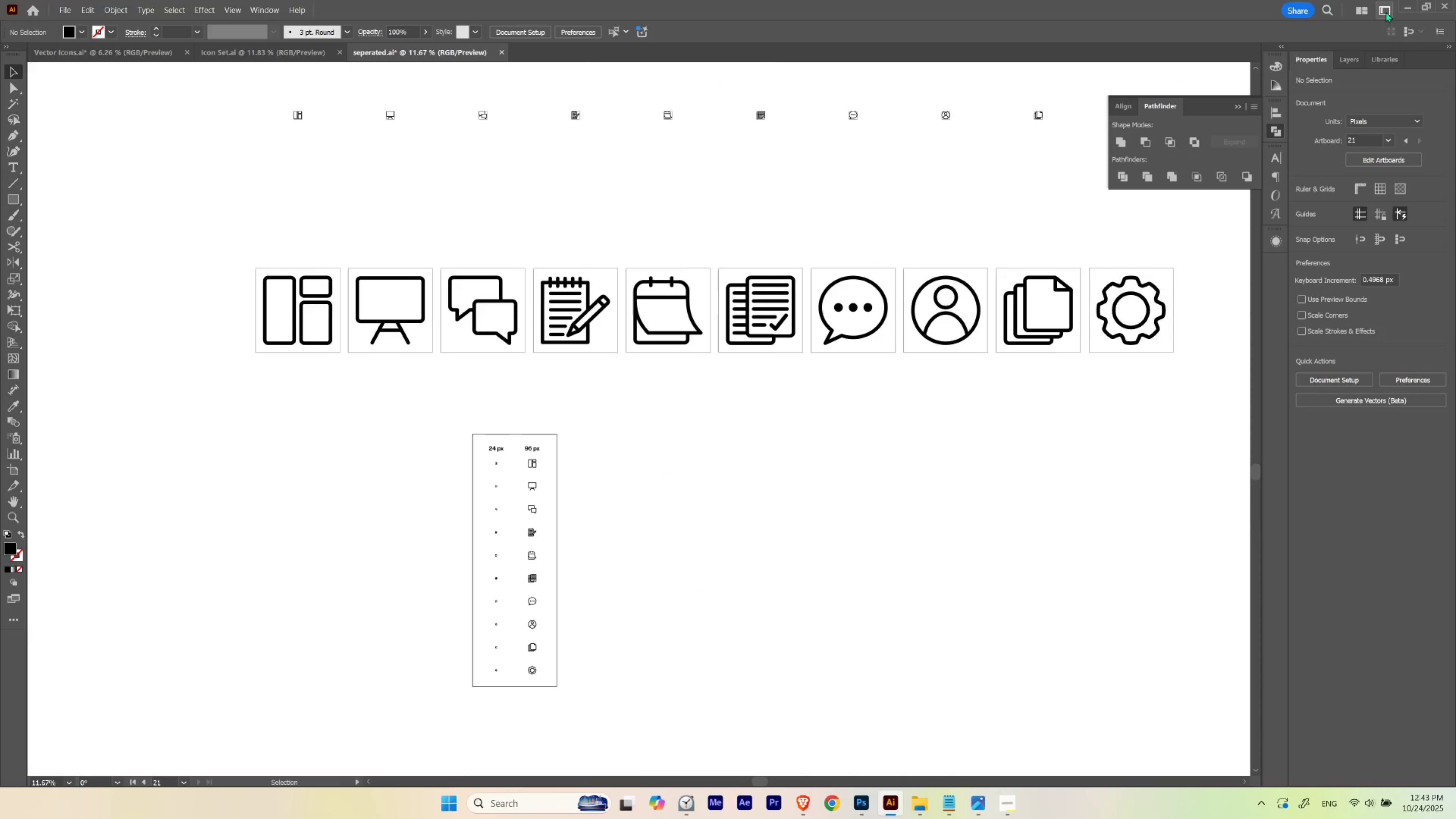 
left_click([1399, 4])
 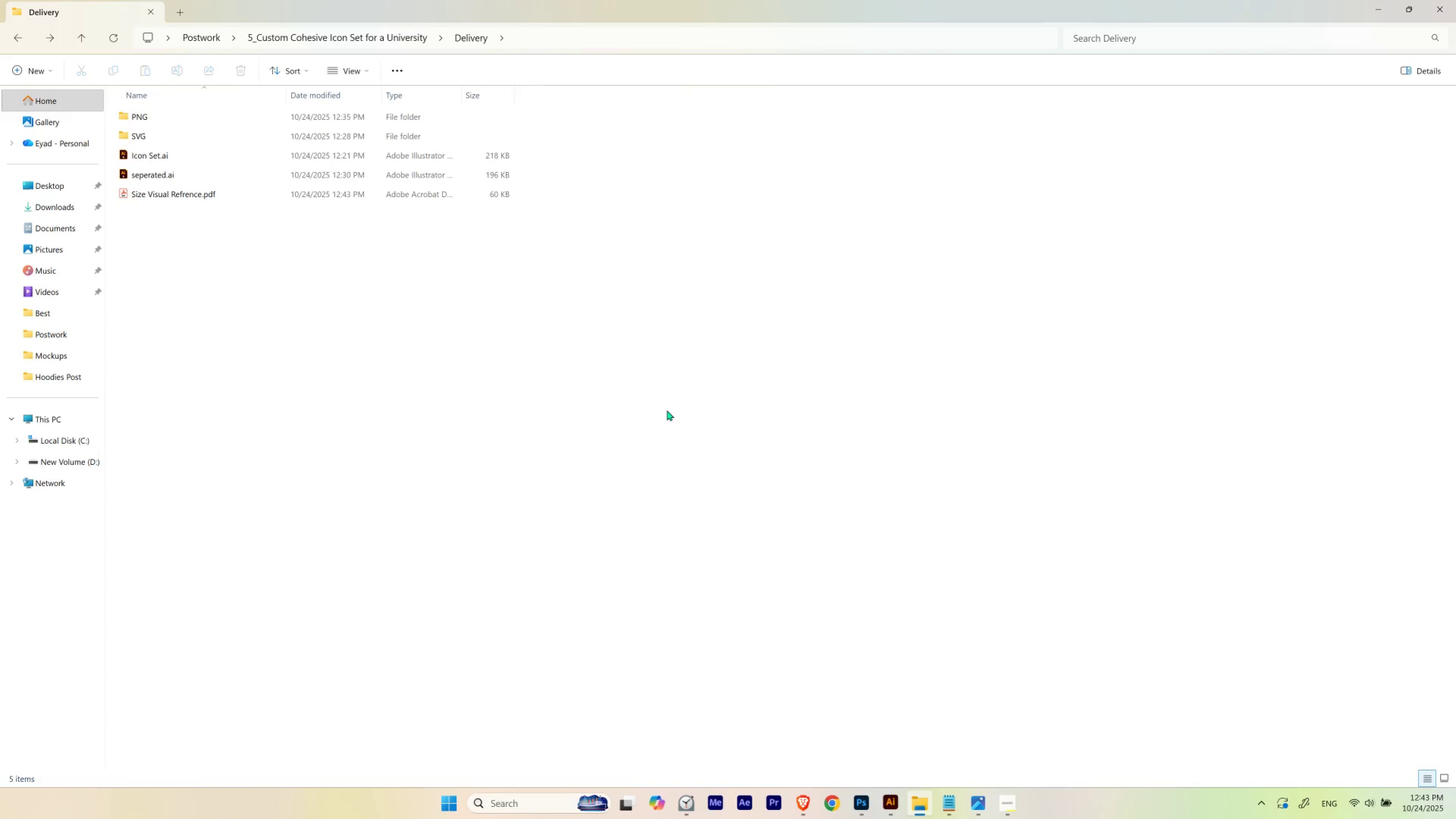 
left_click([667, 410])
 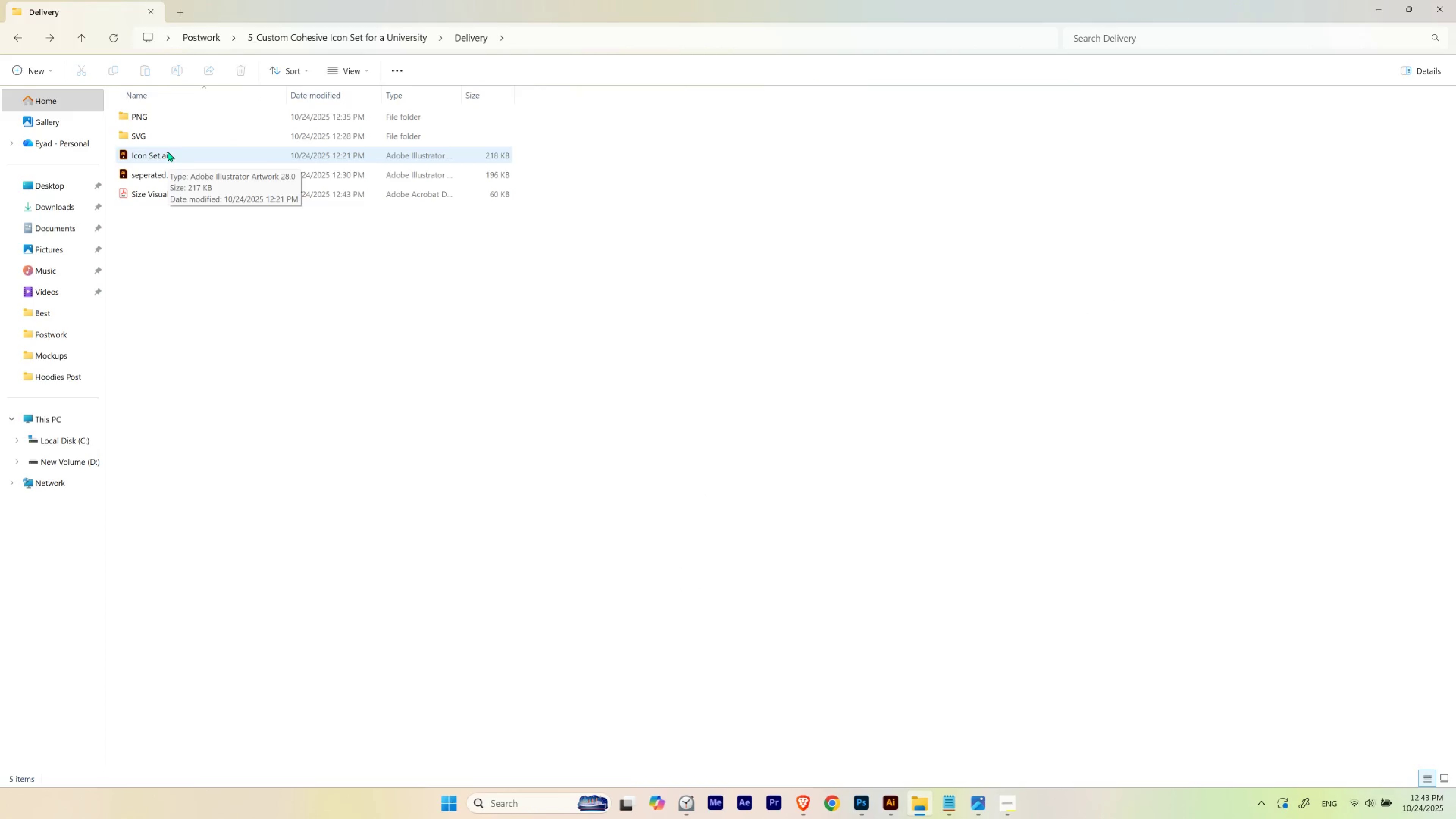 
wait(6.15)
 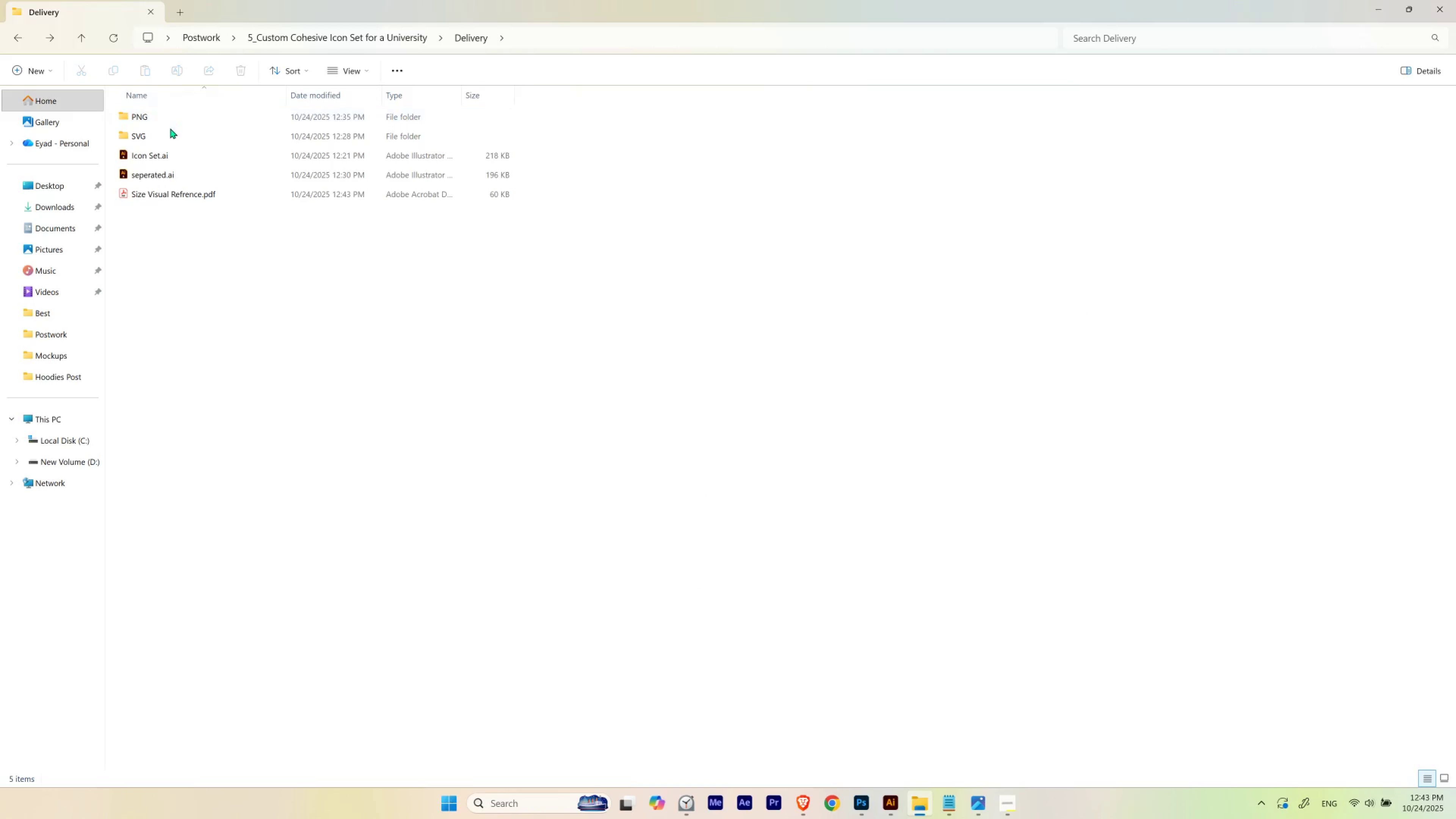 
double_click([171, 152])
 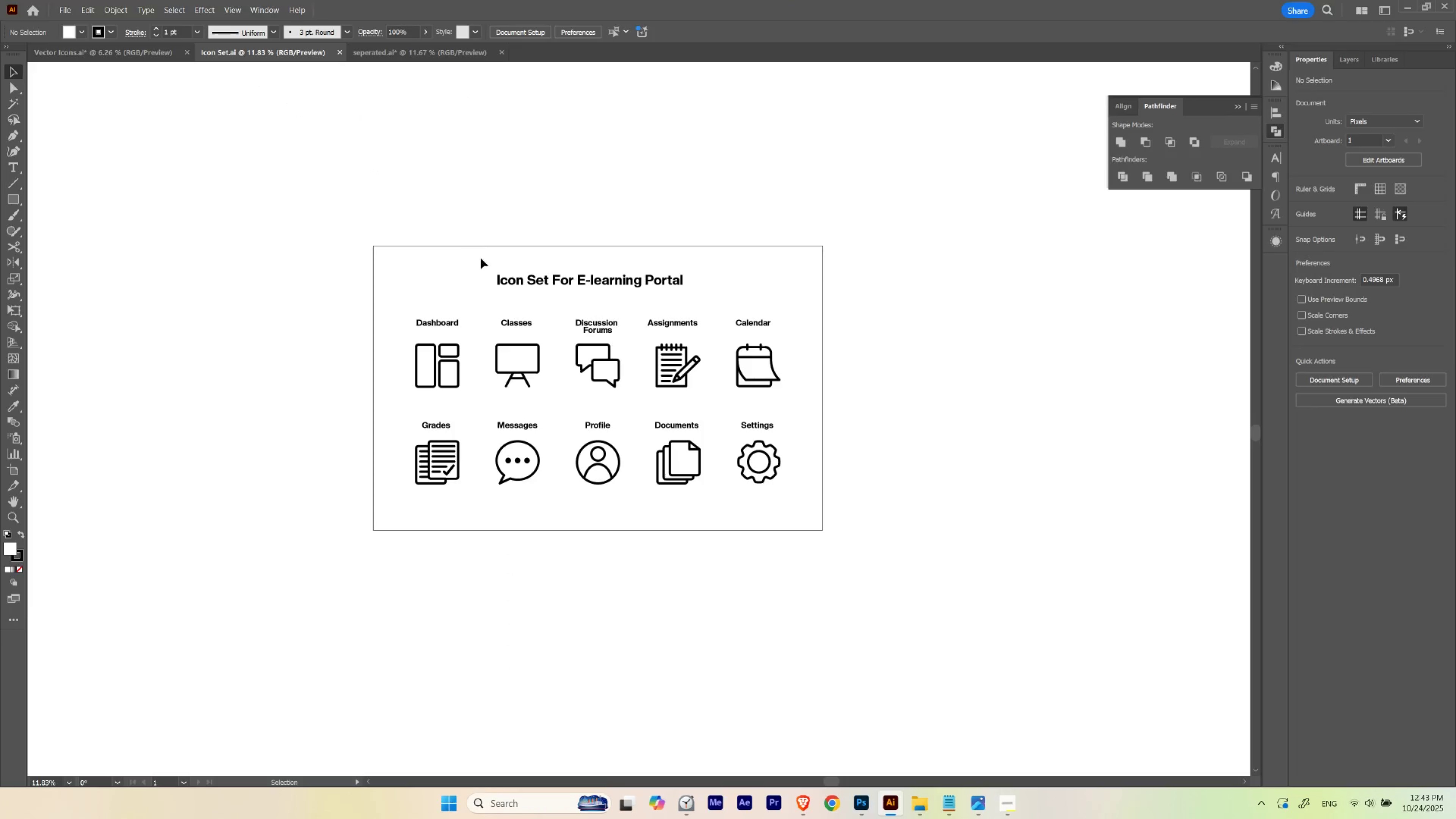 
left_click([496, 275])
 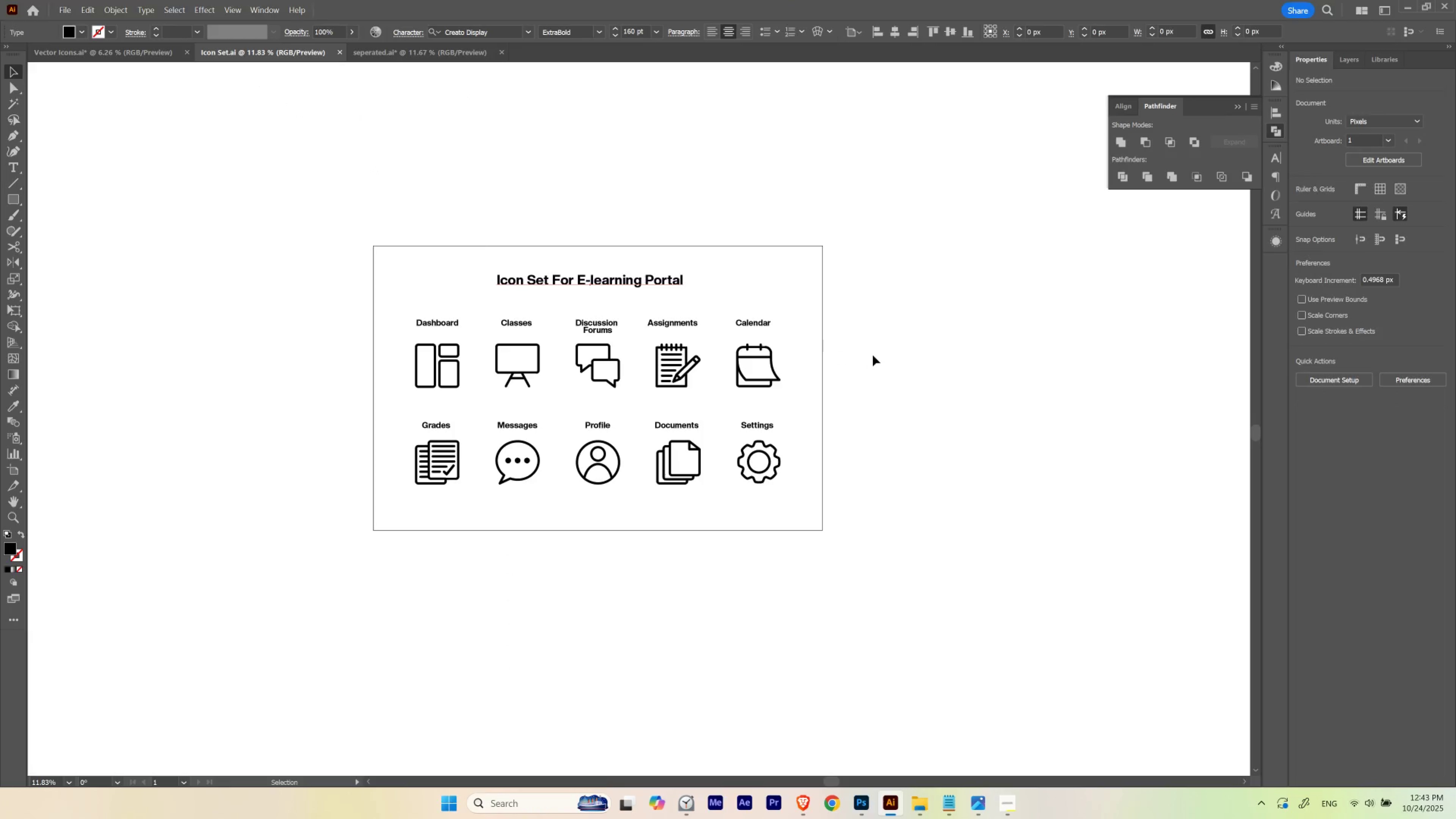 
key(Control+ControlLeft)
 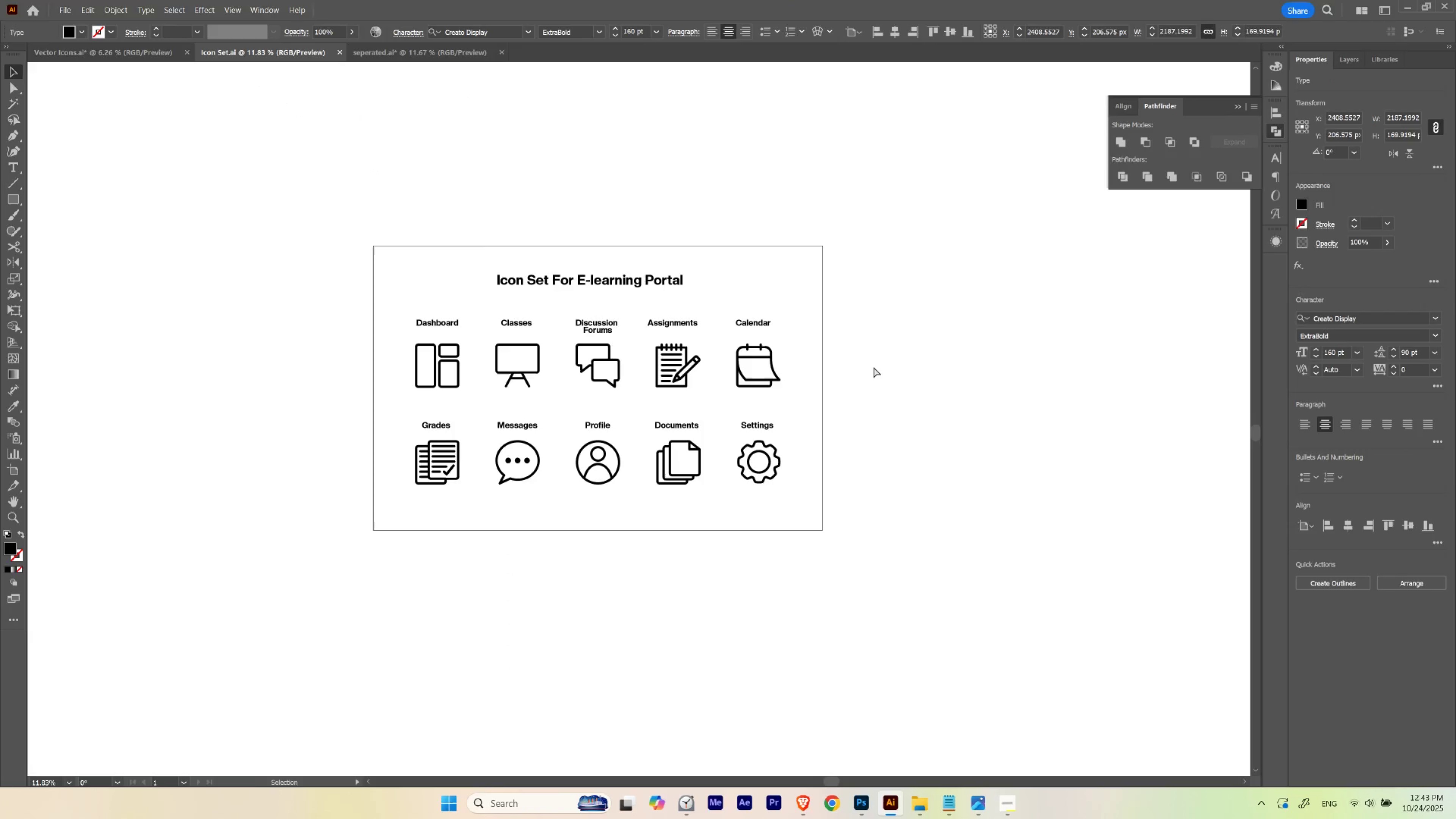 
key(Control+H)
 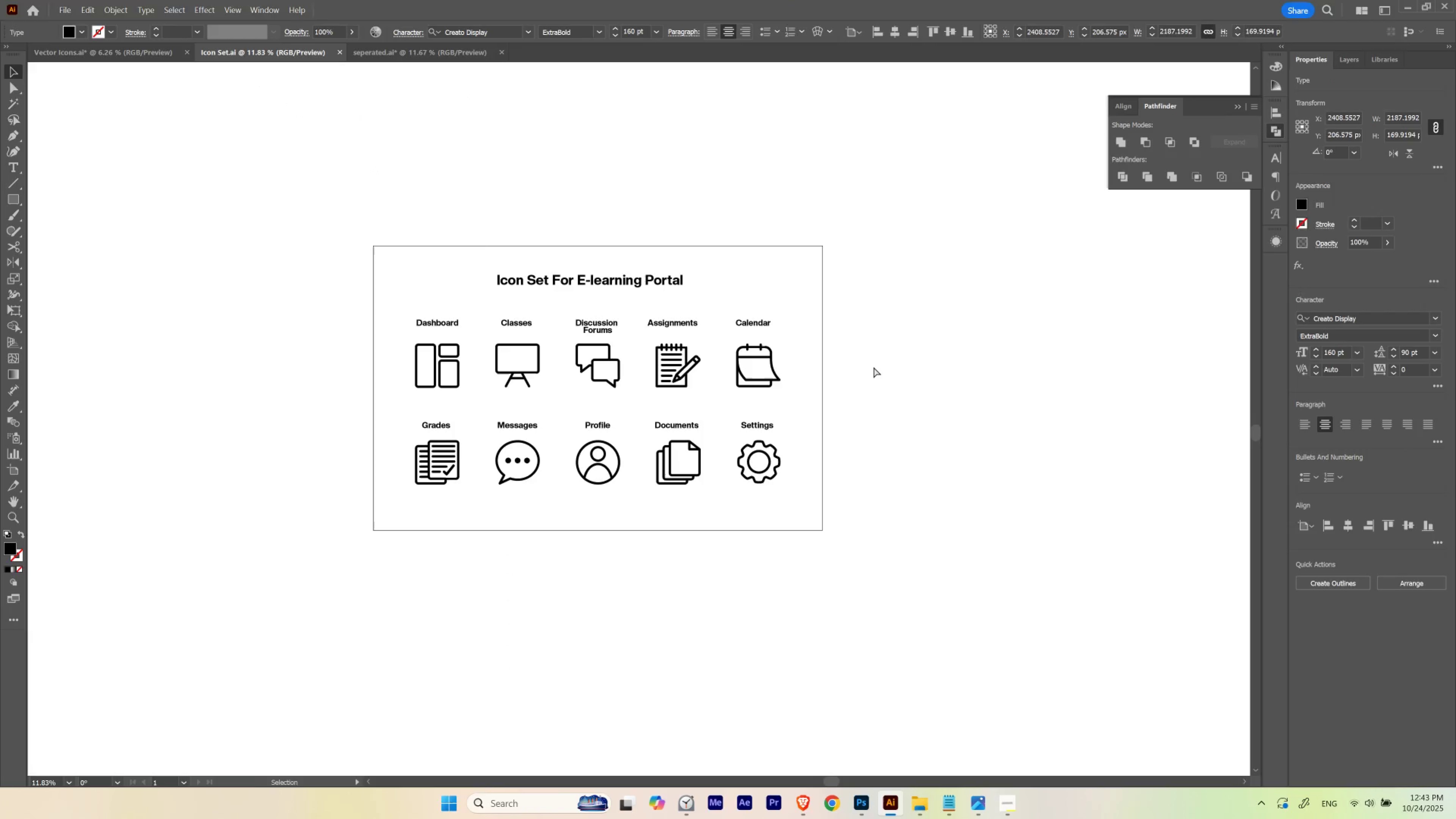 
key(Control+ControlLeft)
 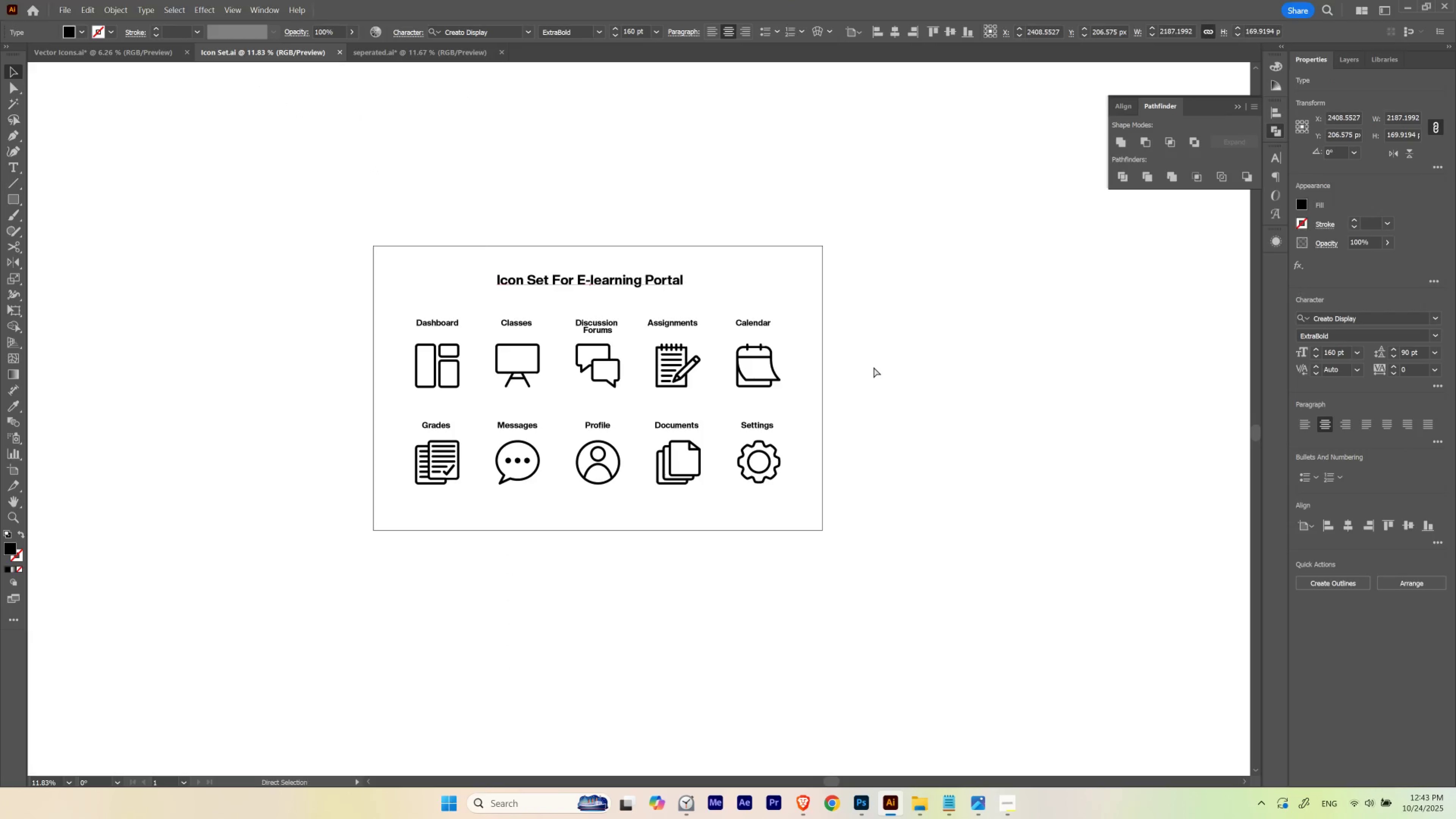 
key(Control+H)
 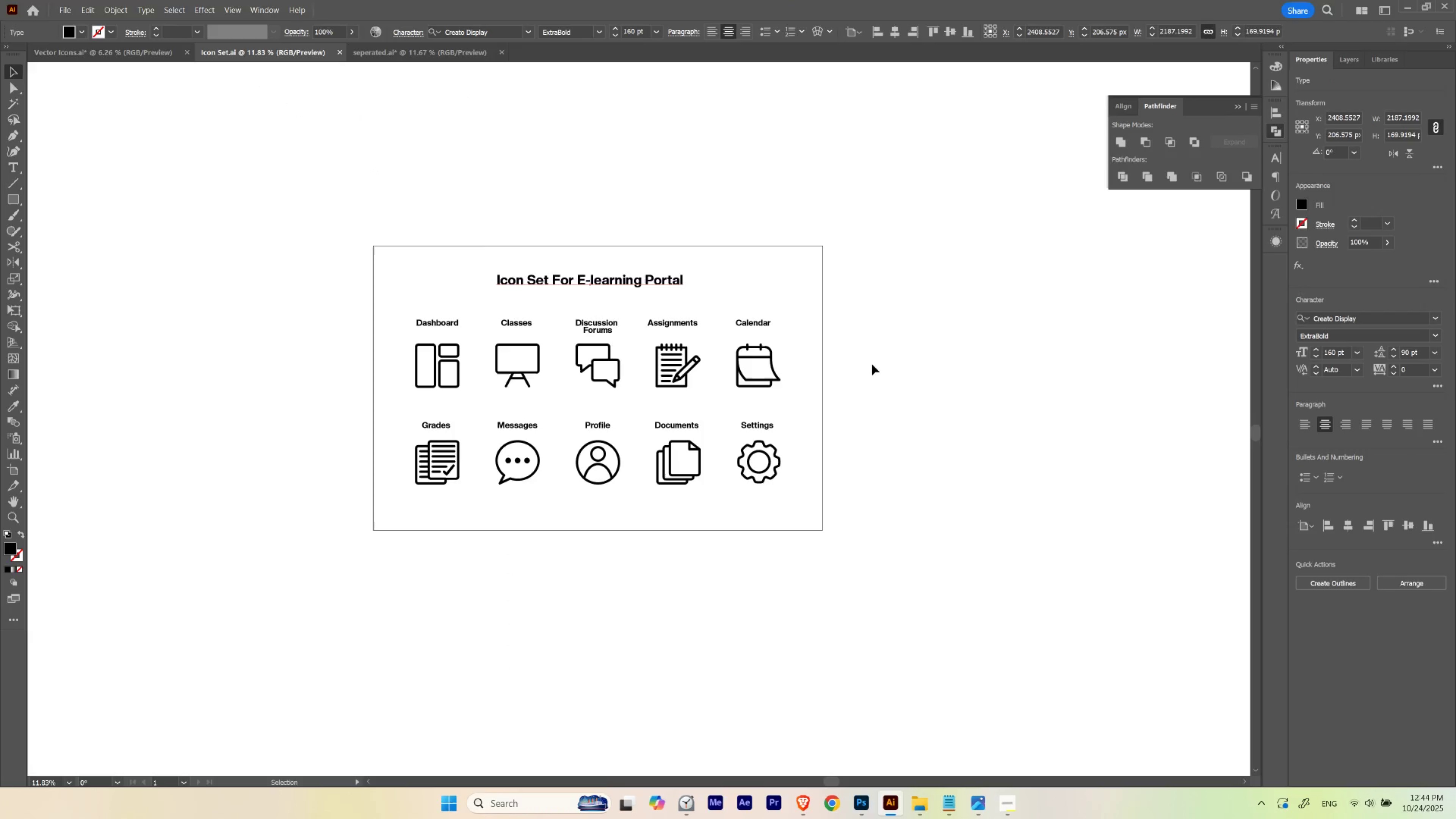 
key(Control+A)
 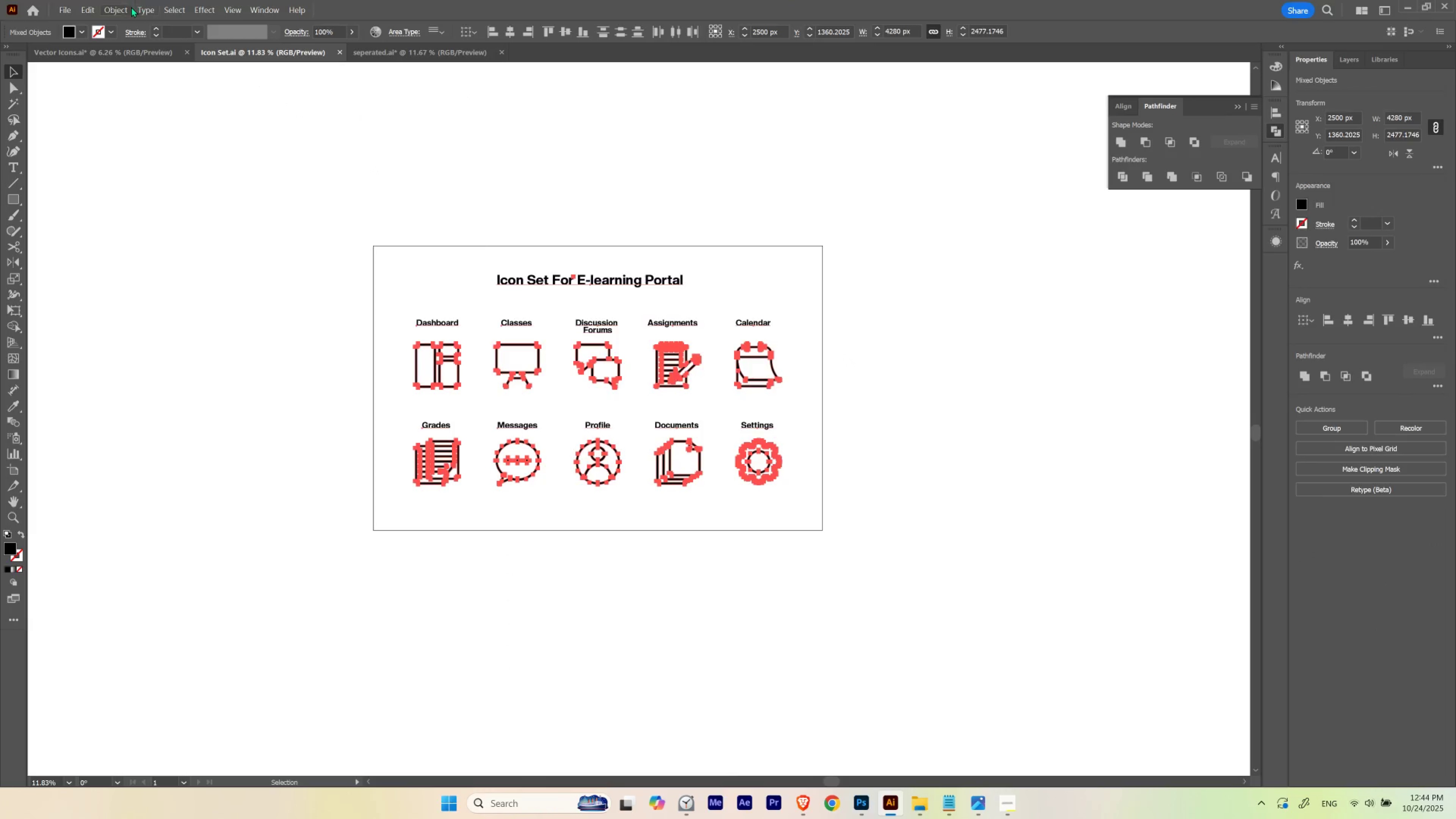 
left_click([137, 9])
 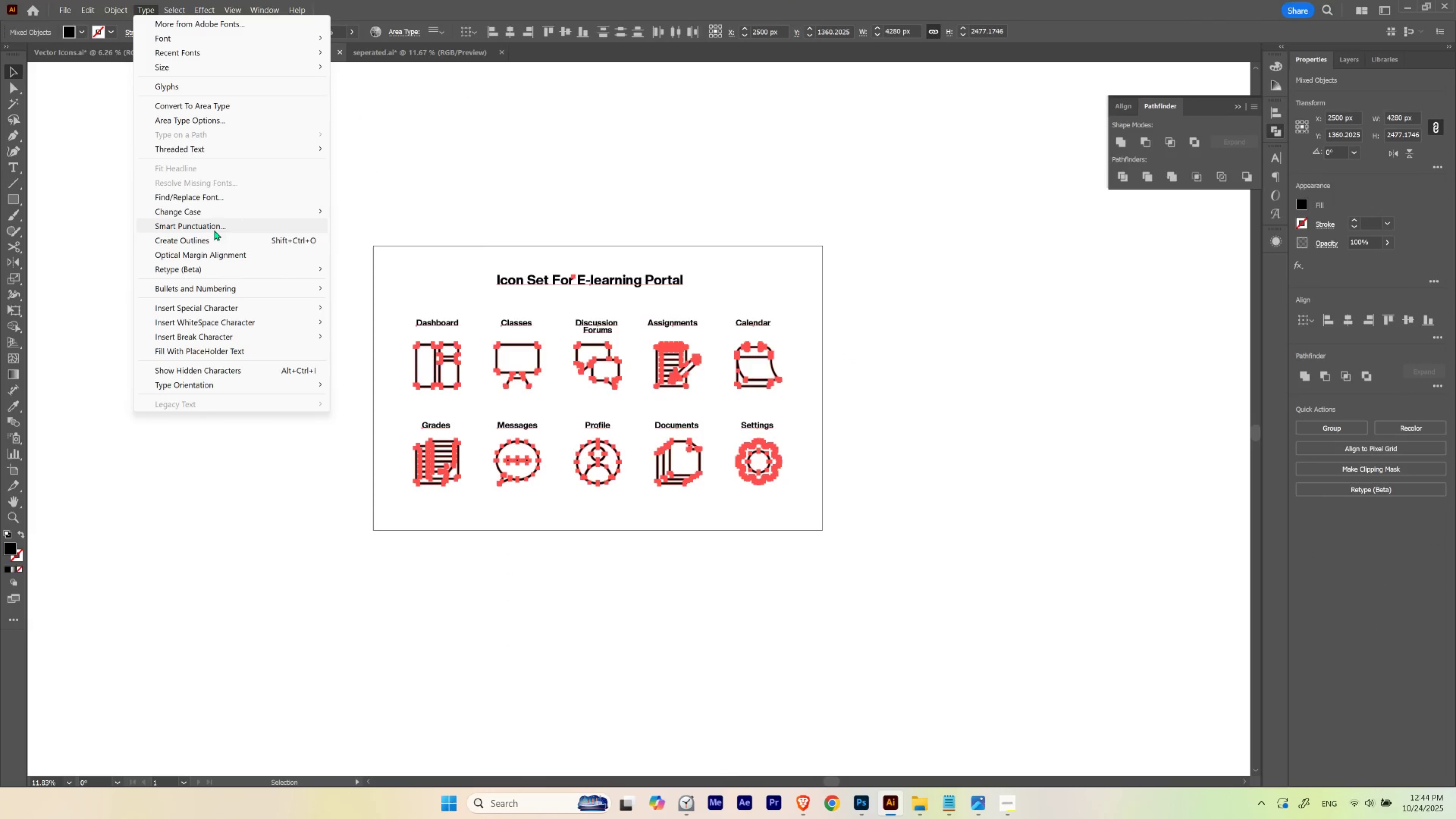 
left_click([212, 238])
 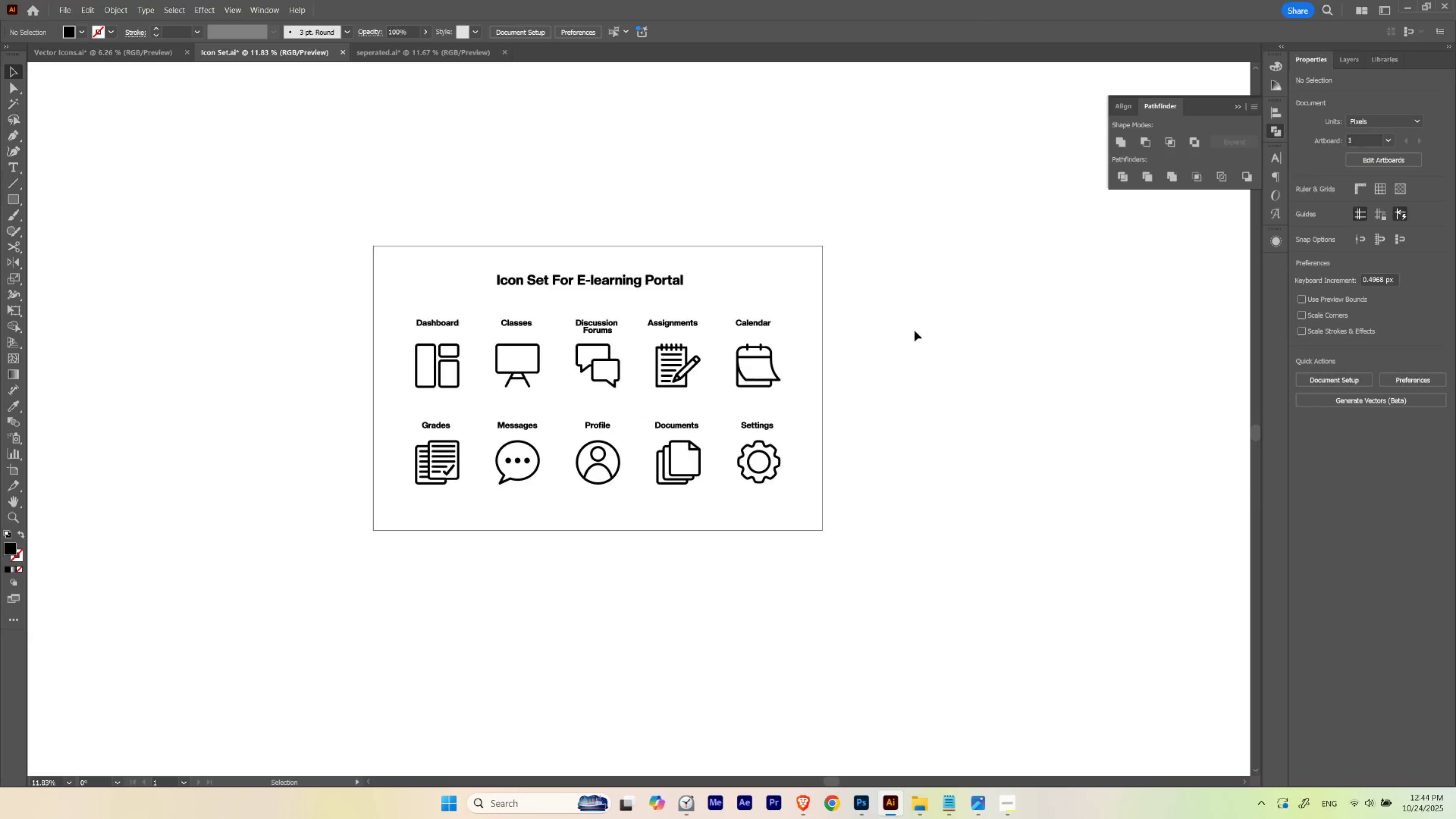 
hold_key(key=ControlLeft, duration=0.63)
 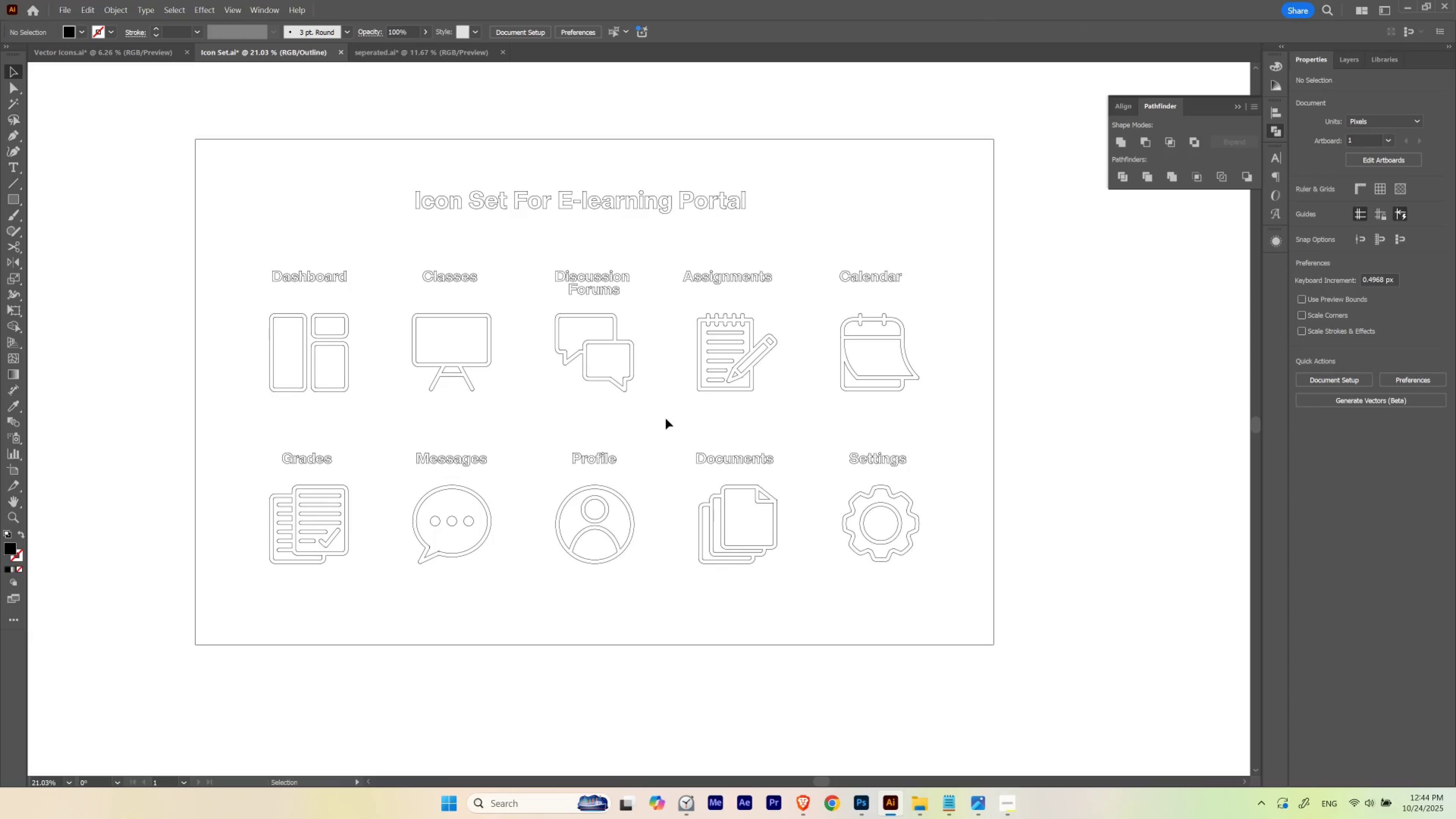 
hold_key(key=Space, duration=0.59)
 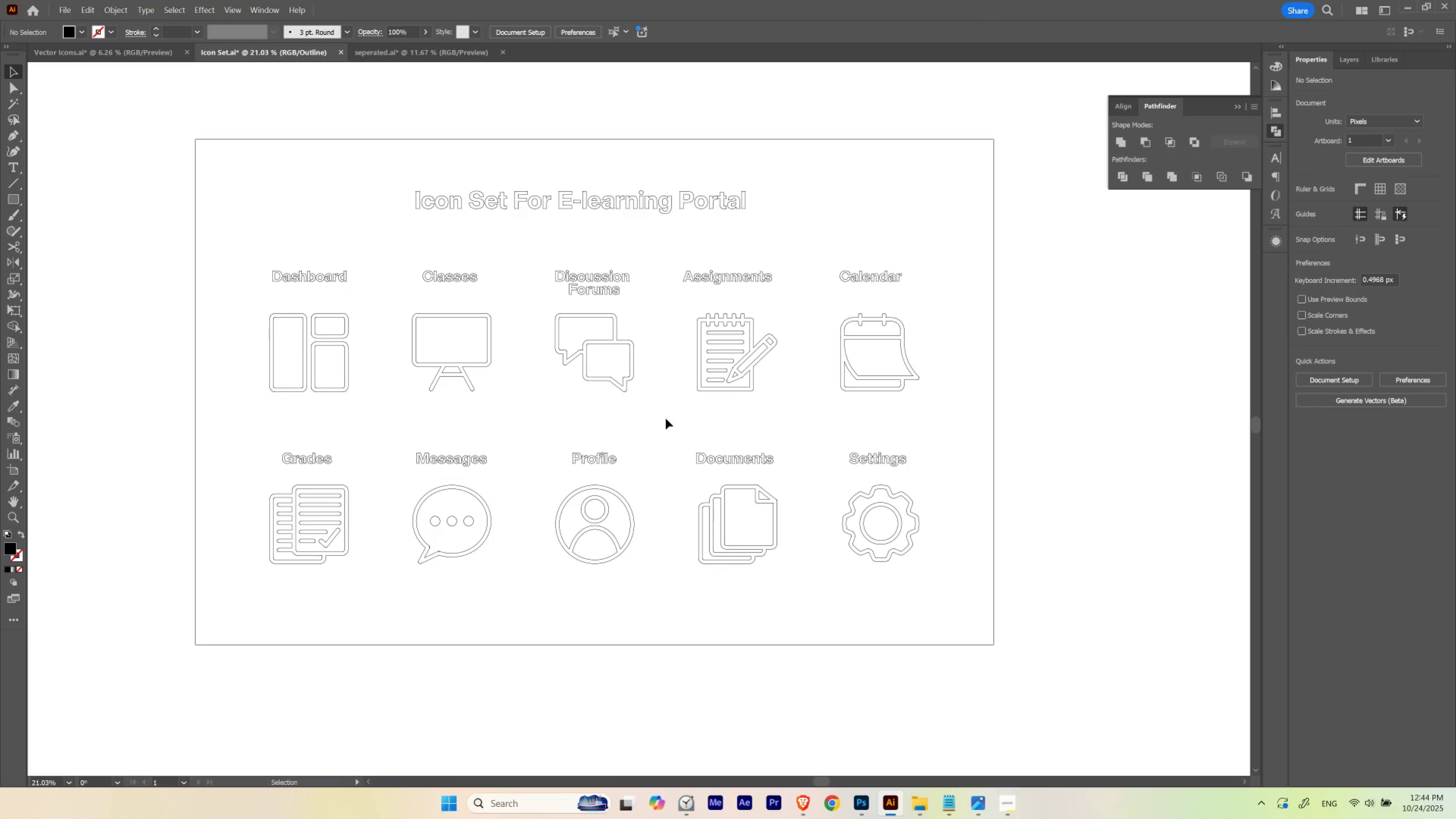 
left_click_drag(start_coordinate=[602, 382], to_coordinate=[665, 415])
 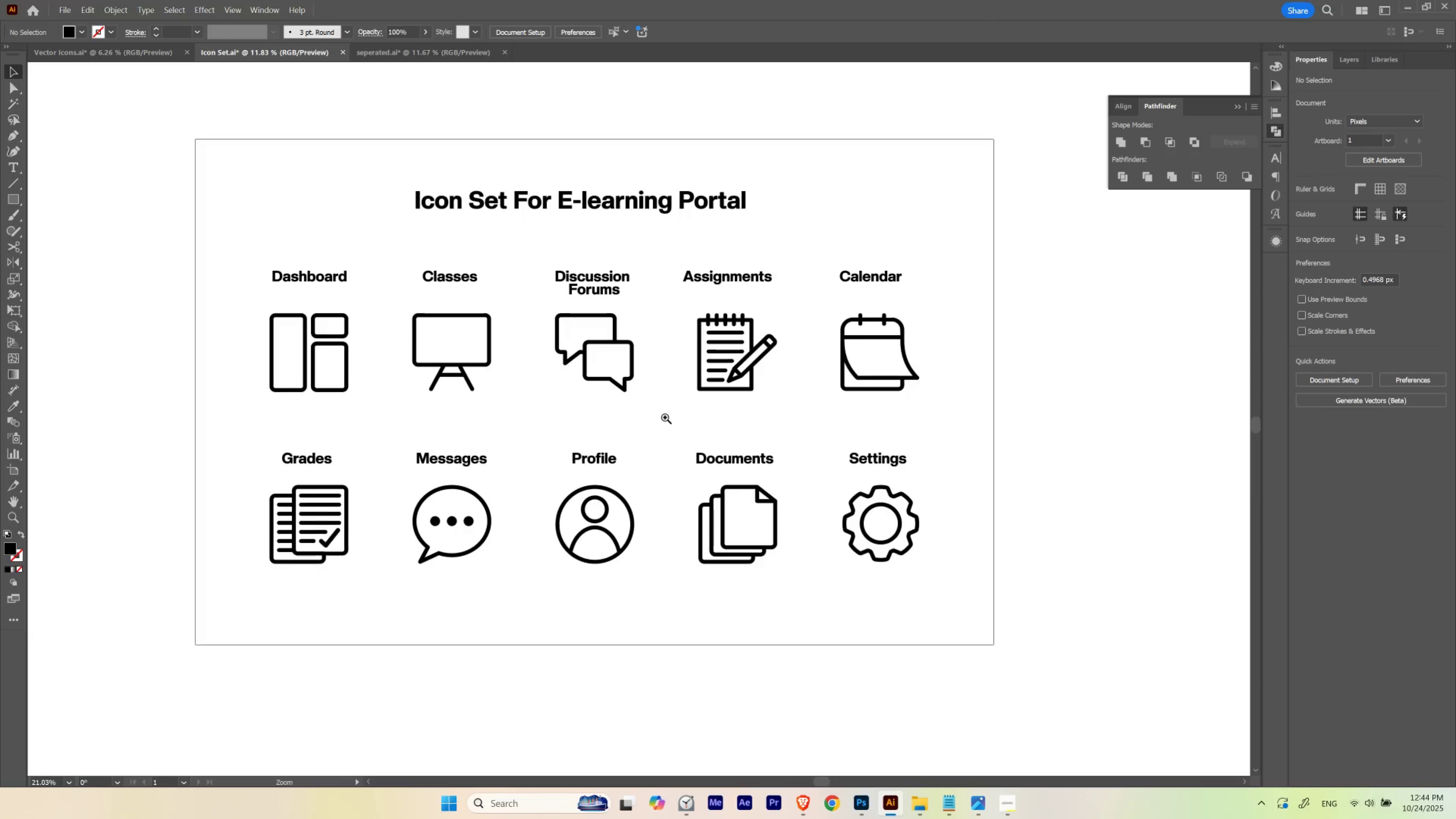 
key(Control+ControlLeft)
 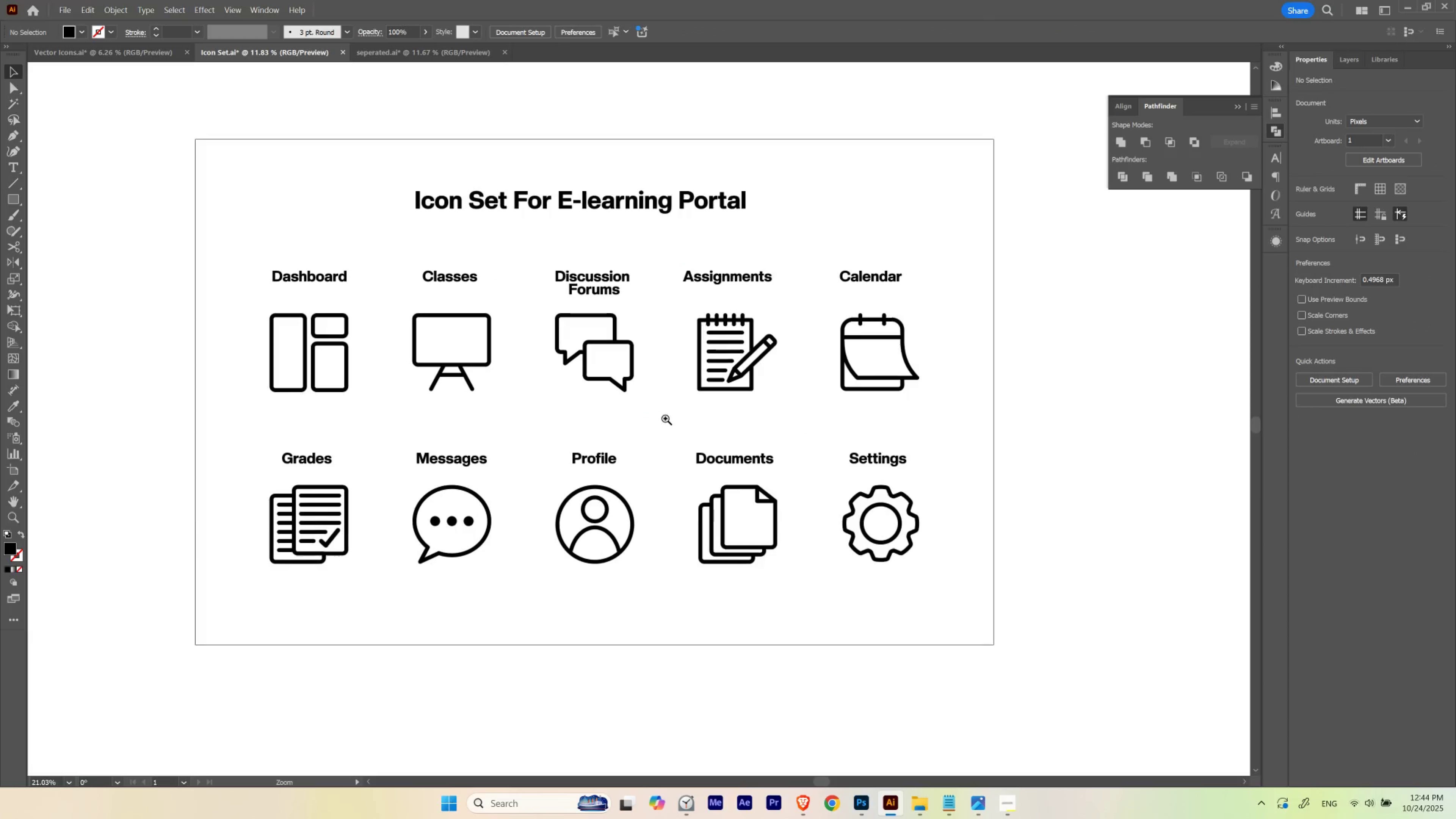 
key(Control+Y)
 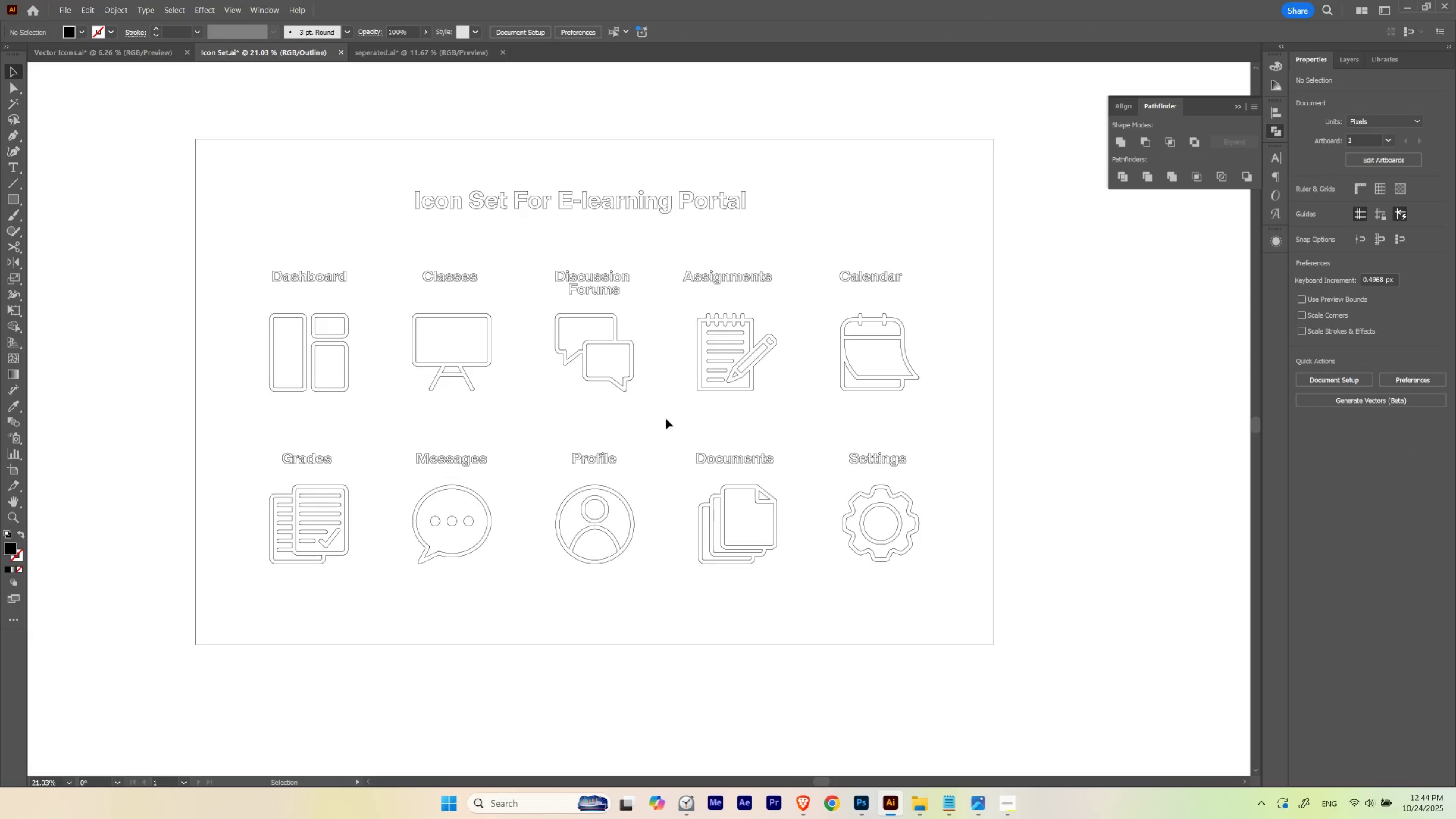 
key(Control+ControlLeft)
 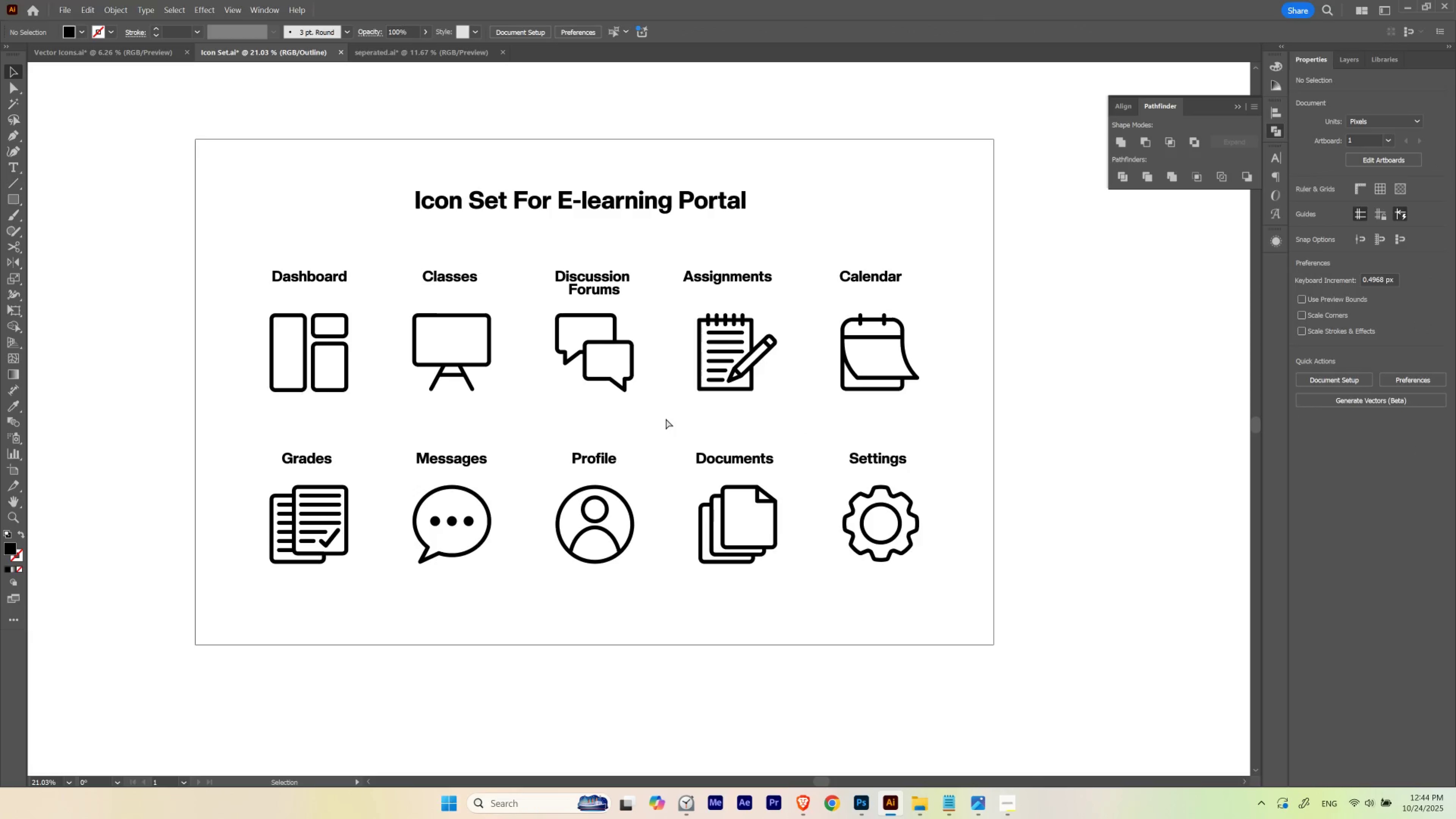 
key(Control+Y)
 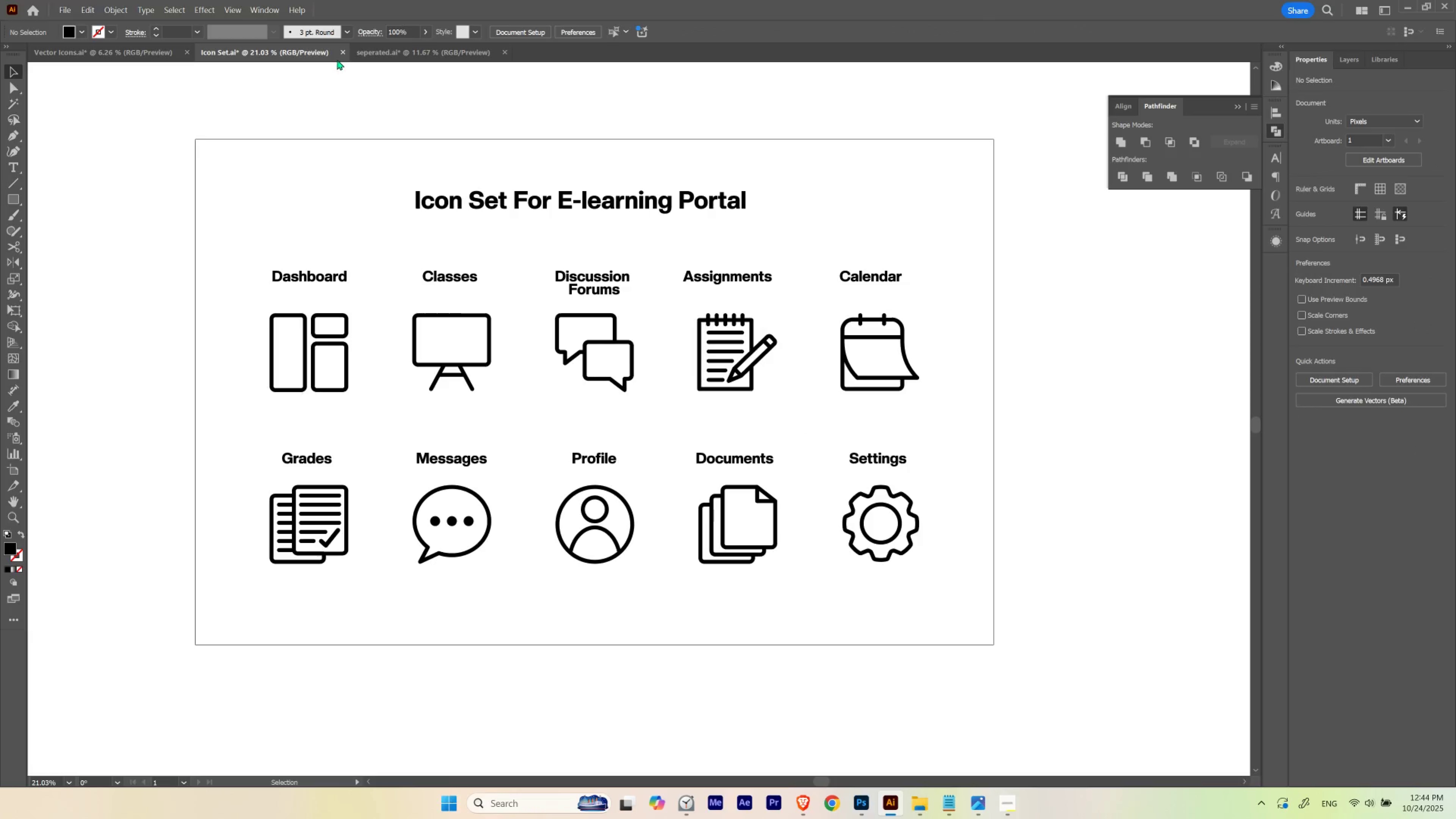 
left_click([340, 55])
 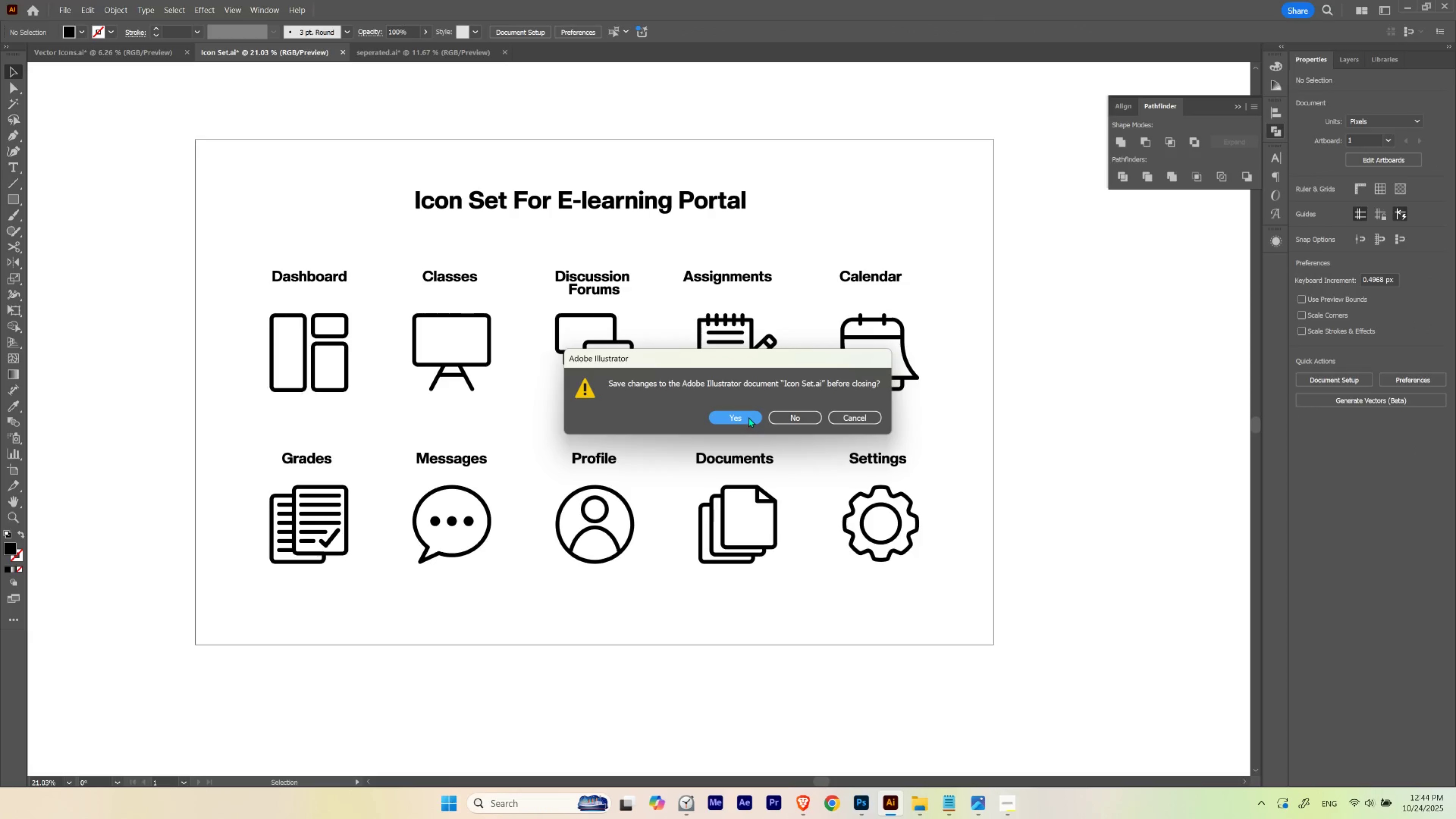 
left_click([748, 417])
 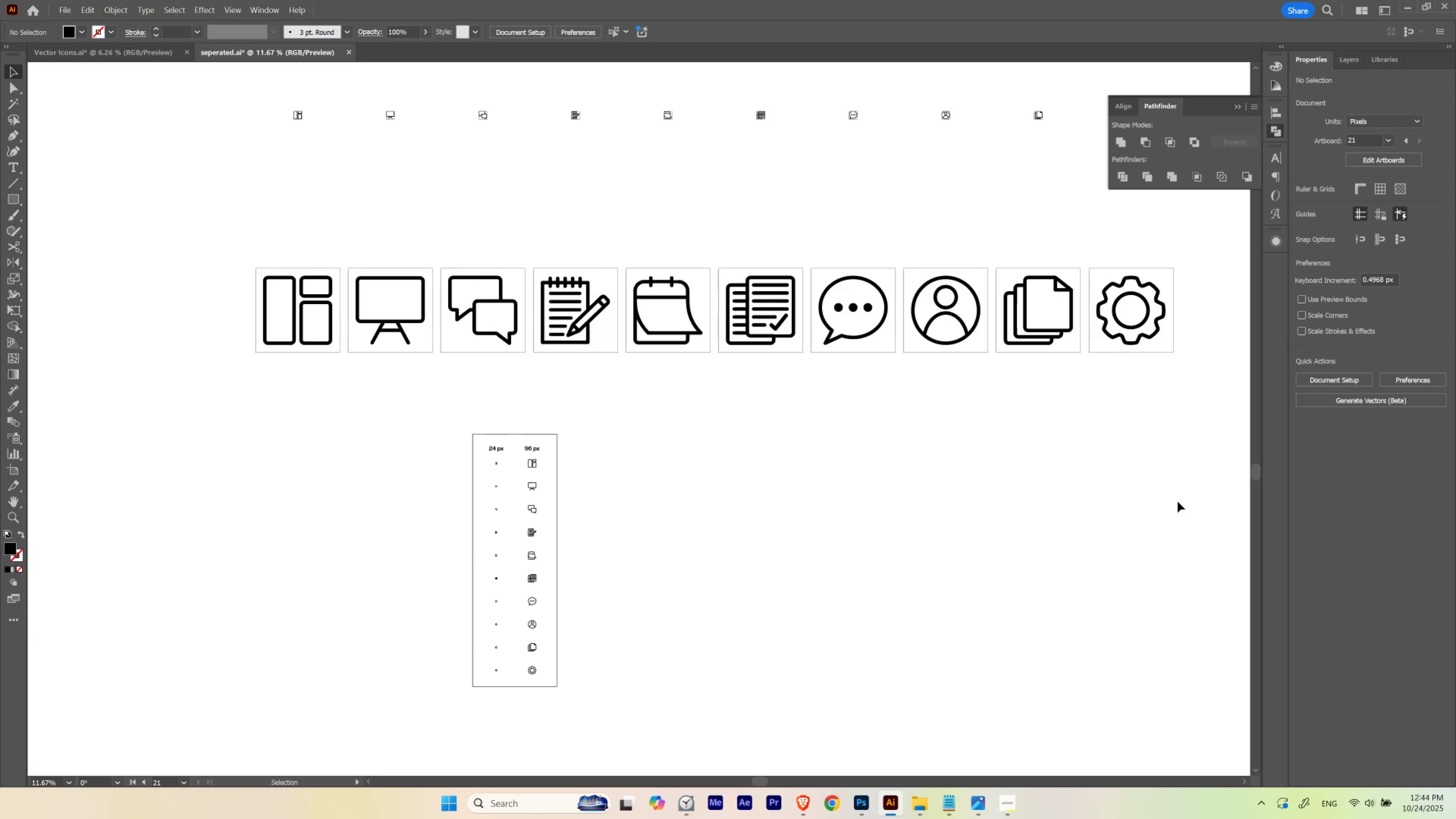 
wait(11.1)
 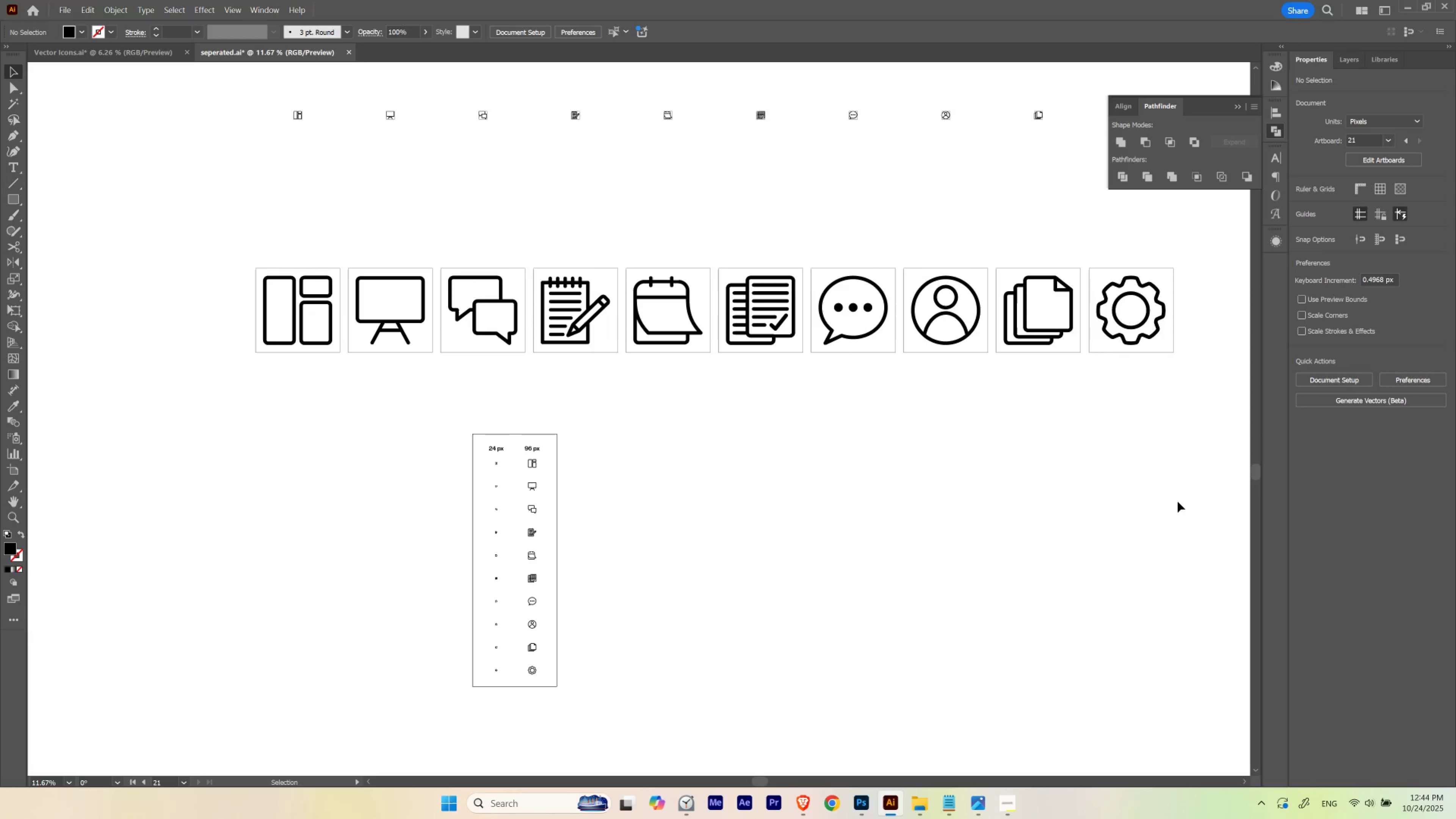 
left_click([1408, 2])
 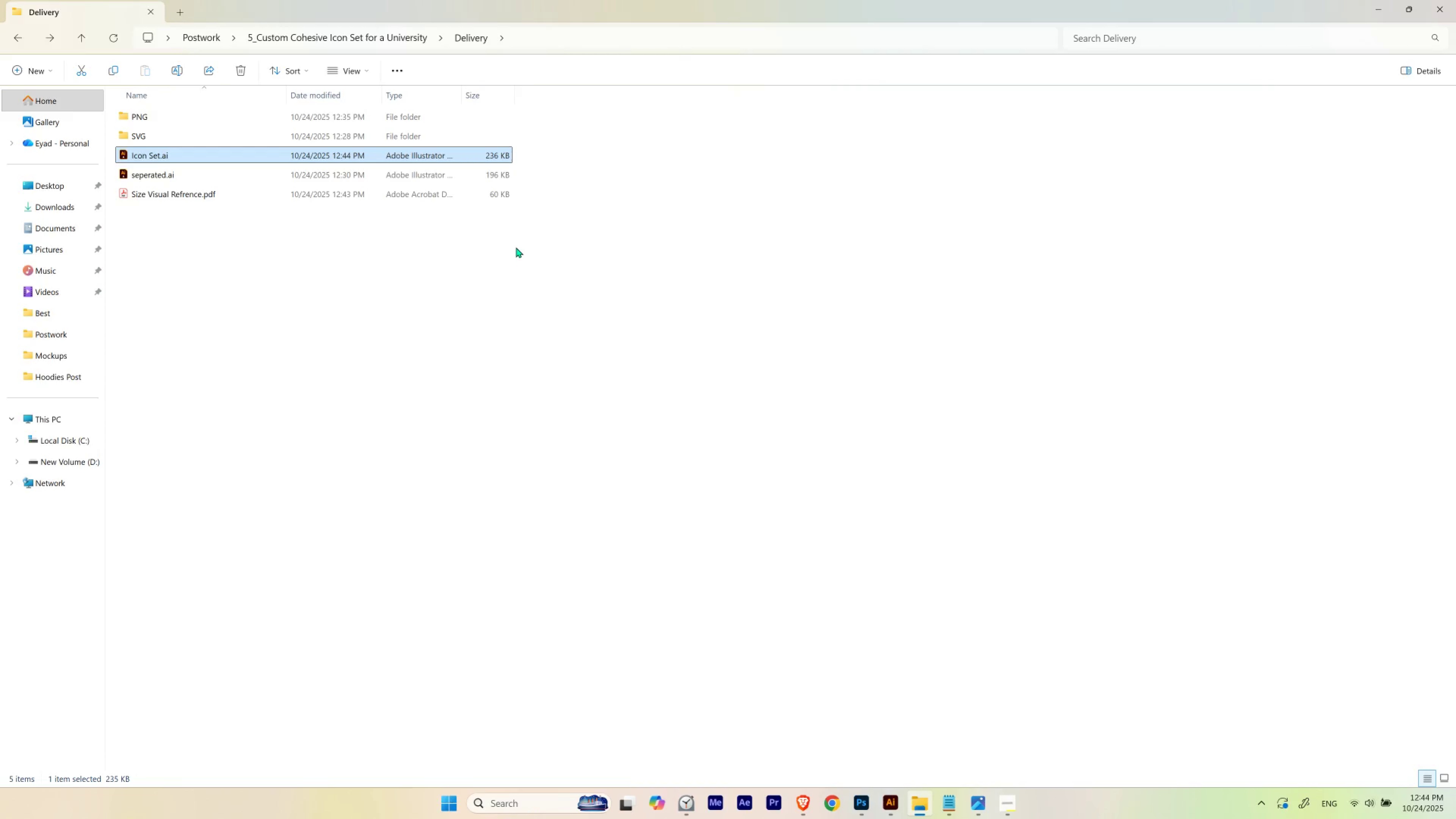 
left_click([516, 247])
 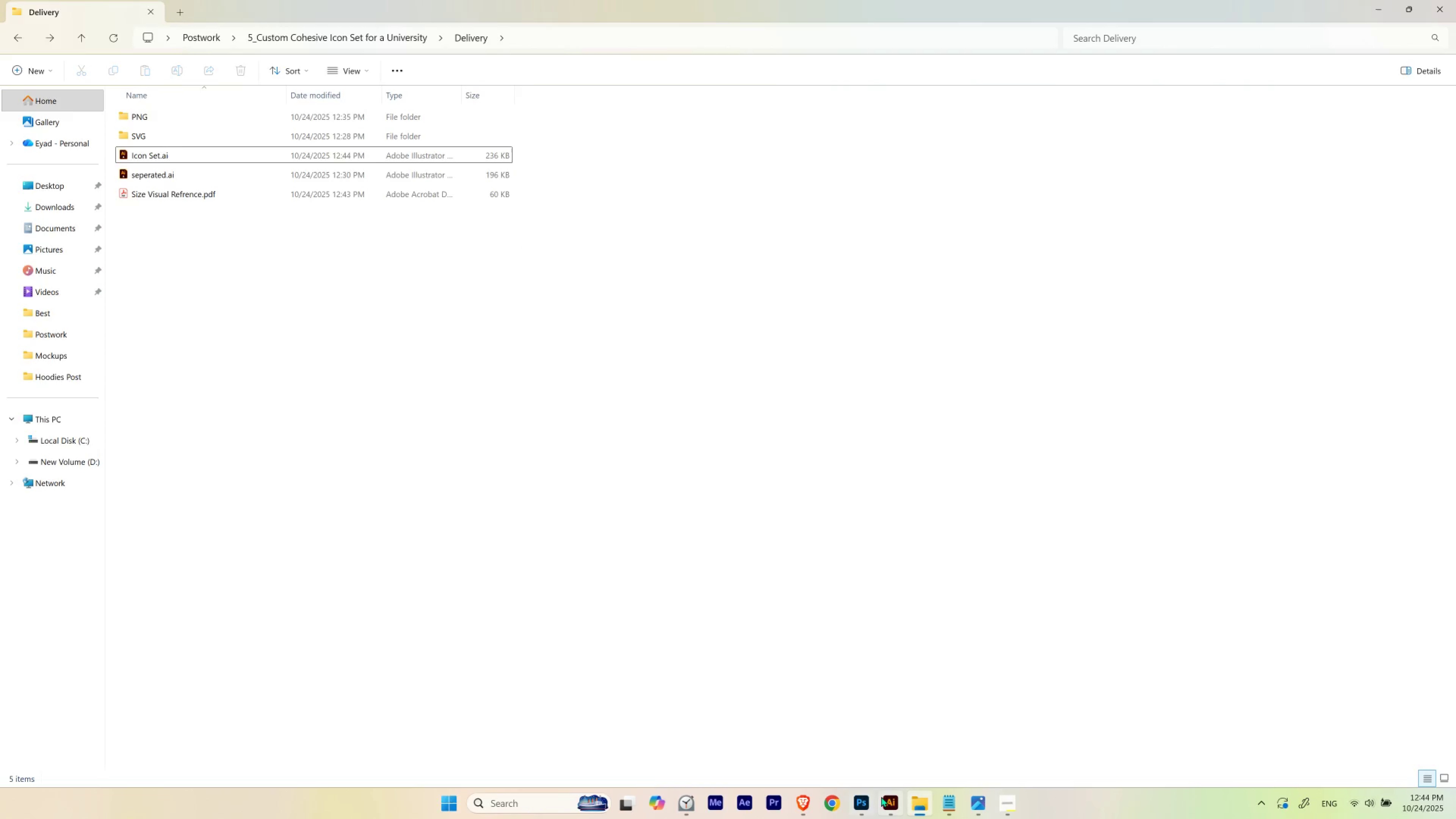 
left_click([888, 800])
 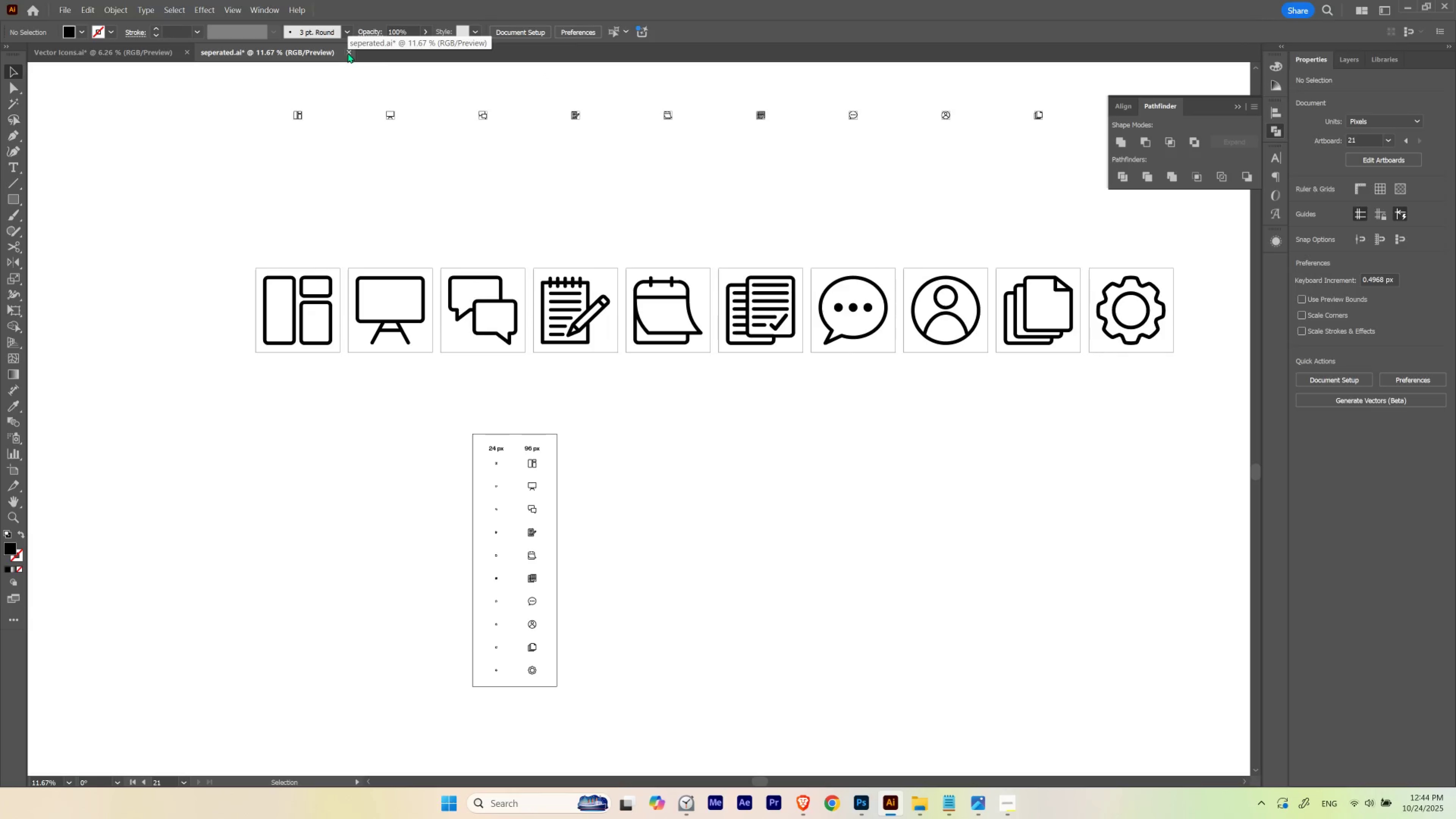 
left_click([348, 53])
 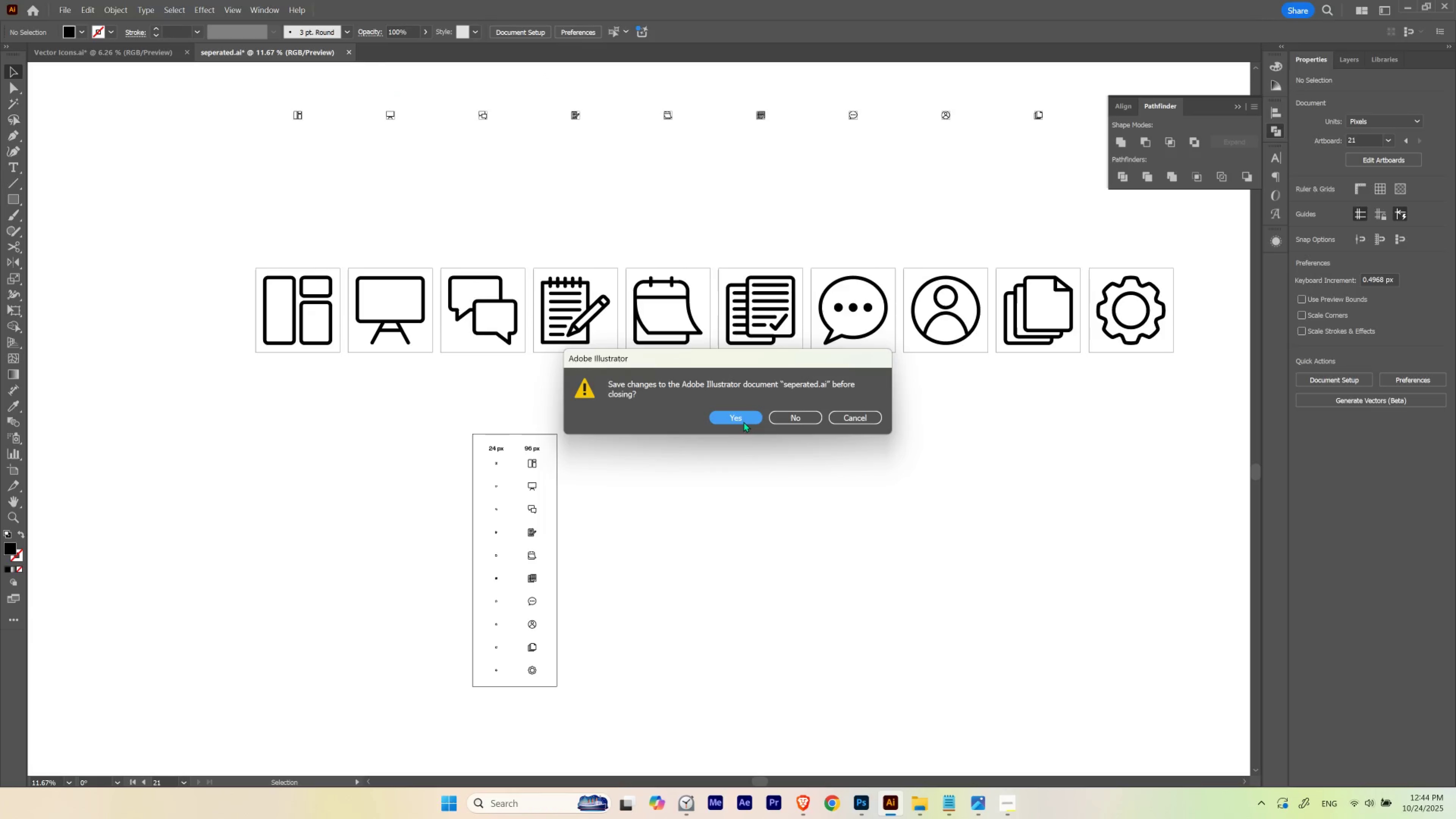 
double_click([744, 417])
 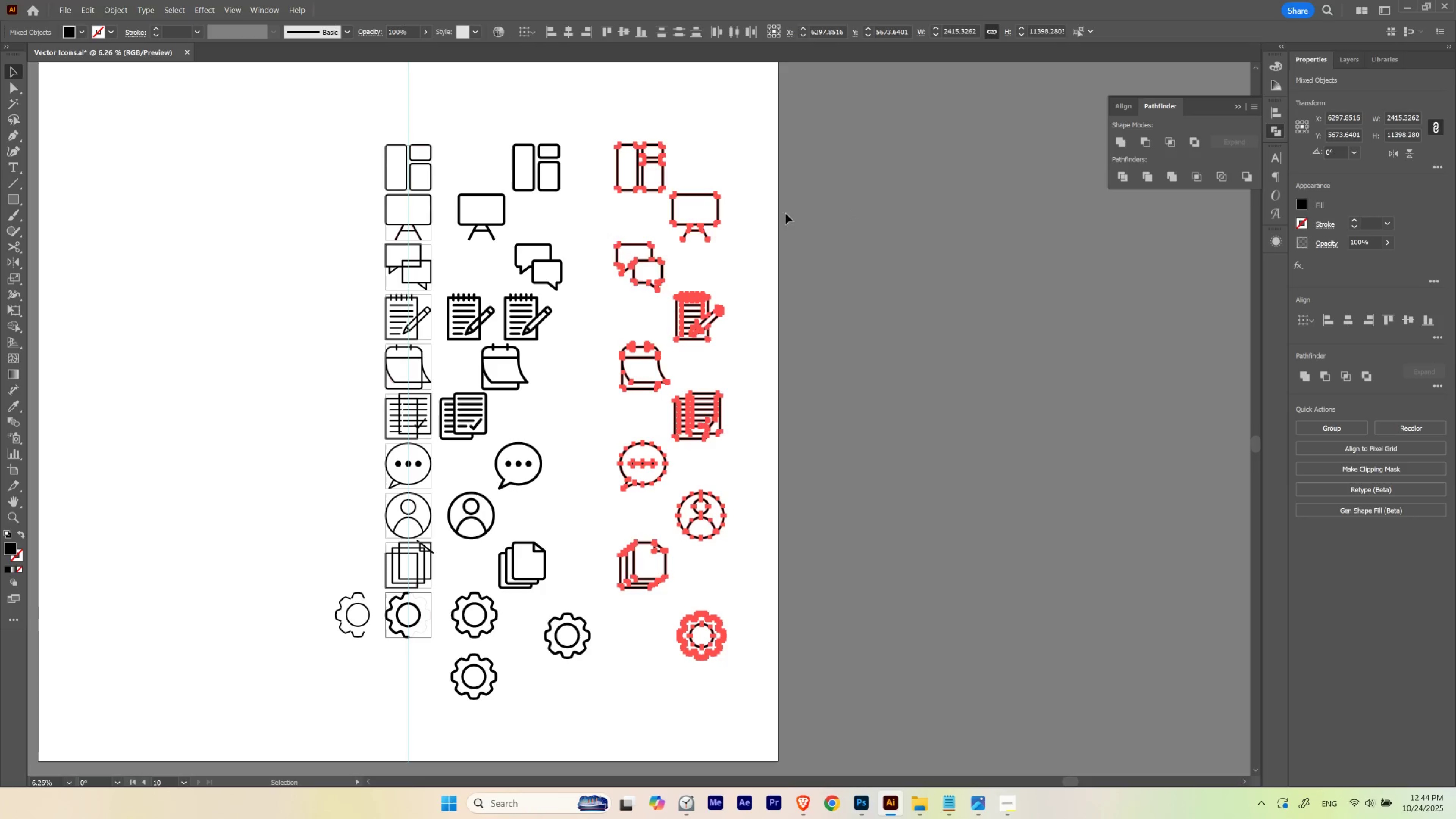 
key(V)
 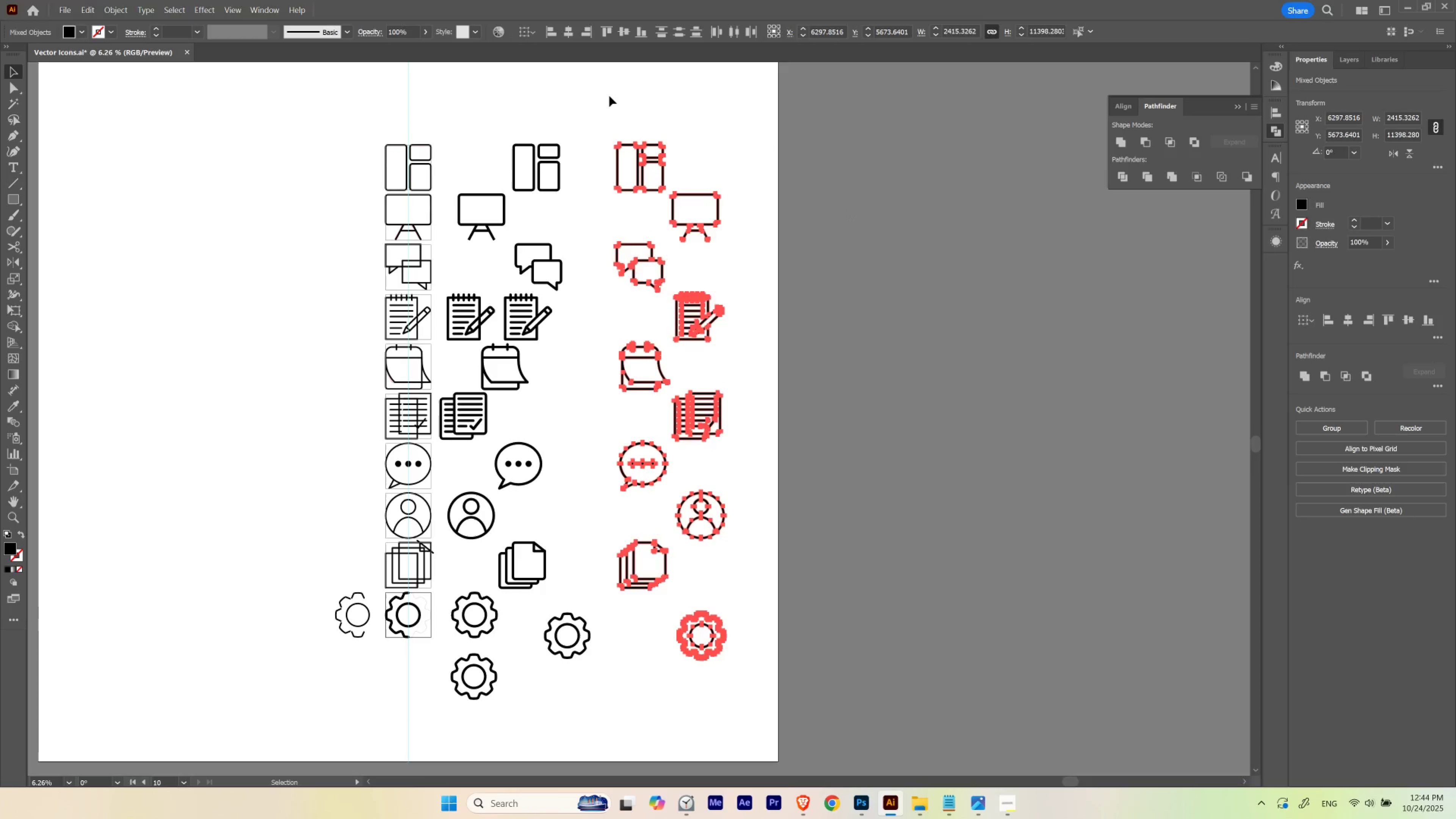 
left_click([609, 96])
 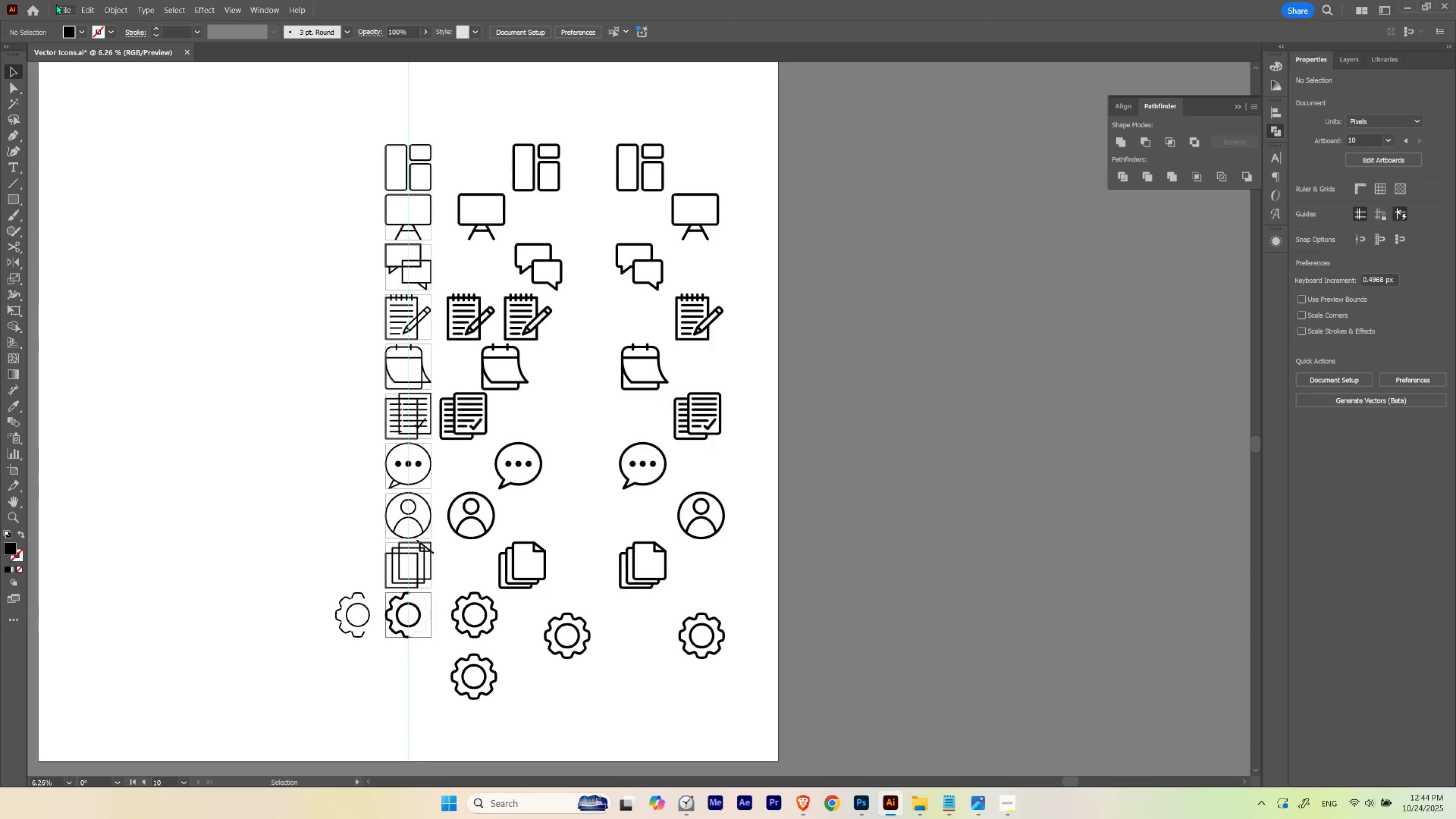 
left_click([62, 9])
 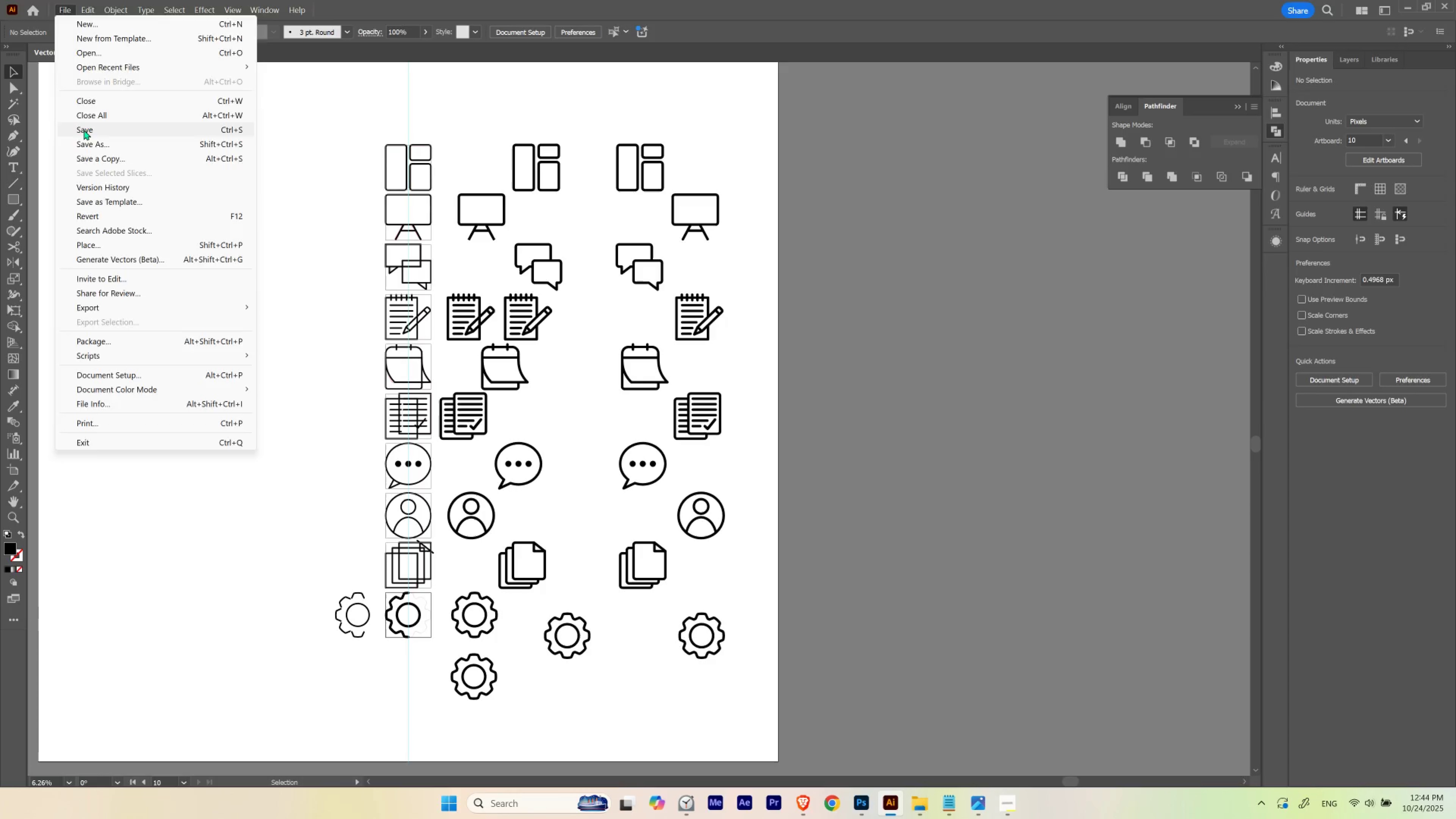 
left_click([84, 130])
 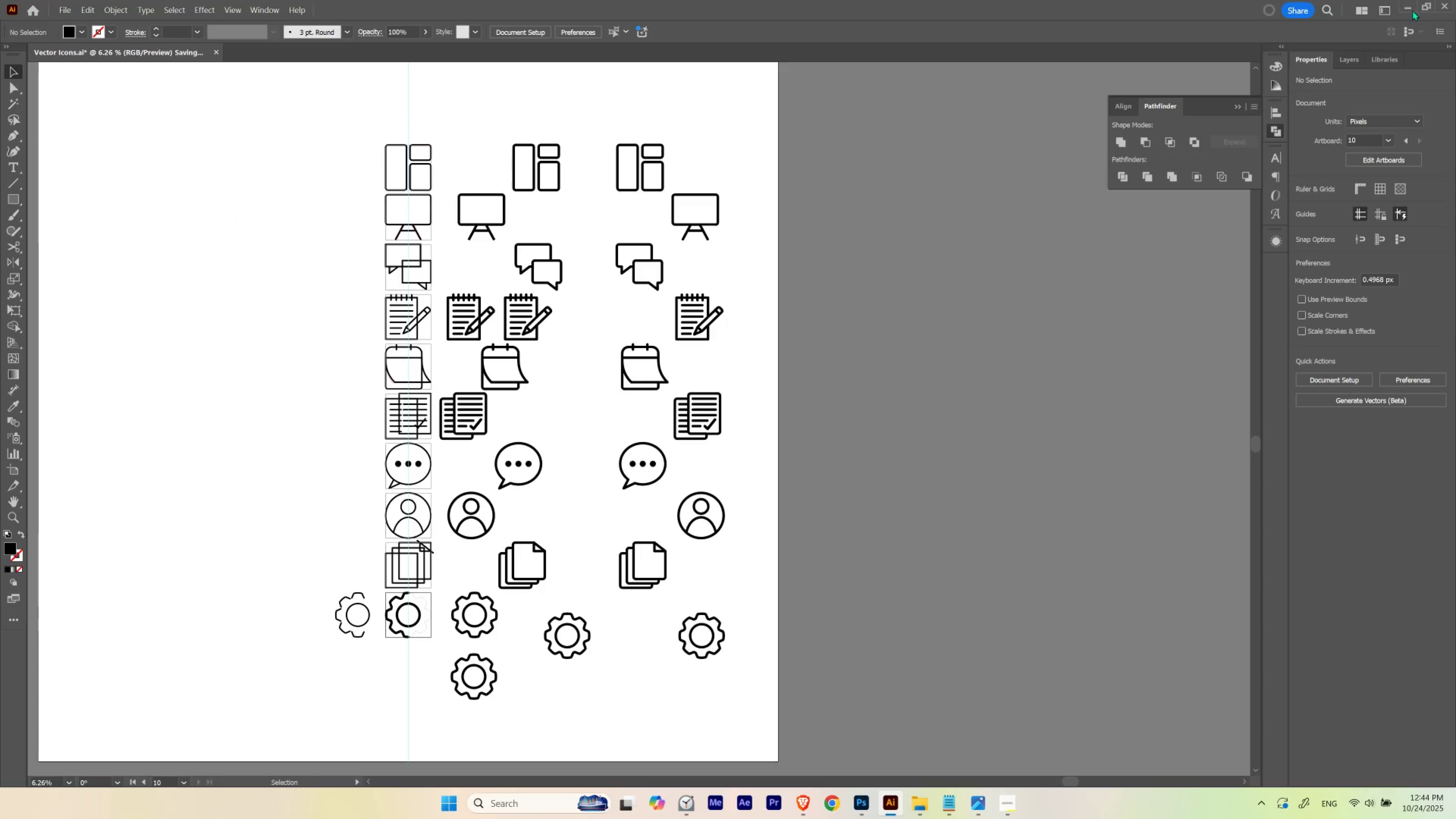 
left_click([1409, 8])
 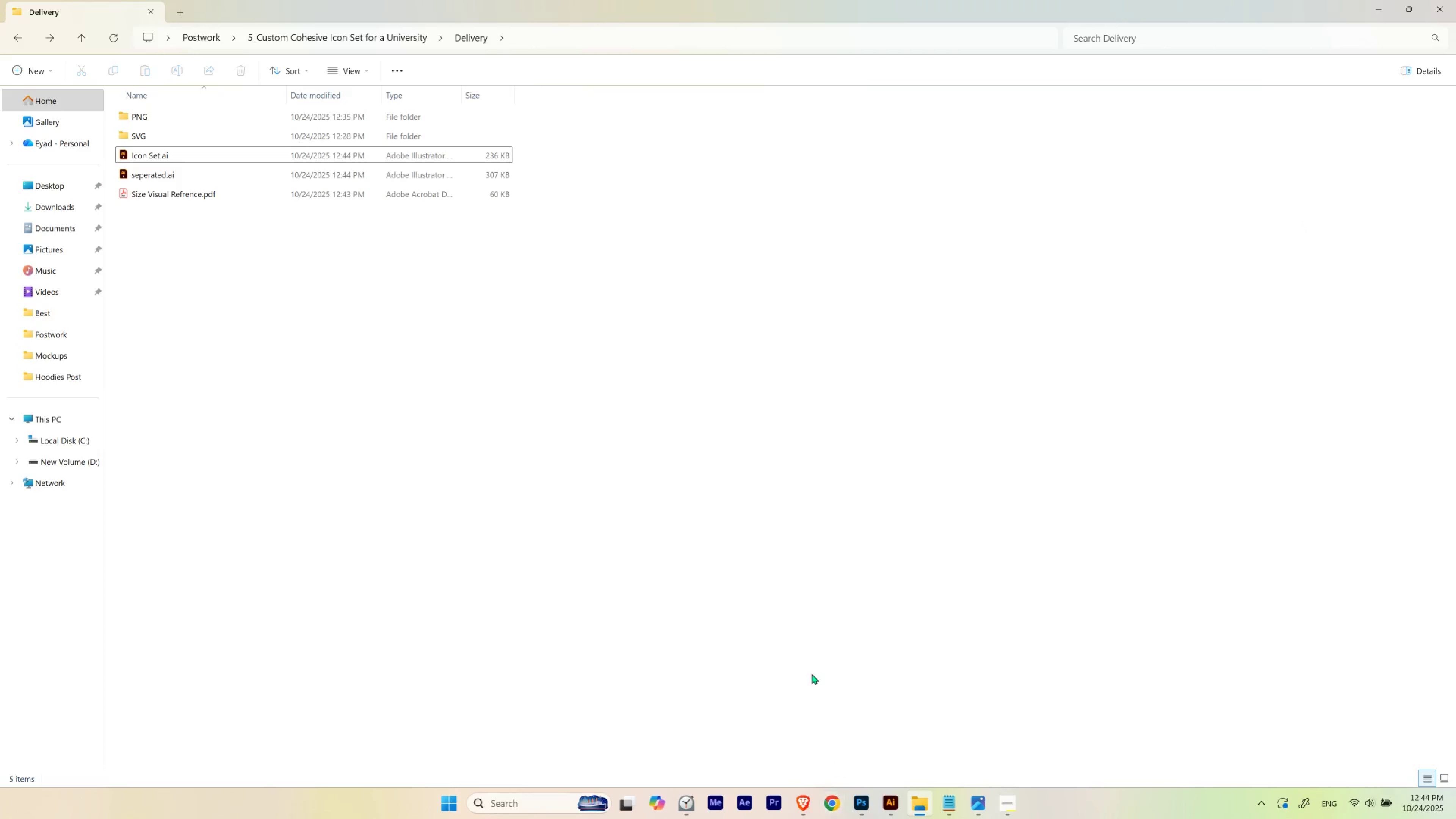 
left_click([599, 465])
 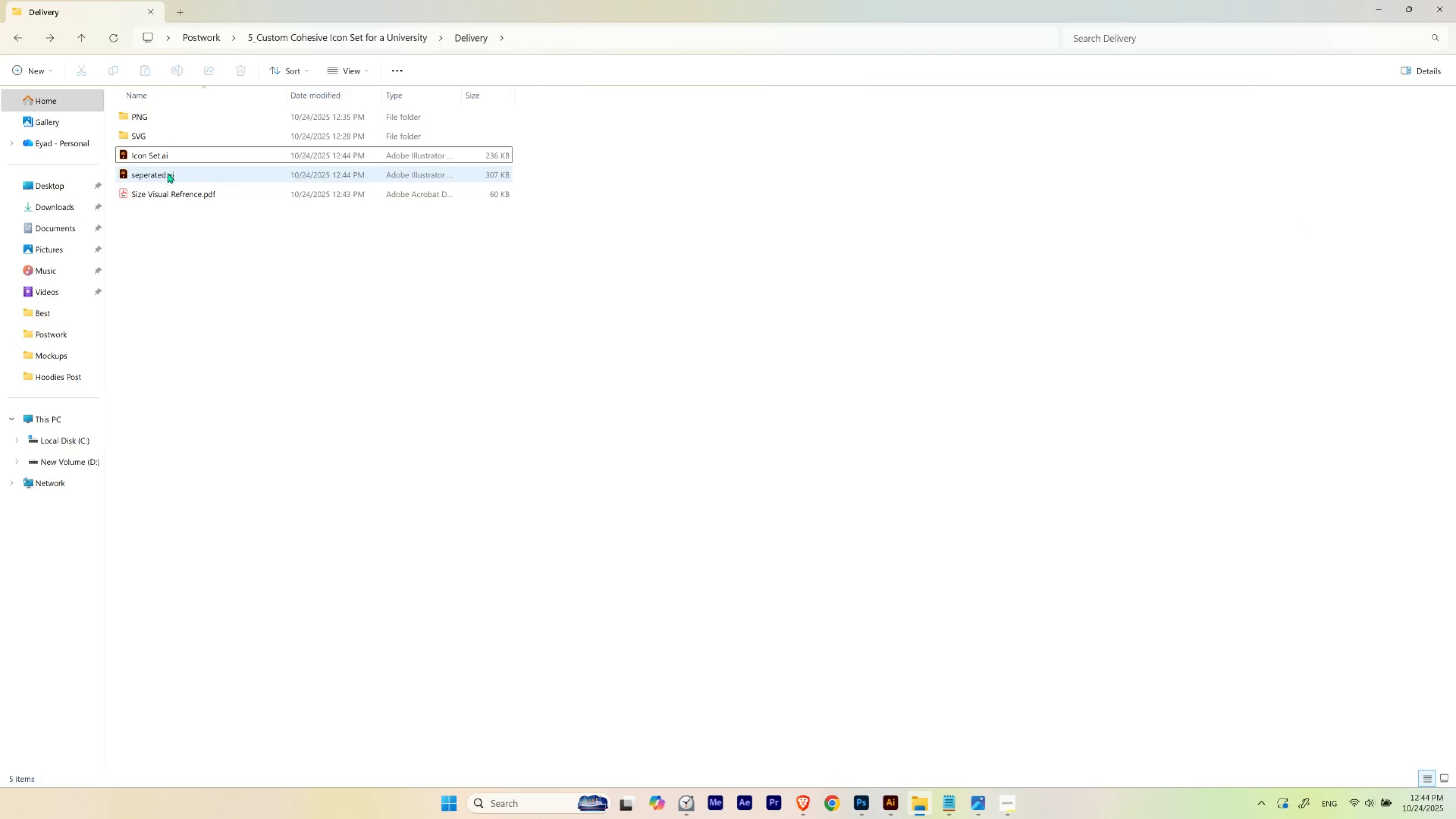 
left_click([167, 174])
 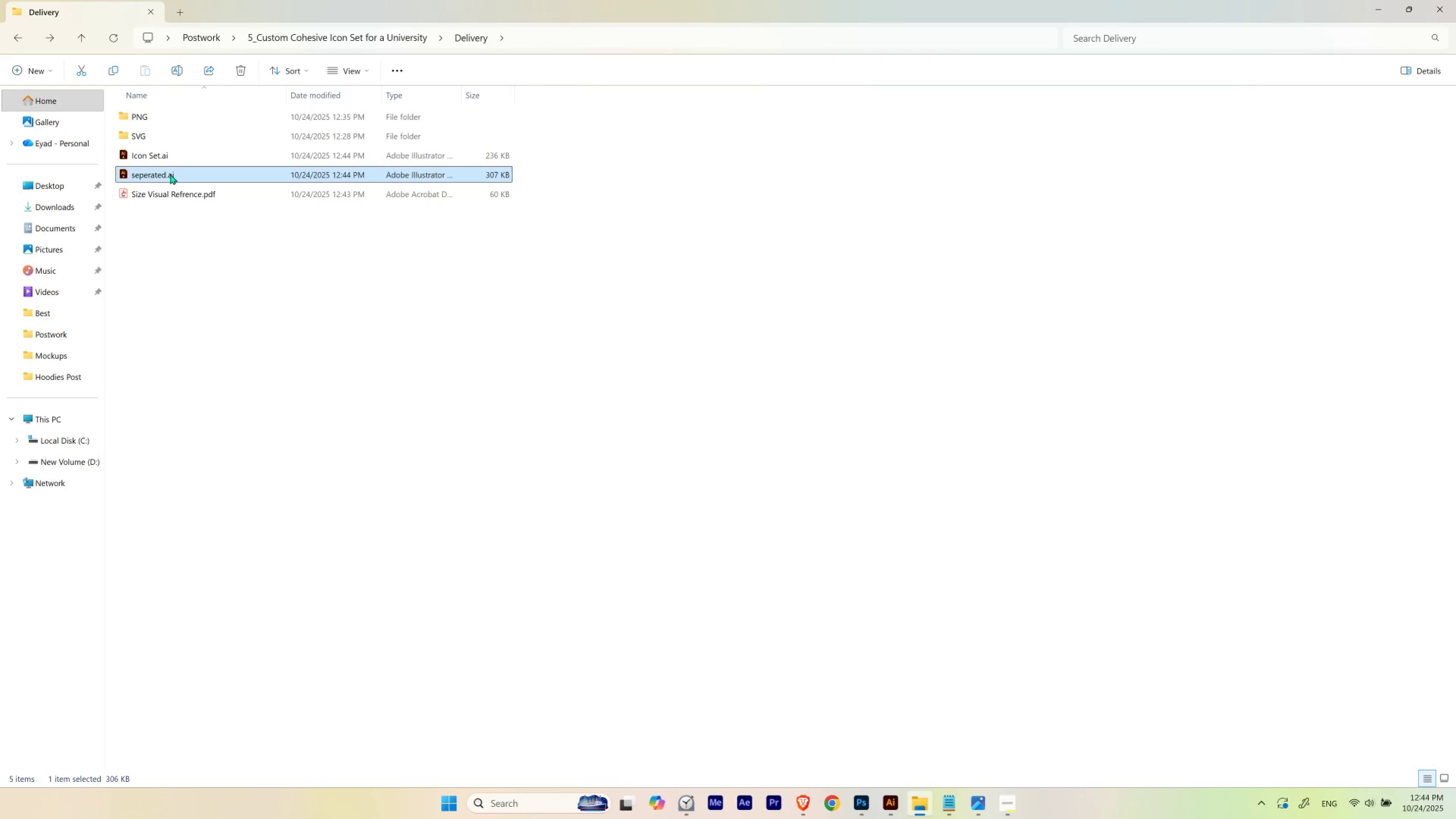 
key(Control+X)
 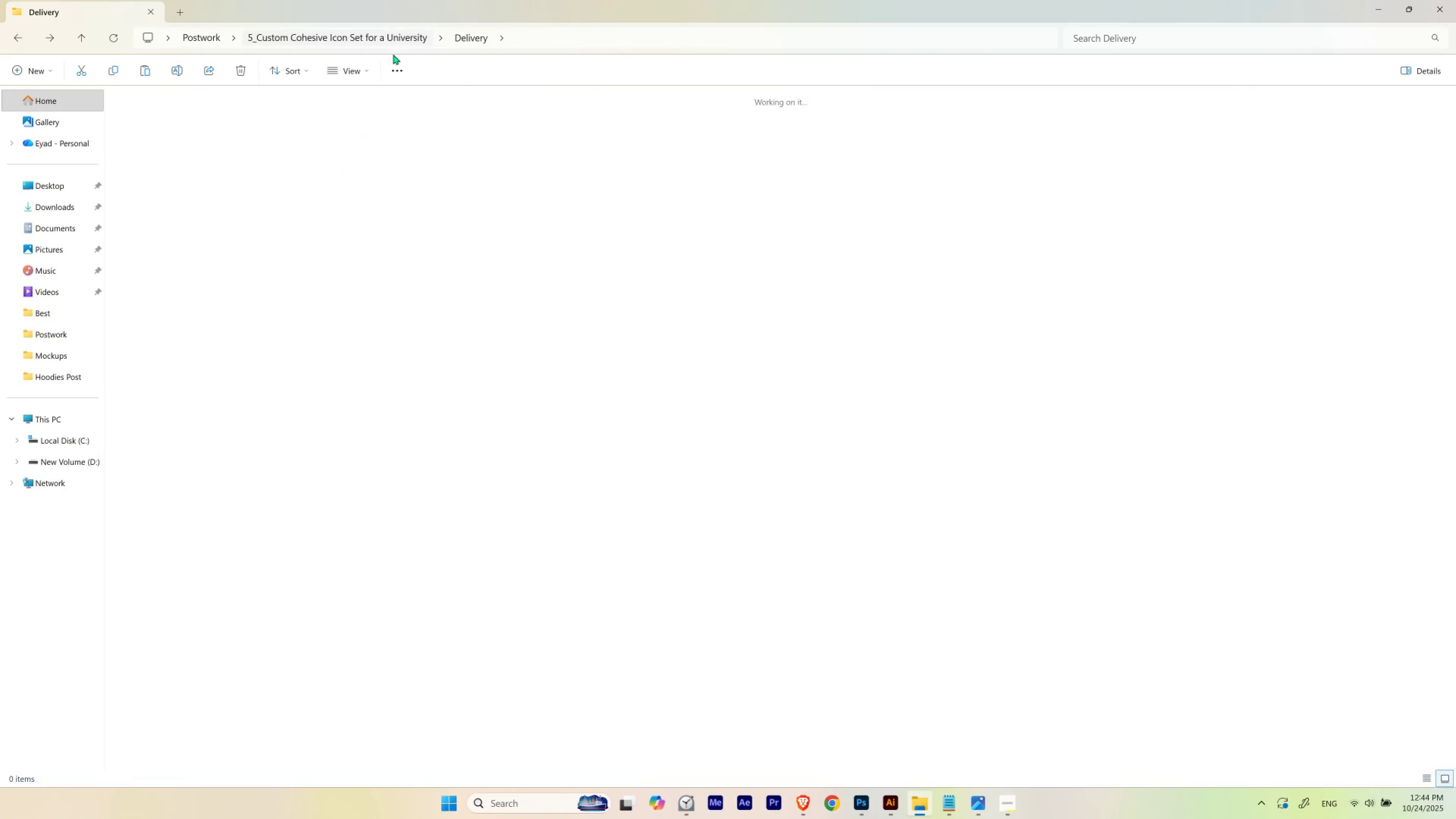 
left_click([337, 308])
 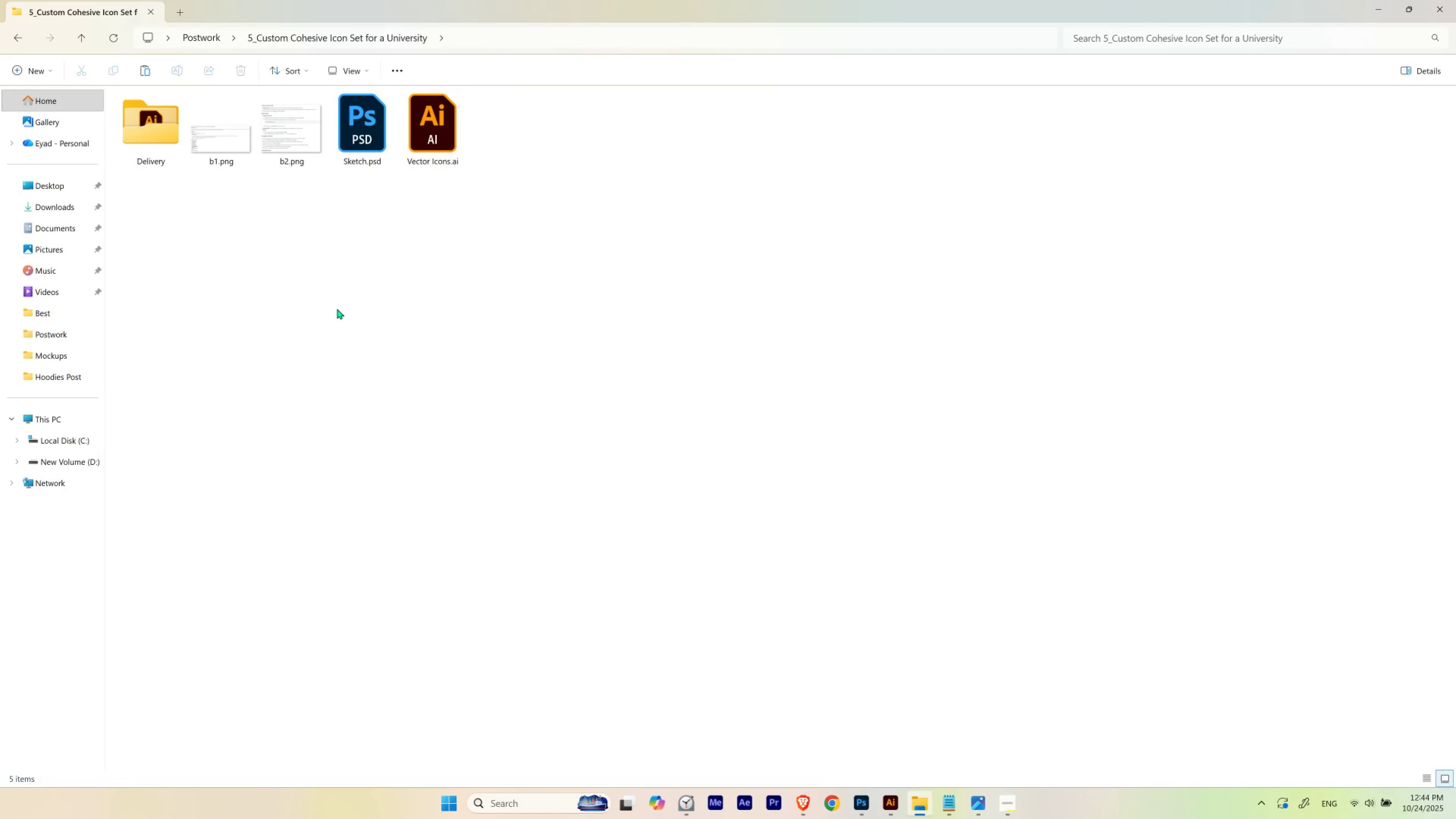 
key(Control+V)
 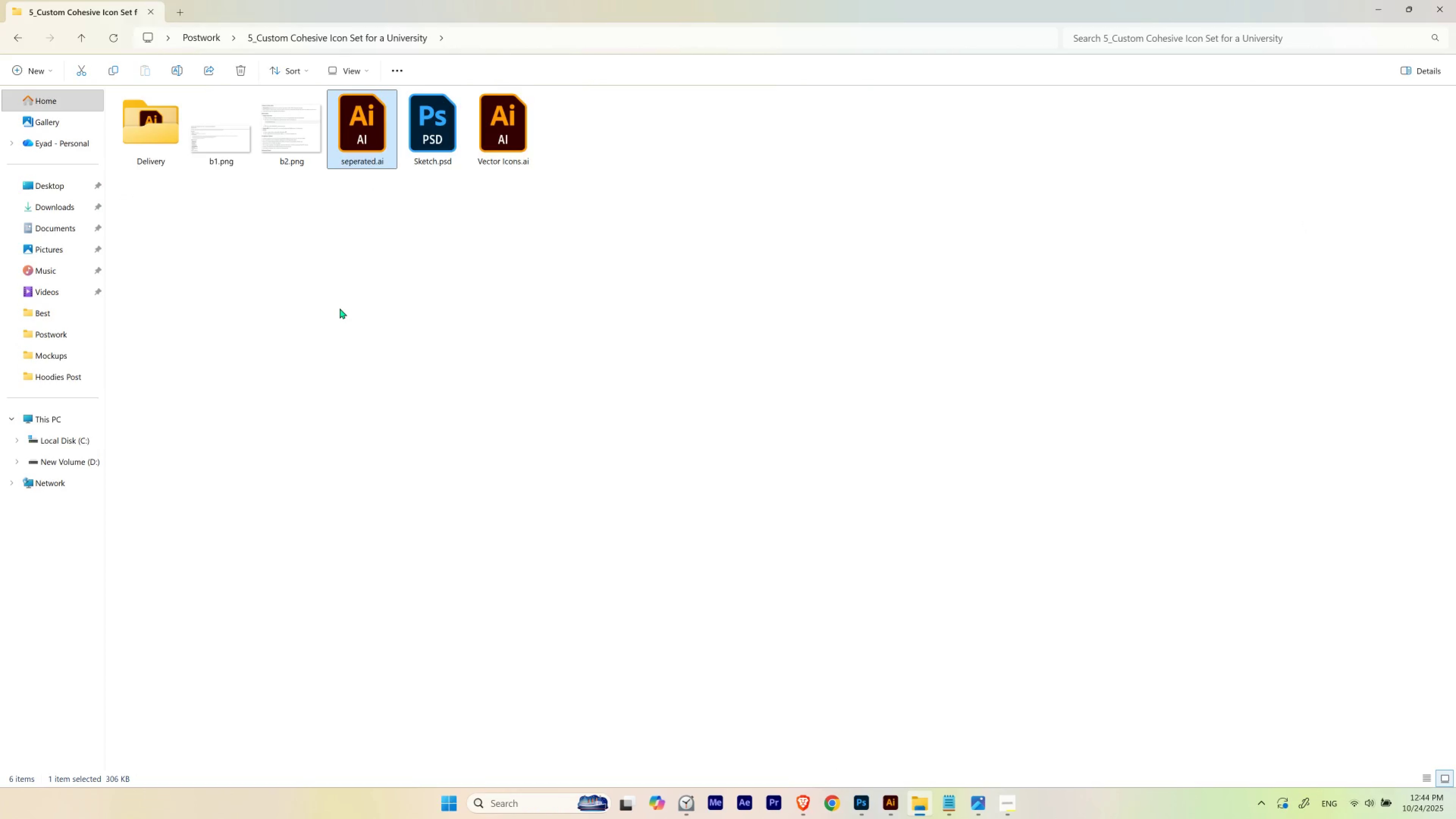 
left_click([340, 308])
 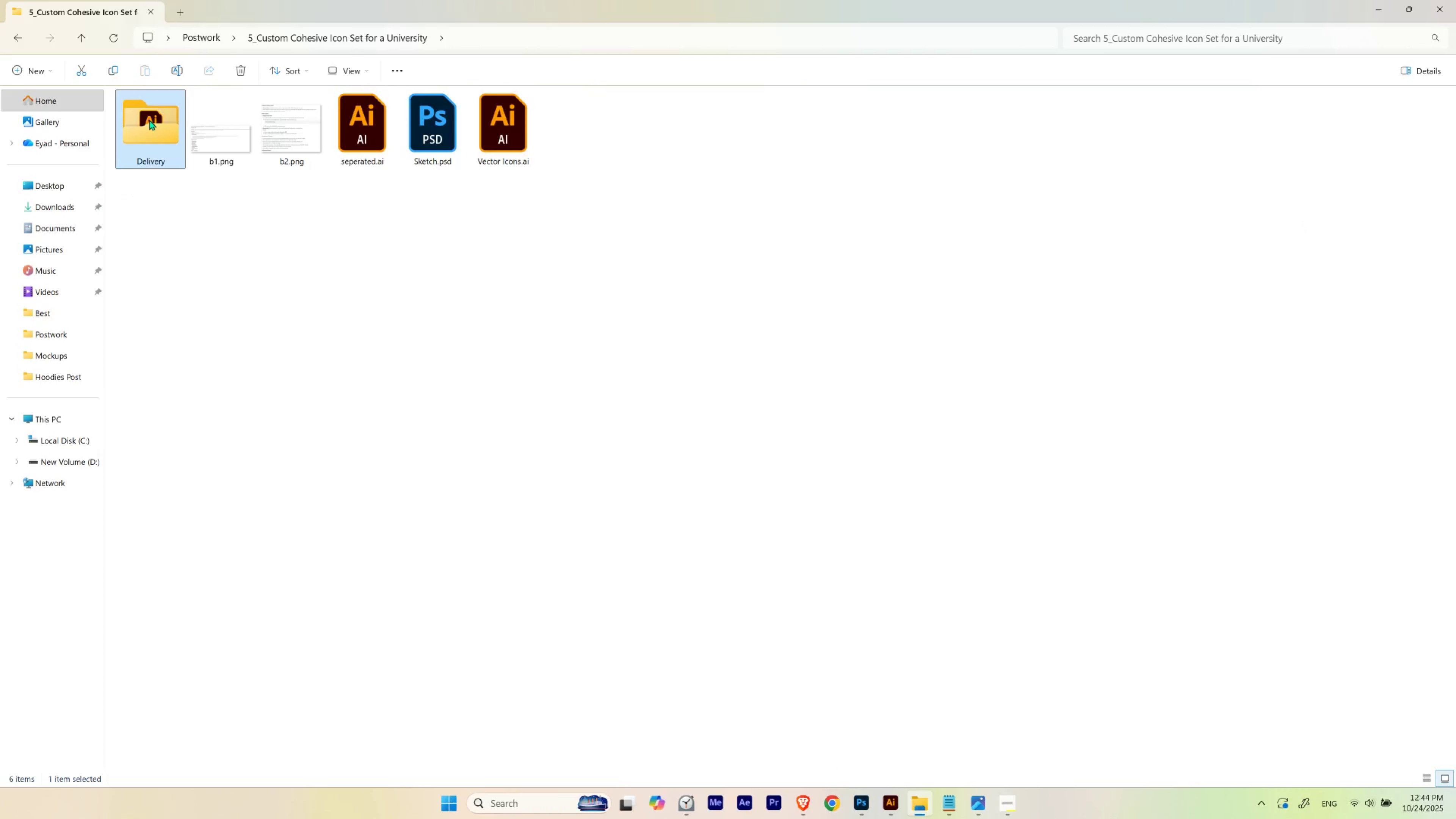 
double_click([149, 120])
 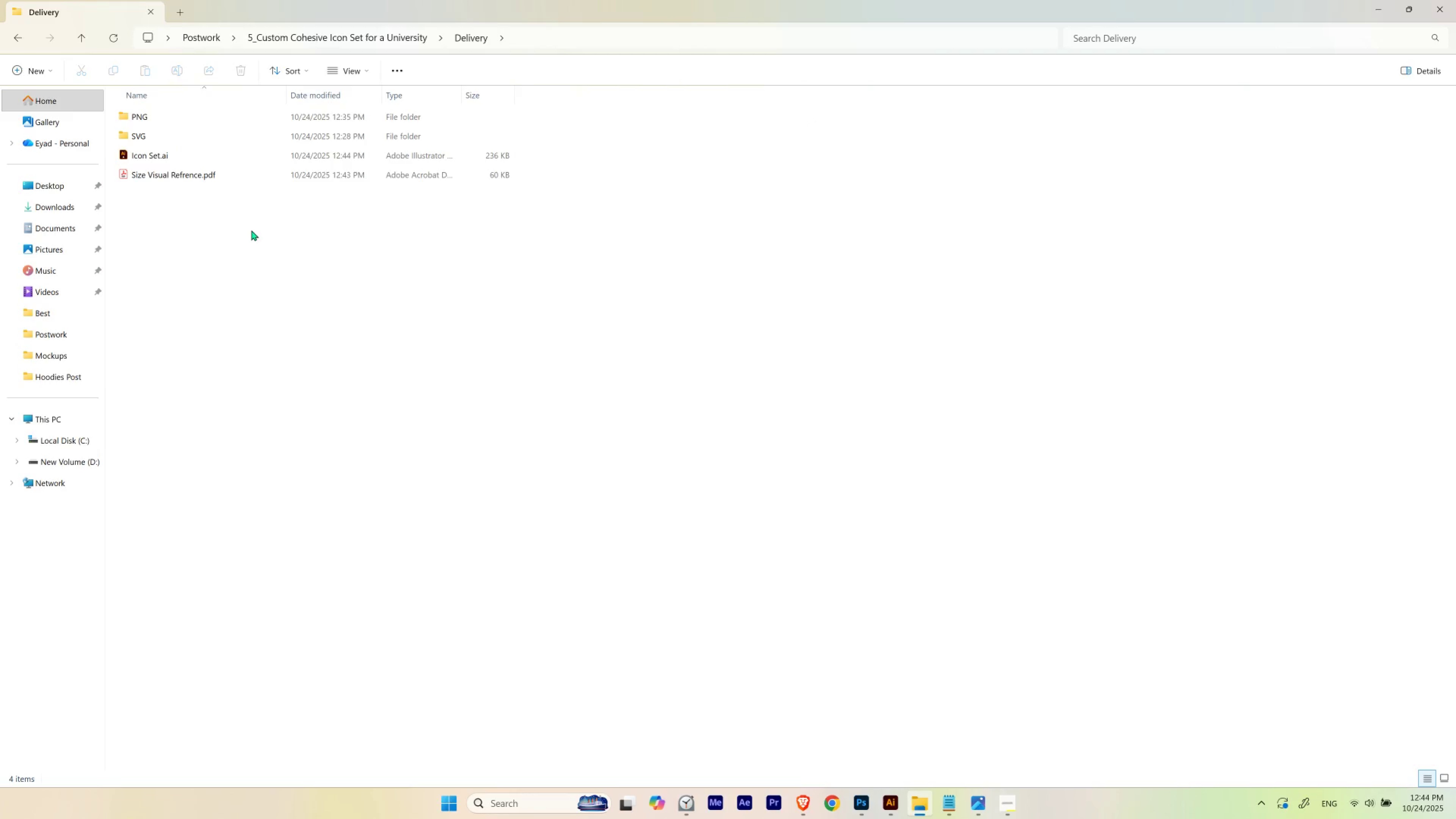 
left_click([251, 230])
 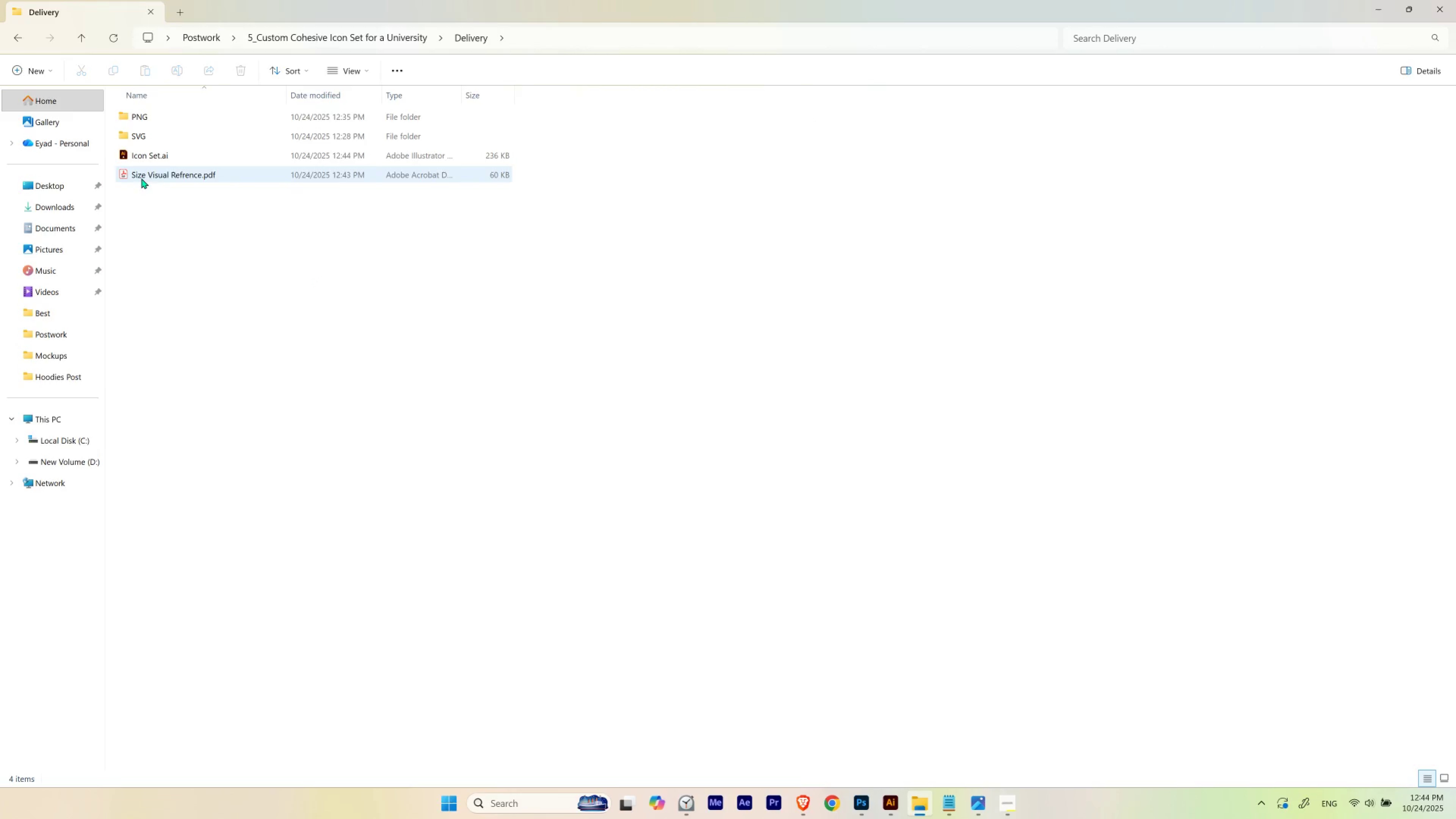 
left_click([151, 191])
 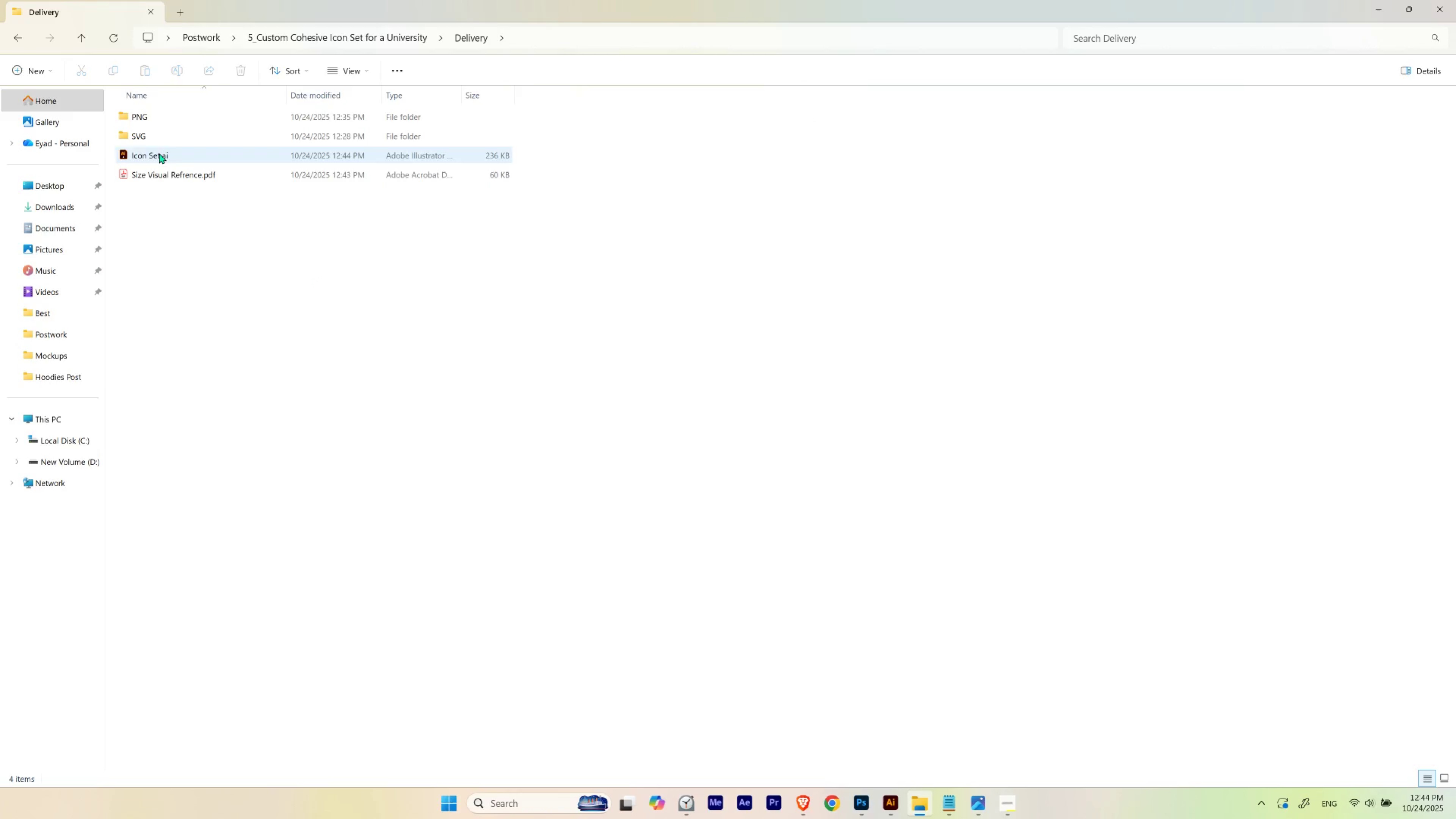 
double_click([157, 176])
 